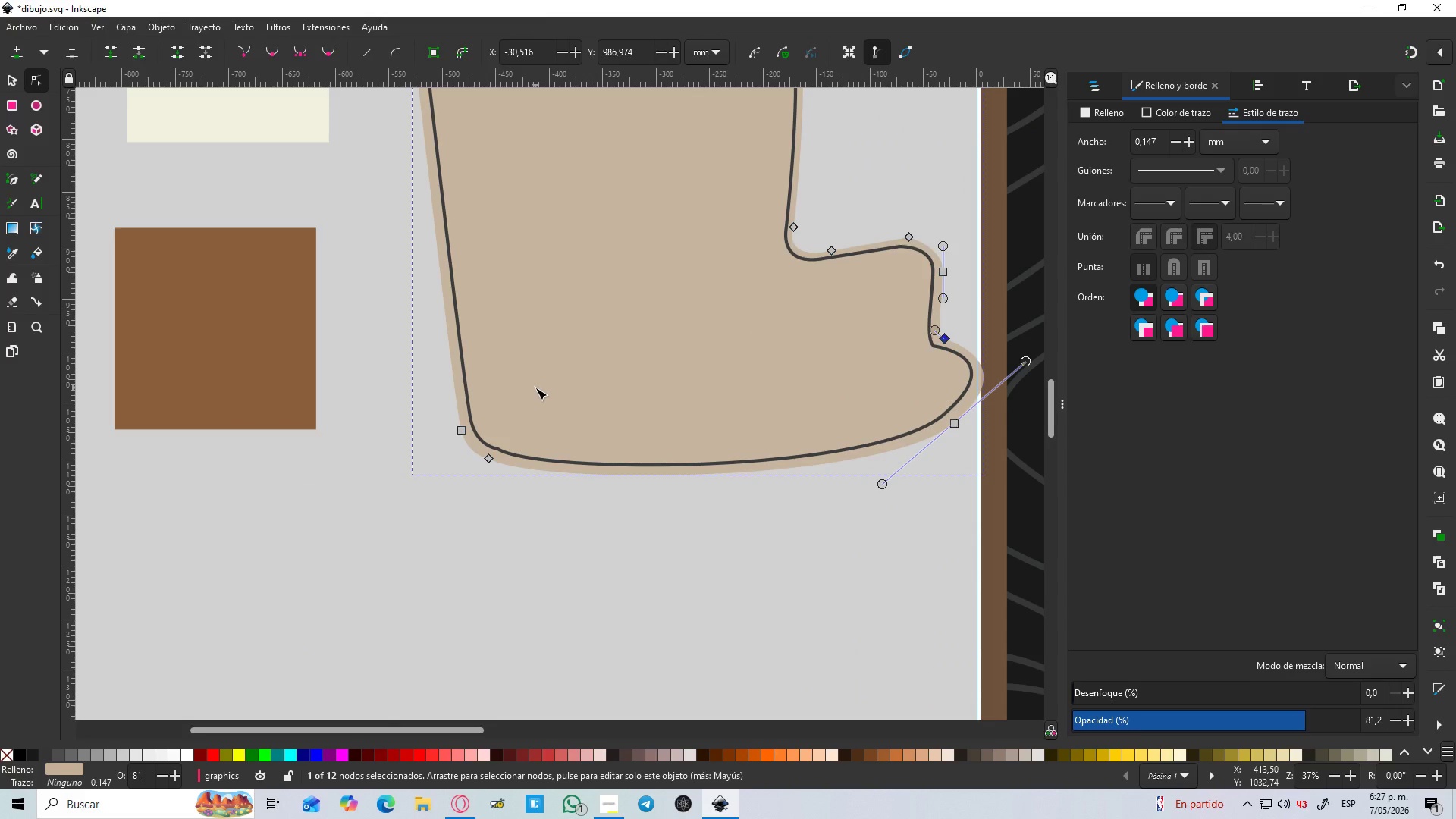 
key(Control+ControlLeft)
 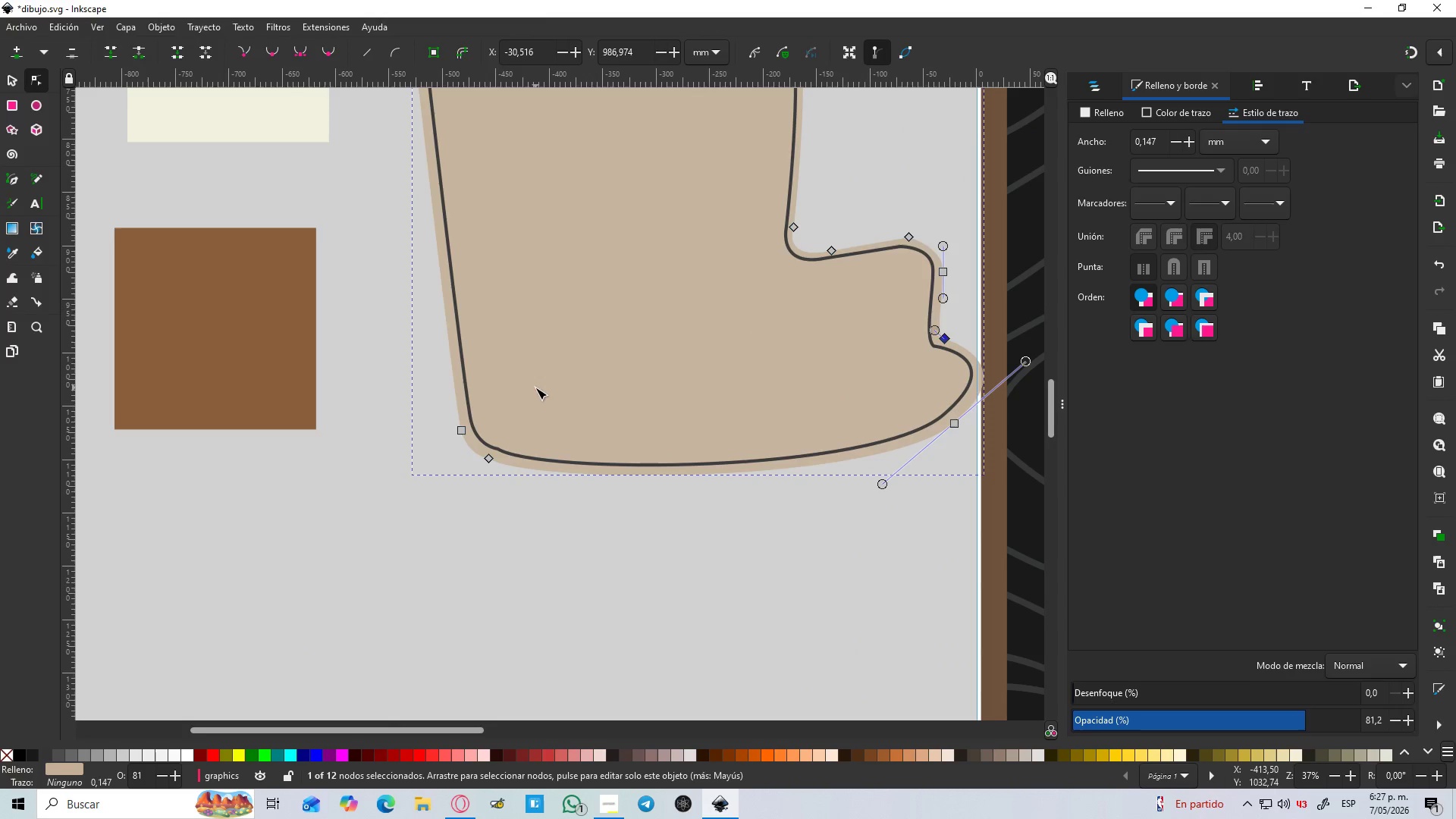 
key(Control+ControlLeft)
 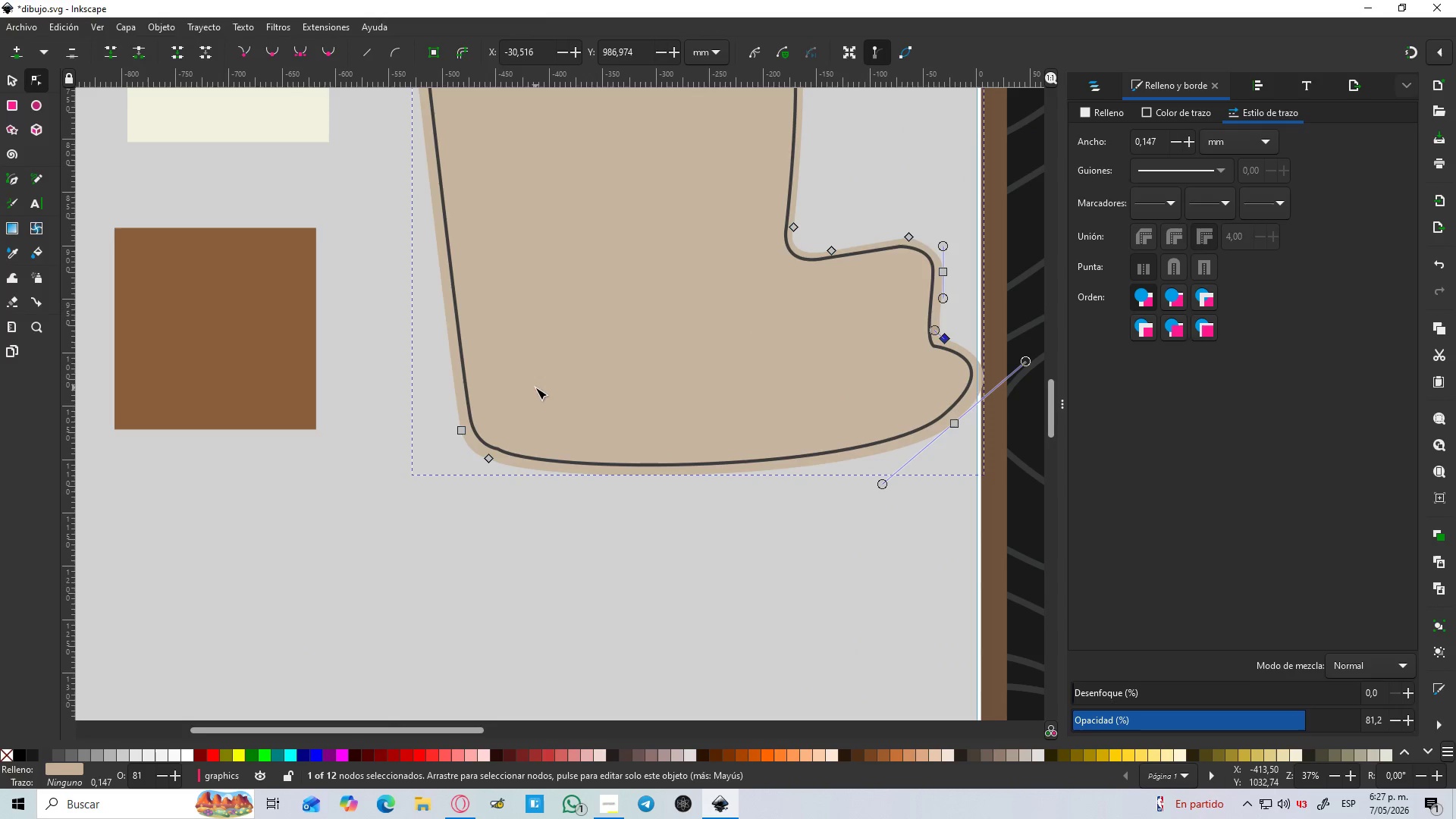 
key(Control+ControlLeft)
 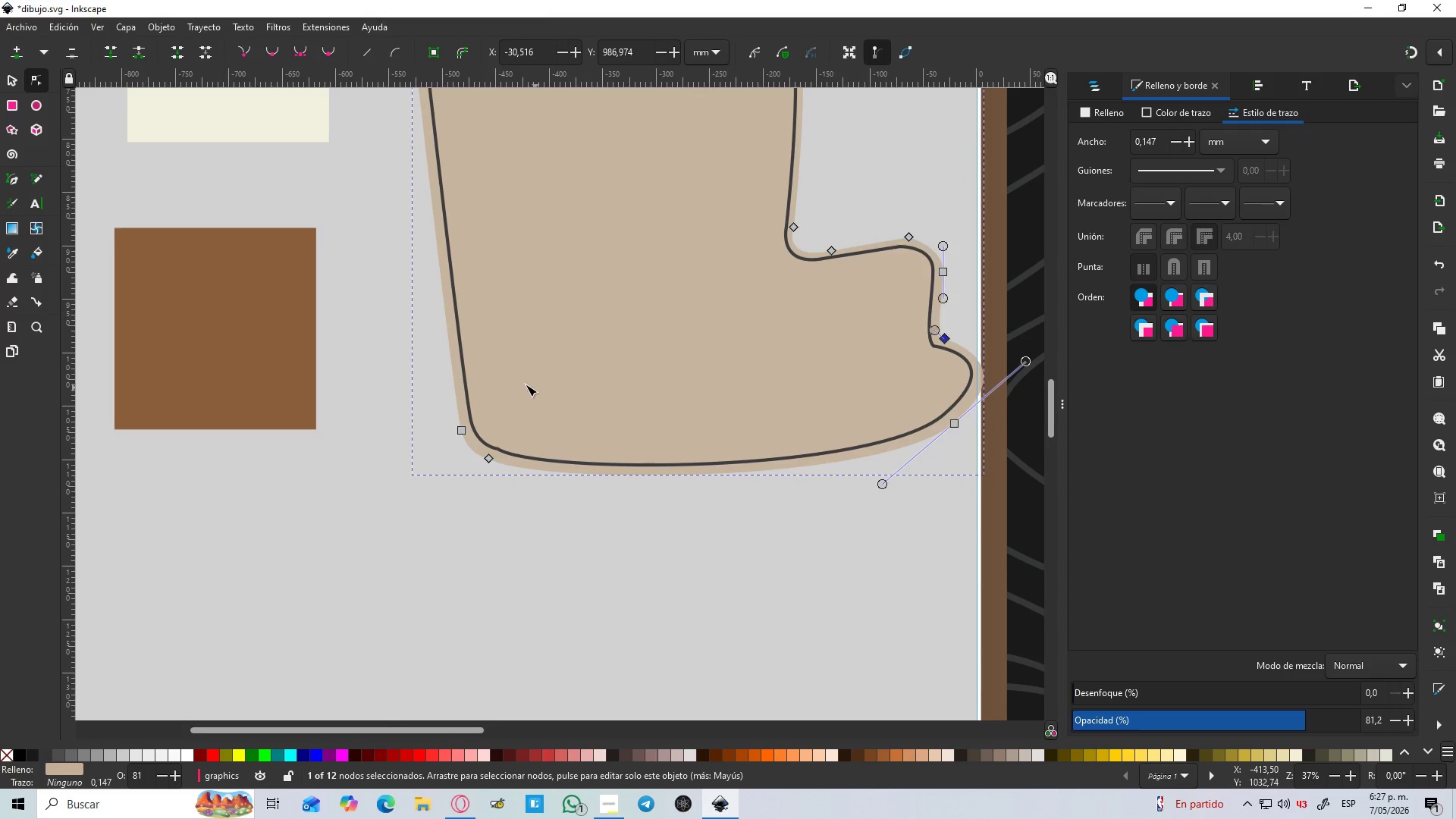 
key(Control+ControlLeft)
 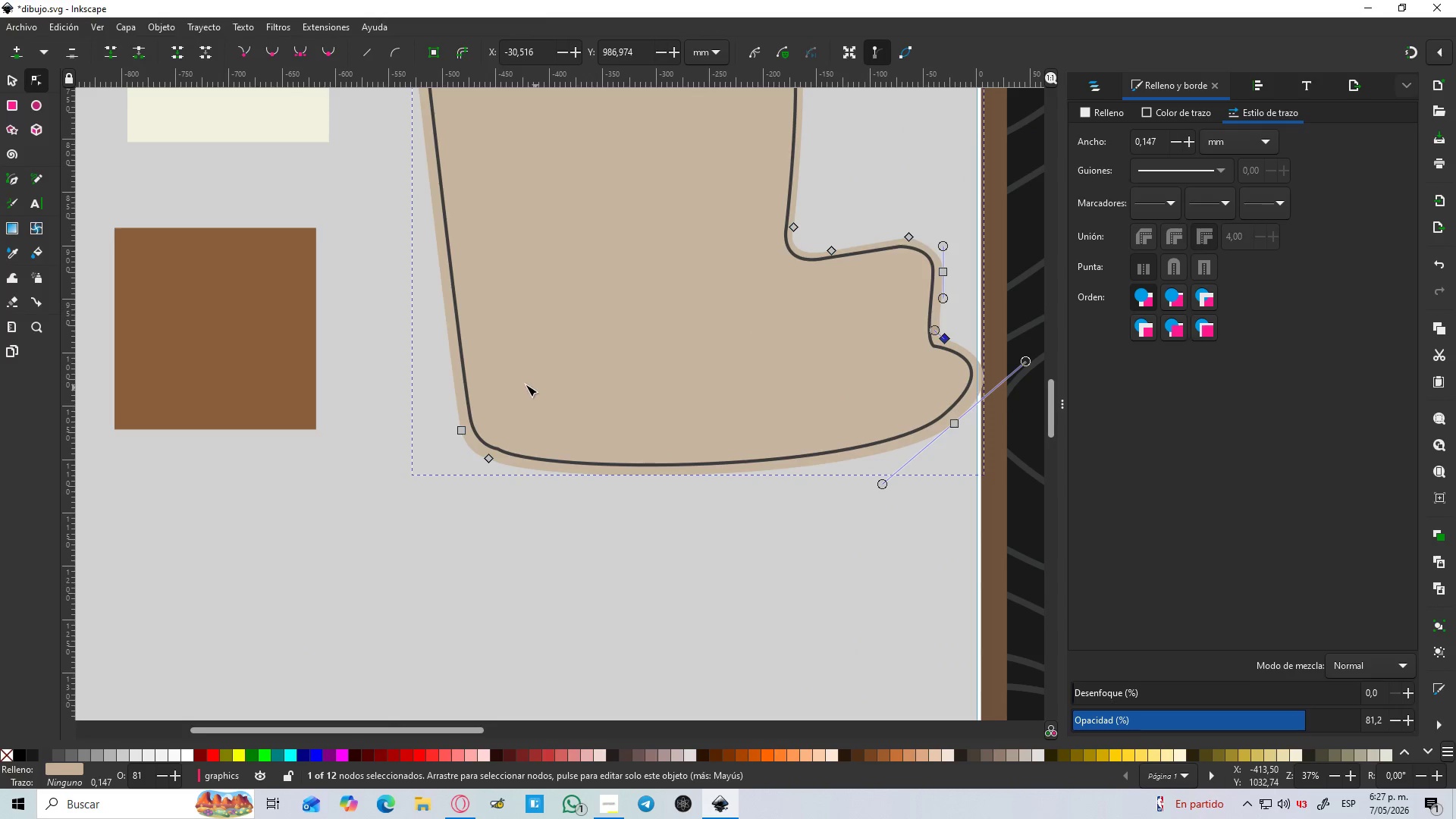 
key(Control+ControlLeft)
 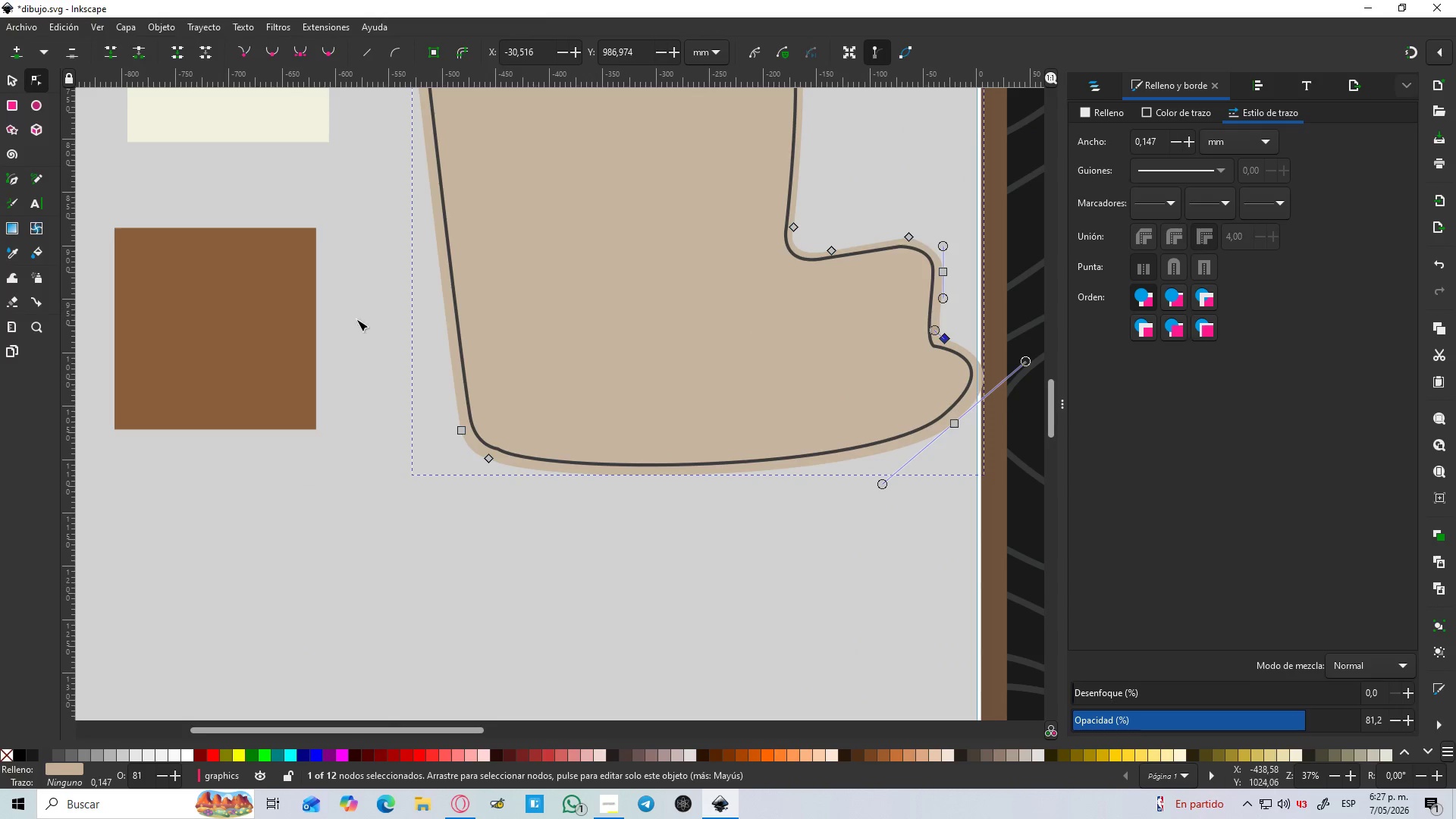 
key(Control+ControlLeft)
 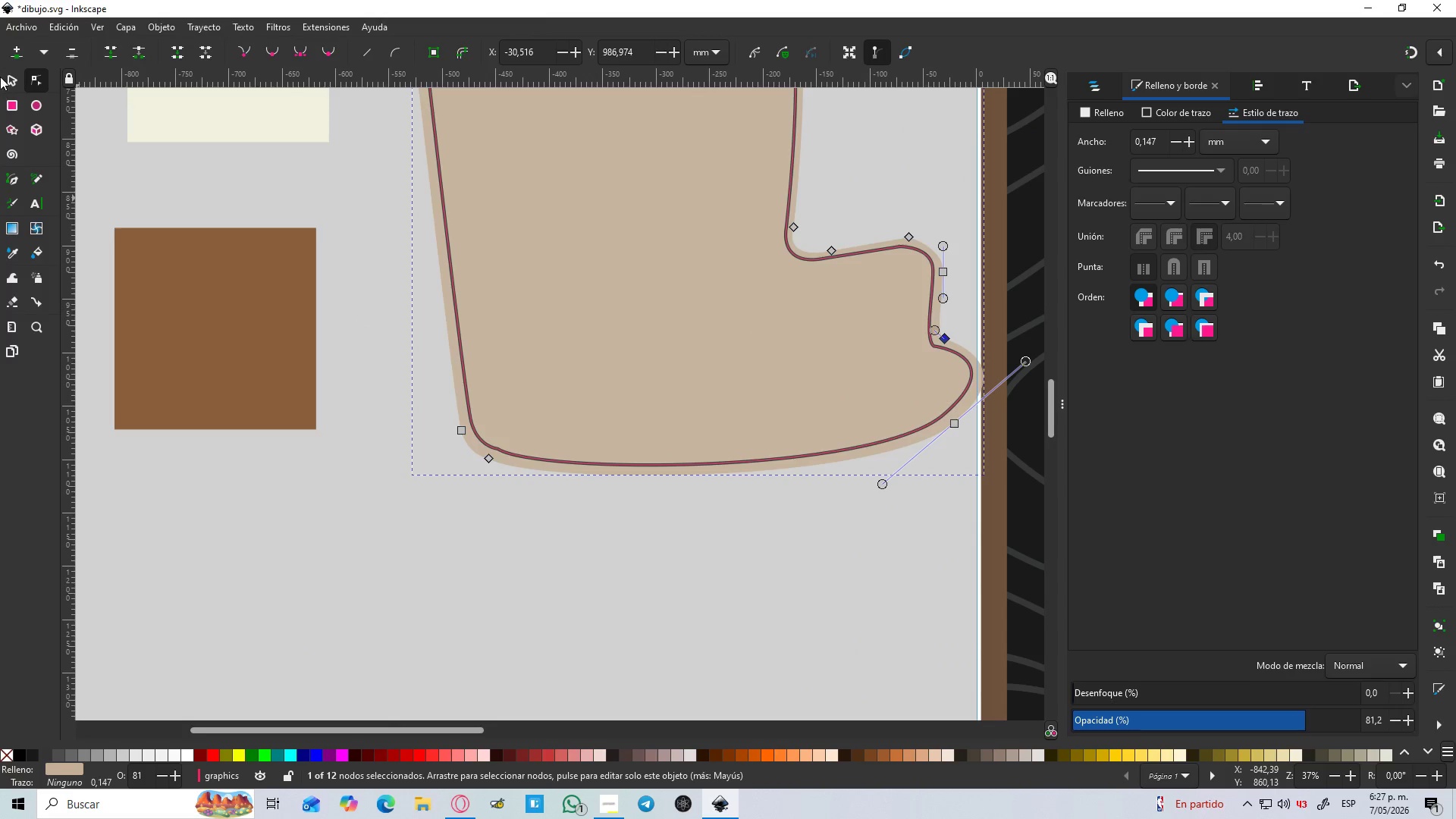 
left_click([3, 75])
 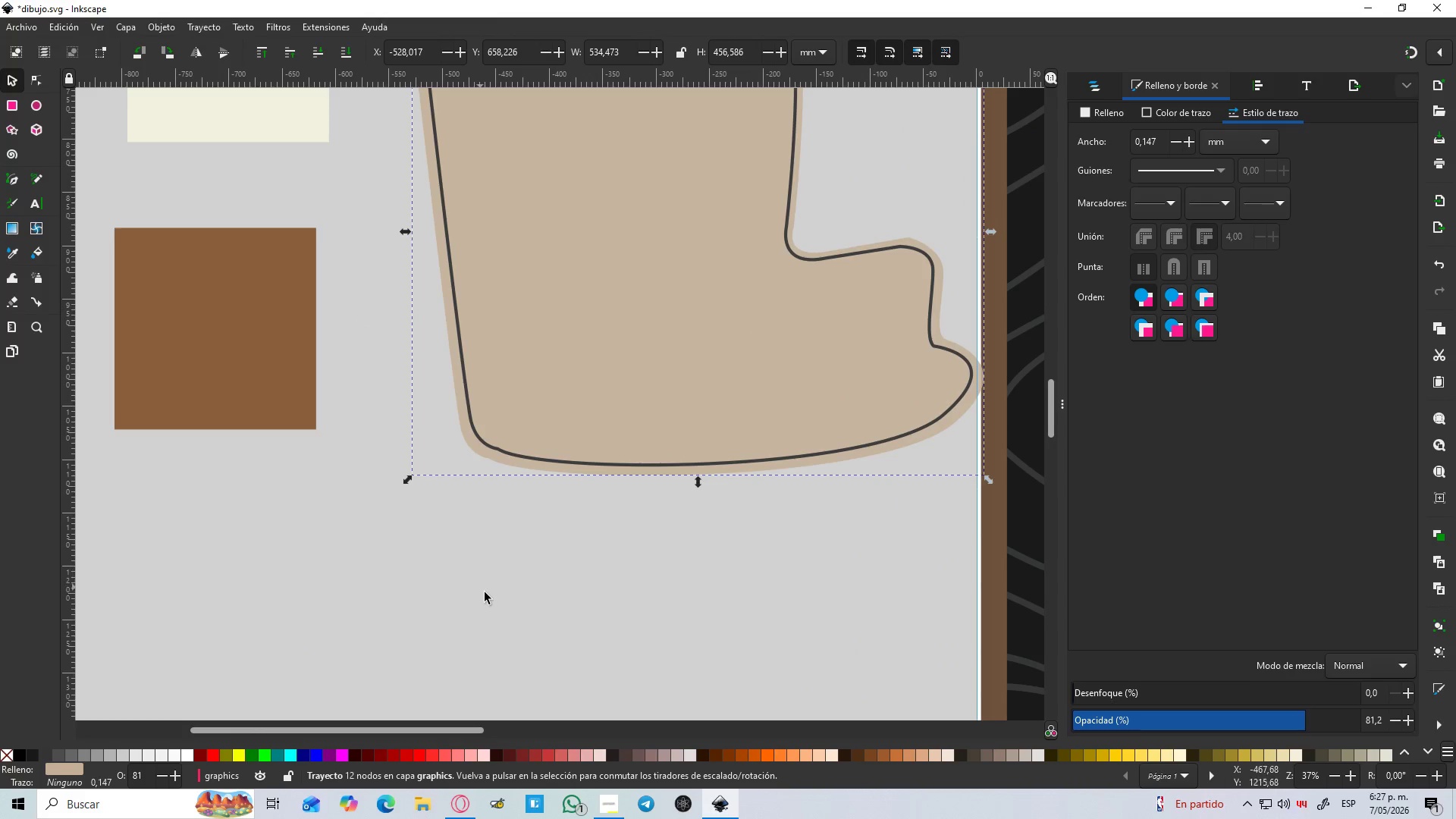 
hold_key(key=ControlLeft, duration=1.5)
scroll: coordinate [479, 511], scroll_direction: down, amount: 2.0
 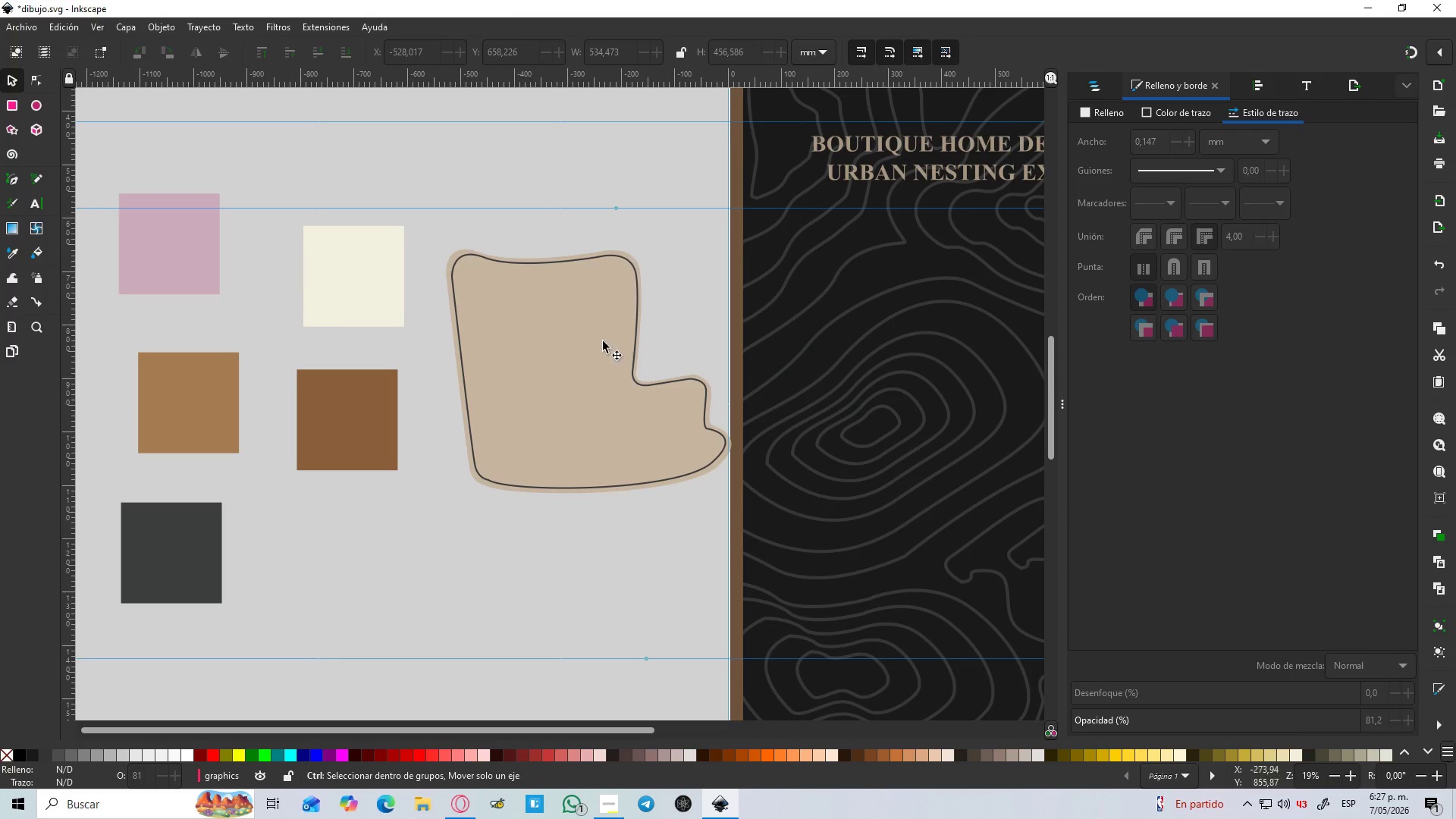 
hold_key(key=ControlLeft, duration=0.86)
 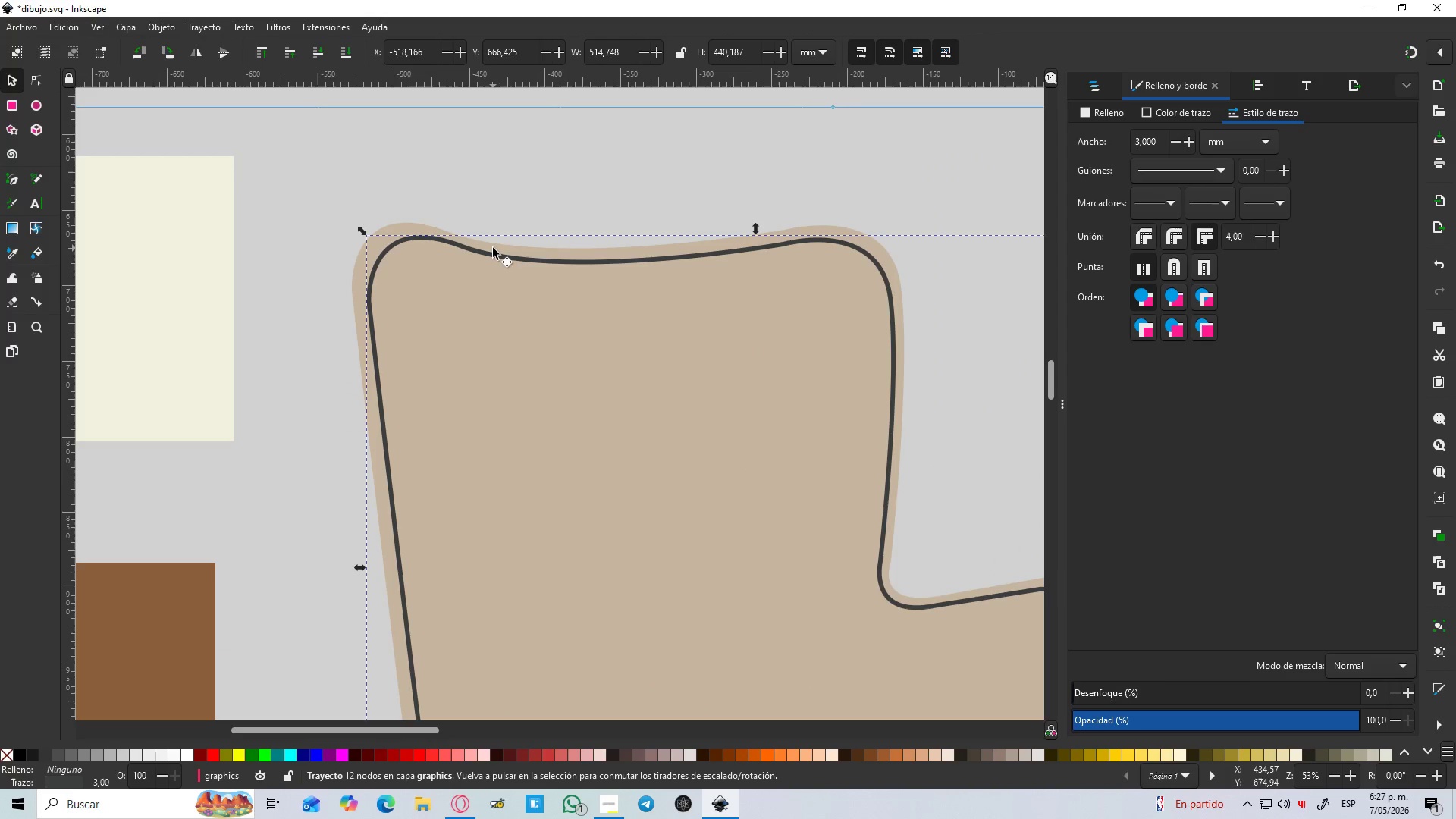 
scroll: coordinate [614, 335], scroll_direction: up, amount: 1.0
 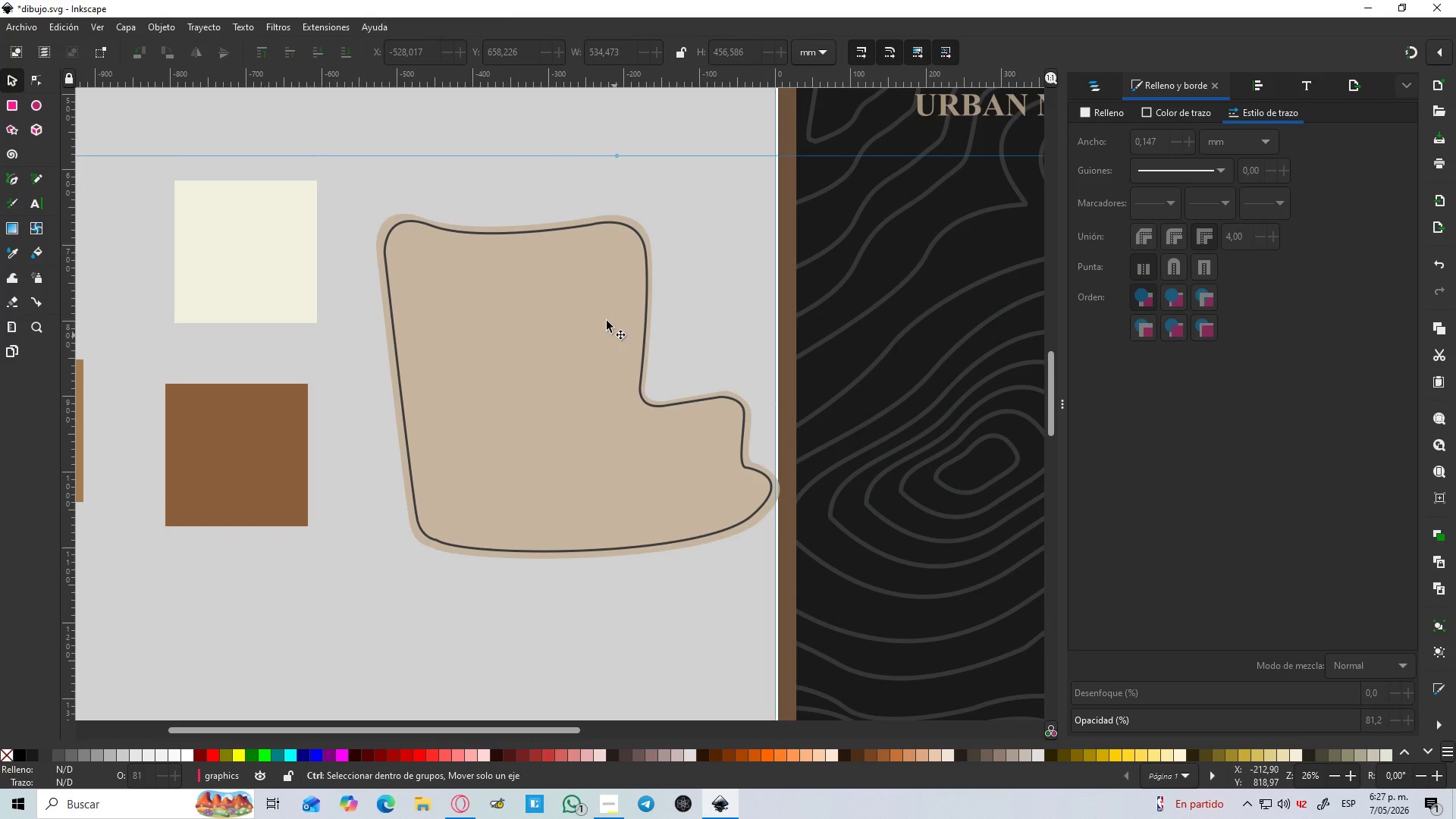 
hold_key(key=ControlLeft, duration=1.09)
 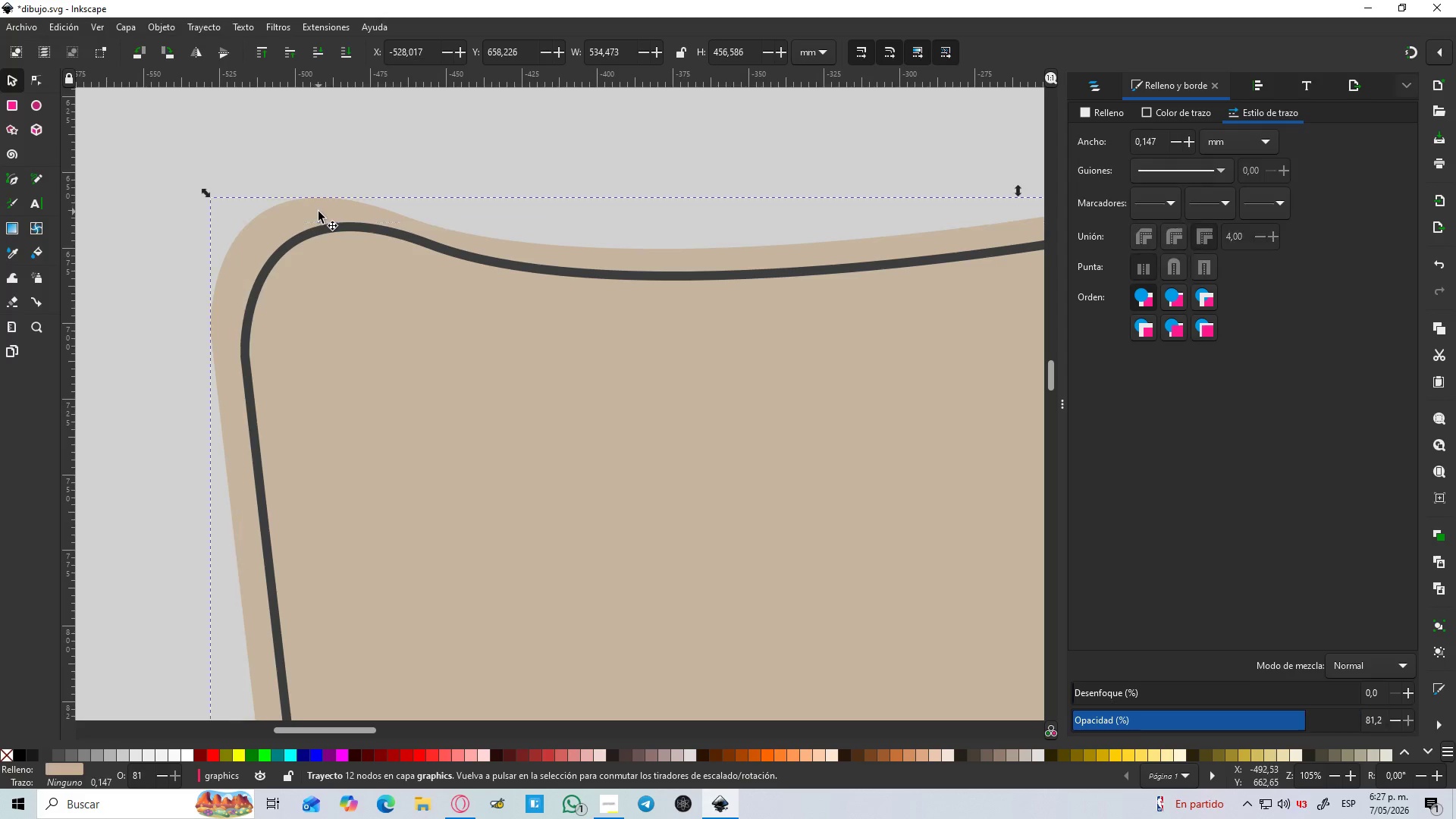 
scroll: coordinate [401, 205], scroll_direction: up, amount: 2.0
 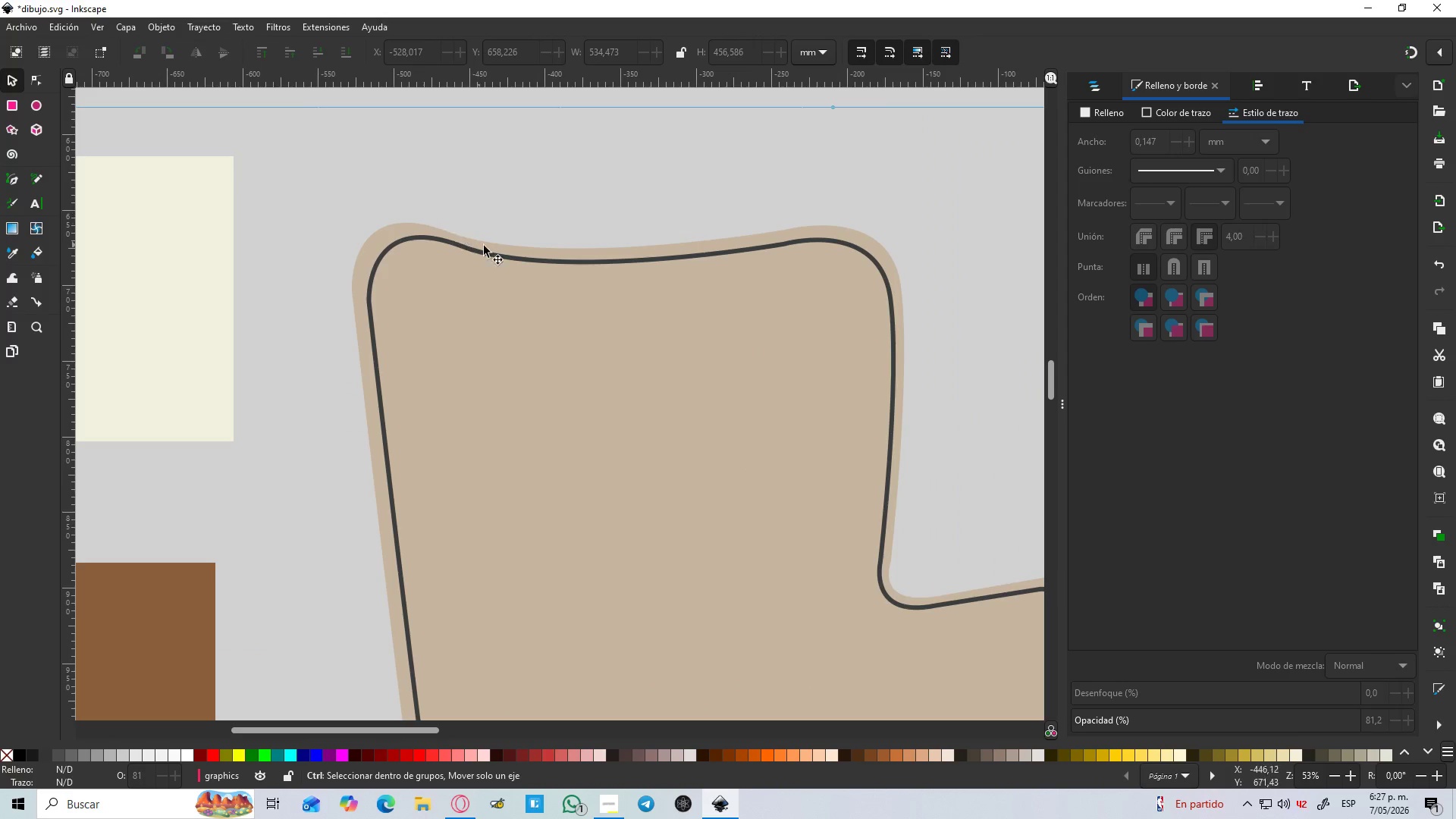 
left_click([493, 248])
 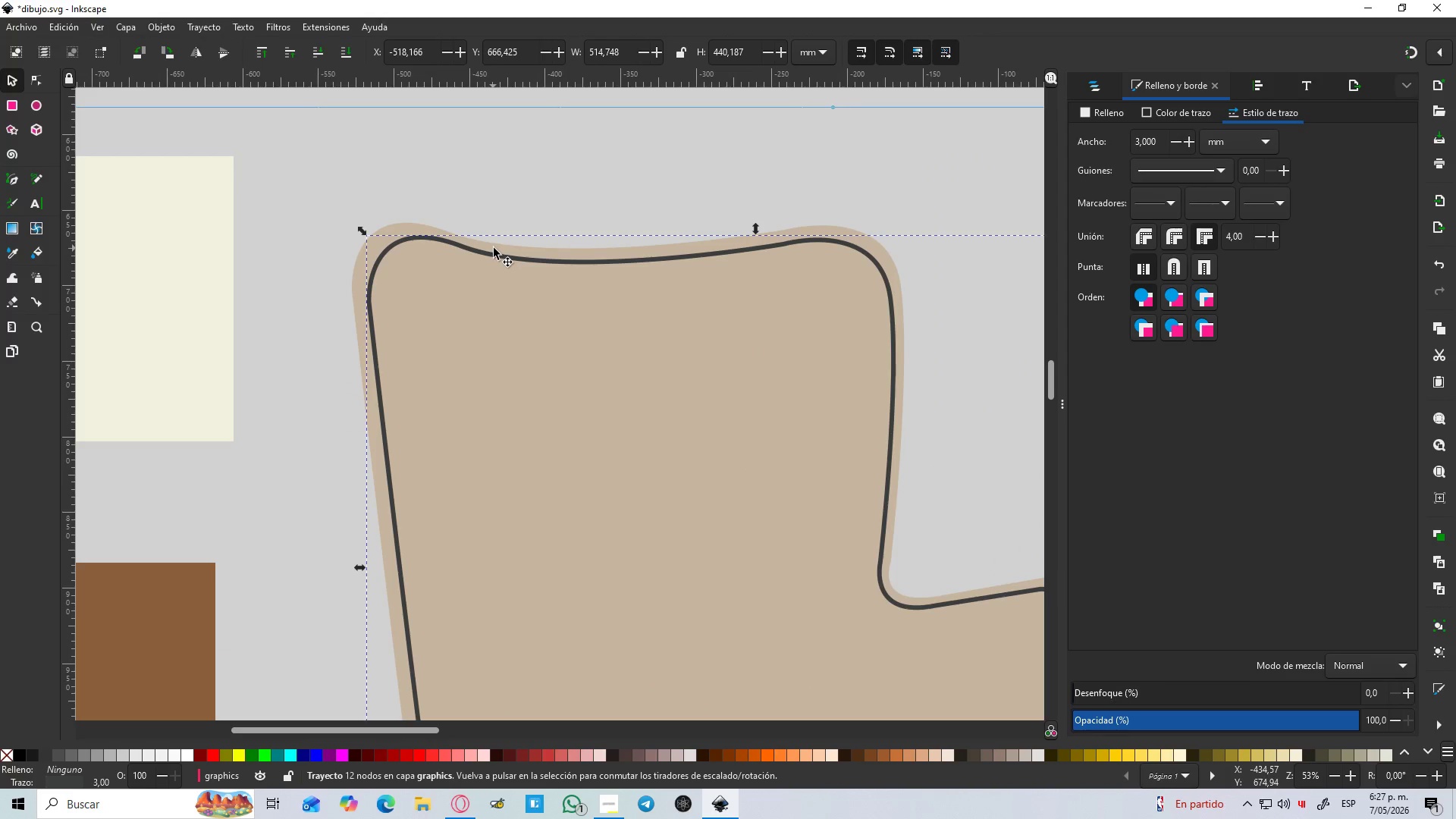 
left_click([315, 209])
 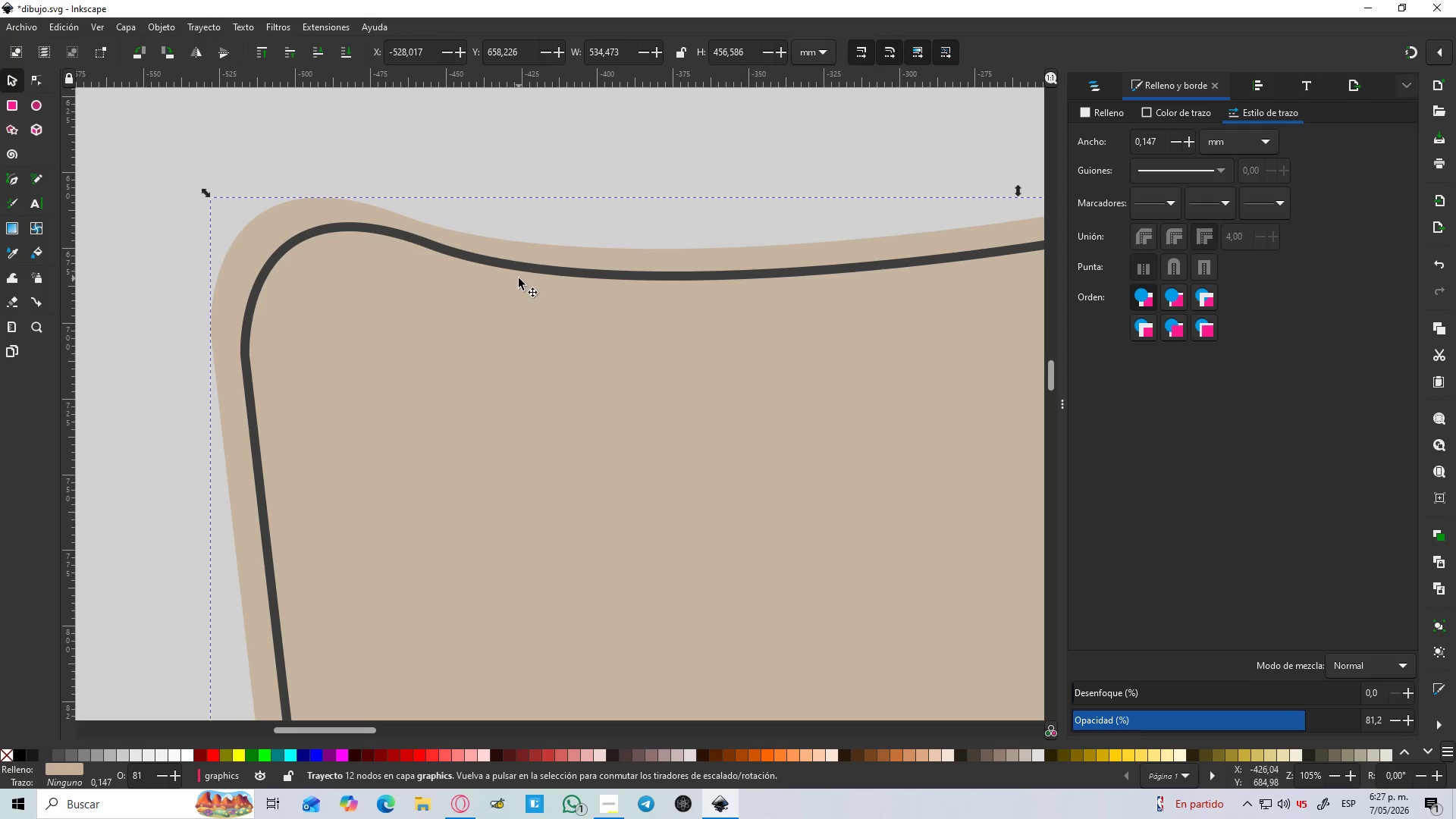 
scroll: coordinate [494, 248], scroll_direction: up, amount: 2.0
 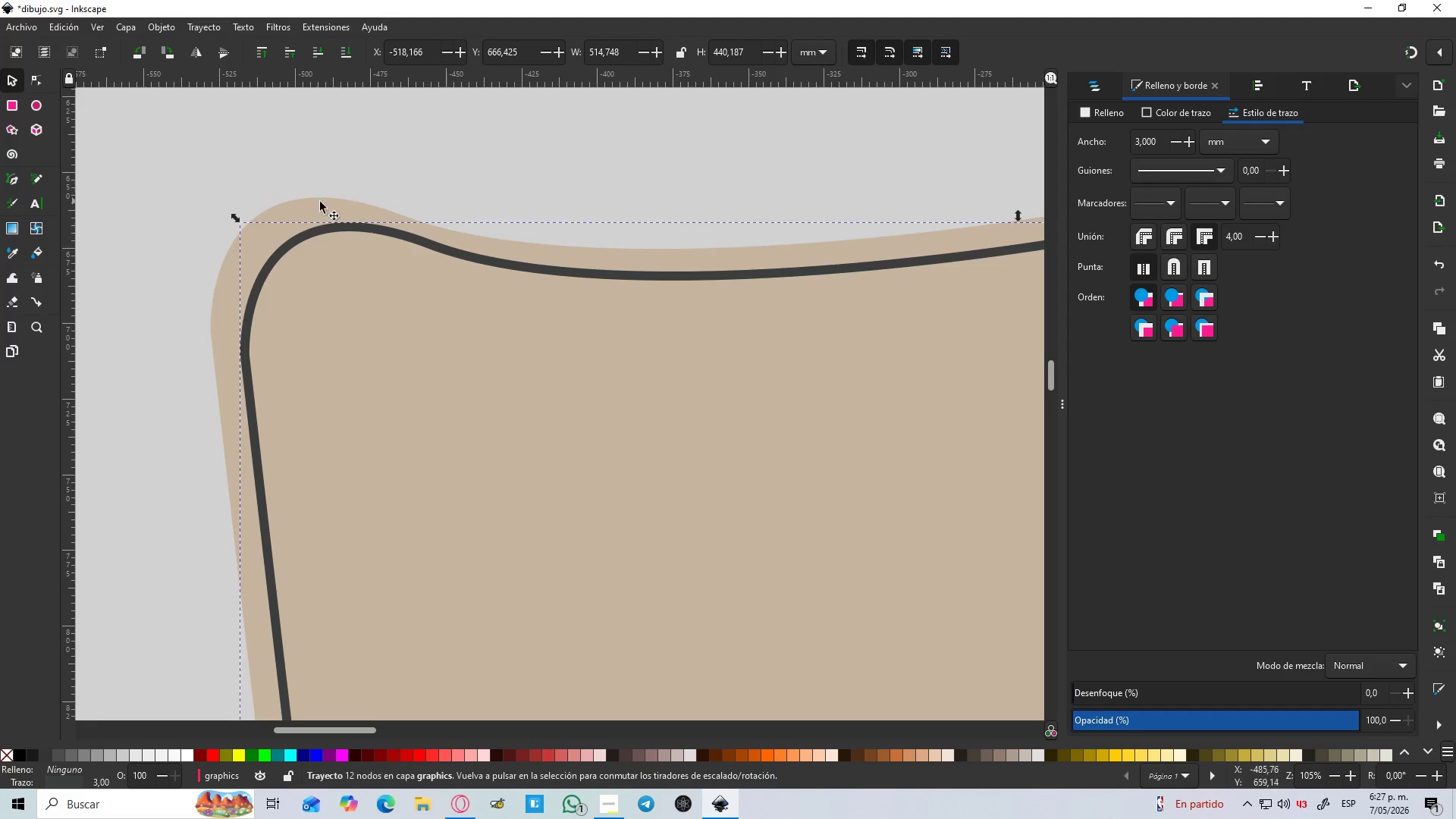 
key(N)
 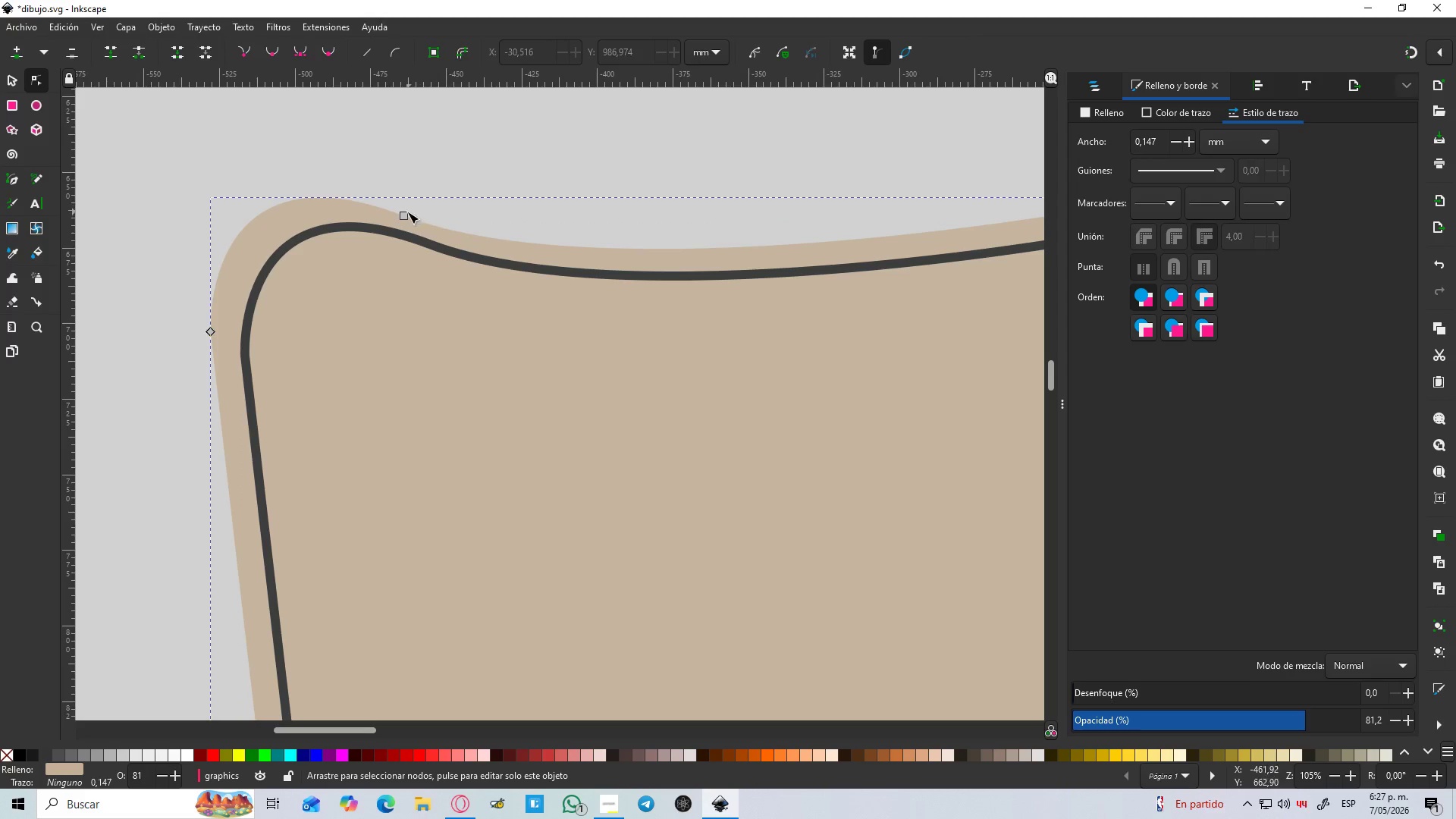 
hold_key(key=ControlLeft, duration=1.5)
left_click_drag(start_coordinate=[405, 212], to_coordinate=[405, 200])
 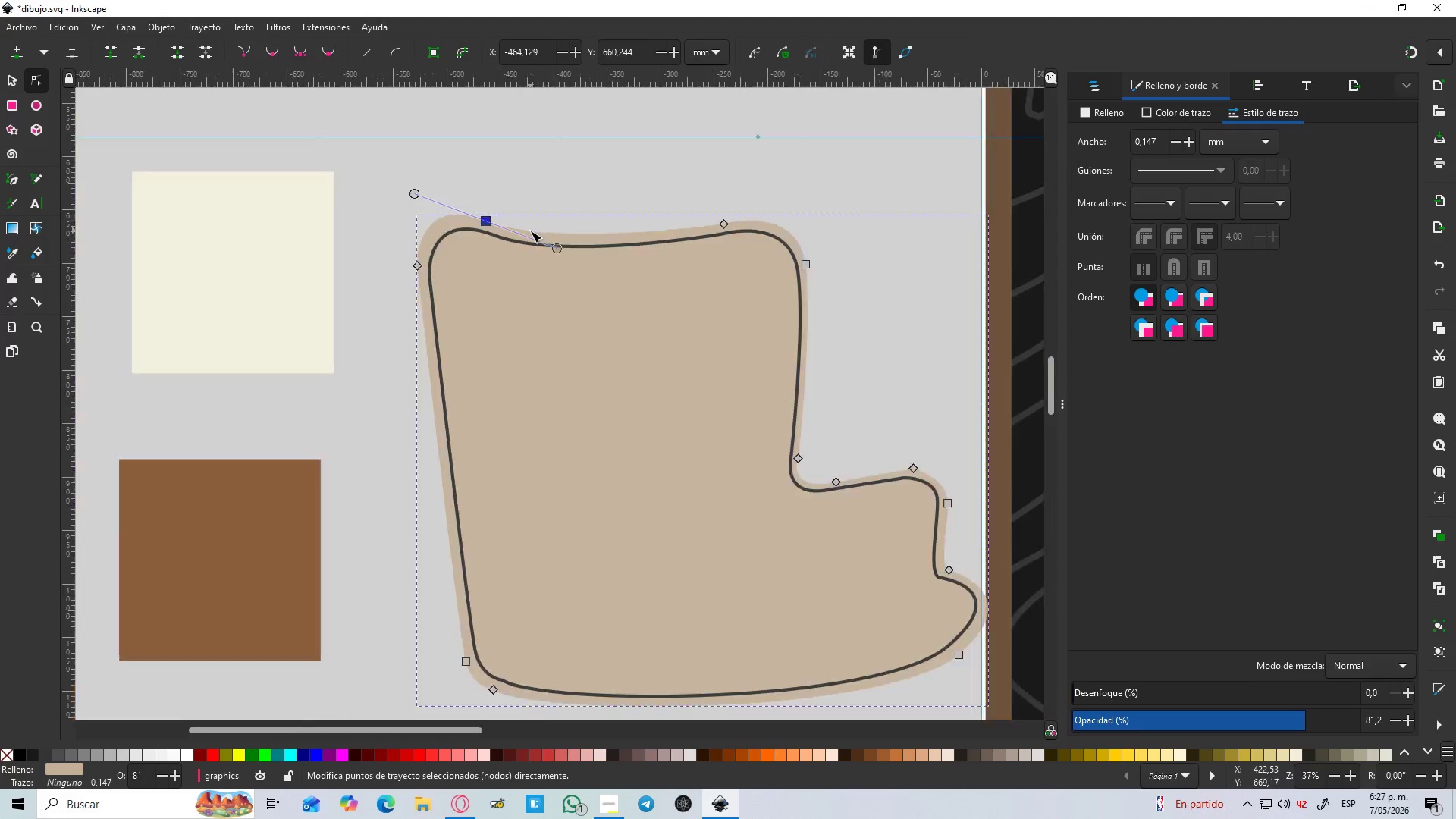 
key(Control+ControlLeft)
 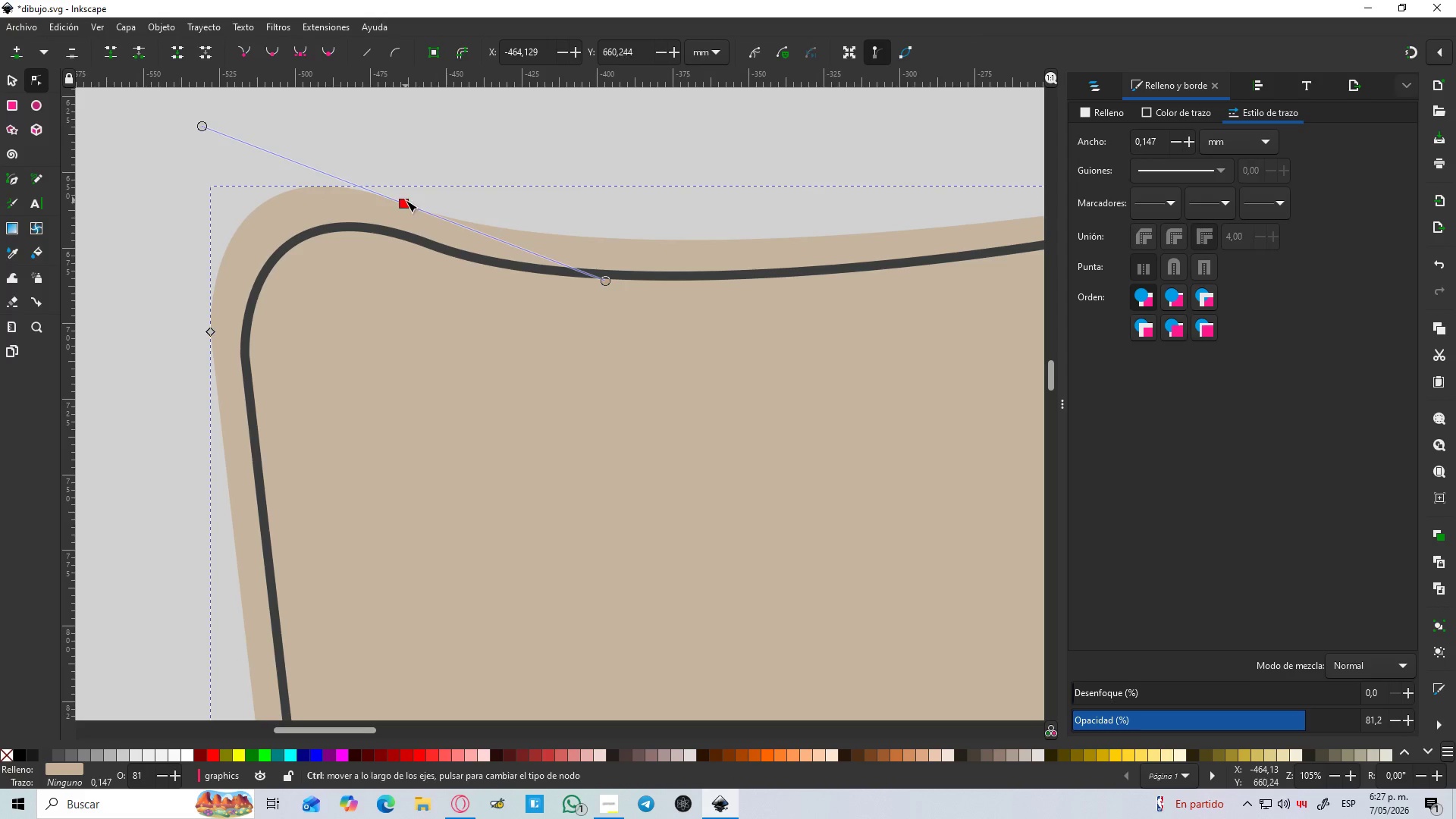 
key(Control+ControlLeft)
 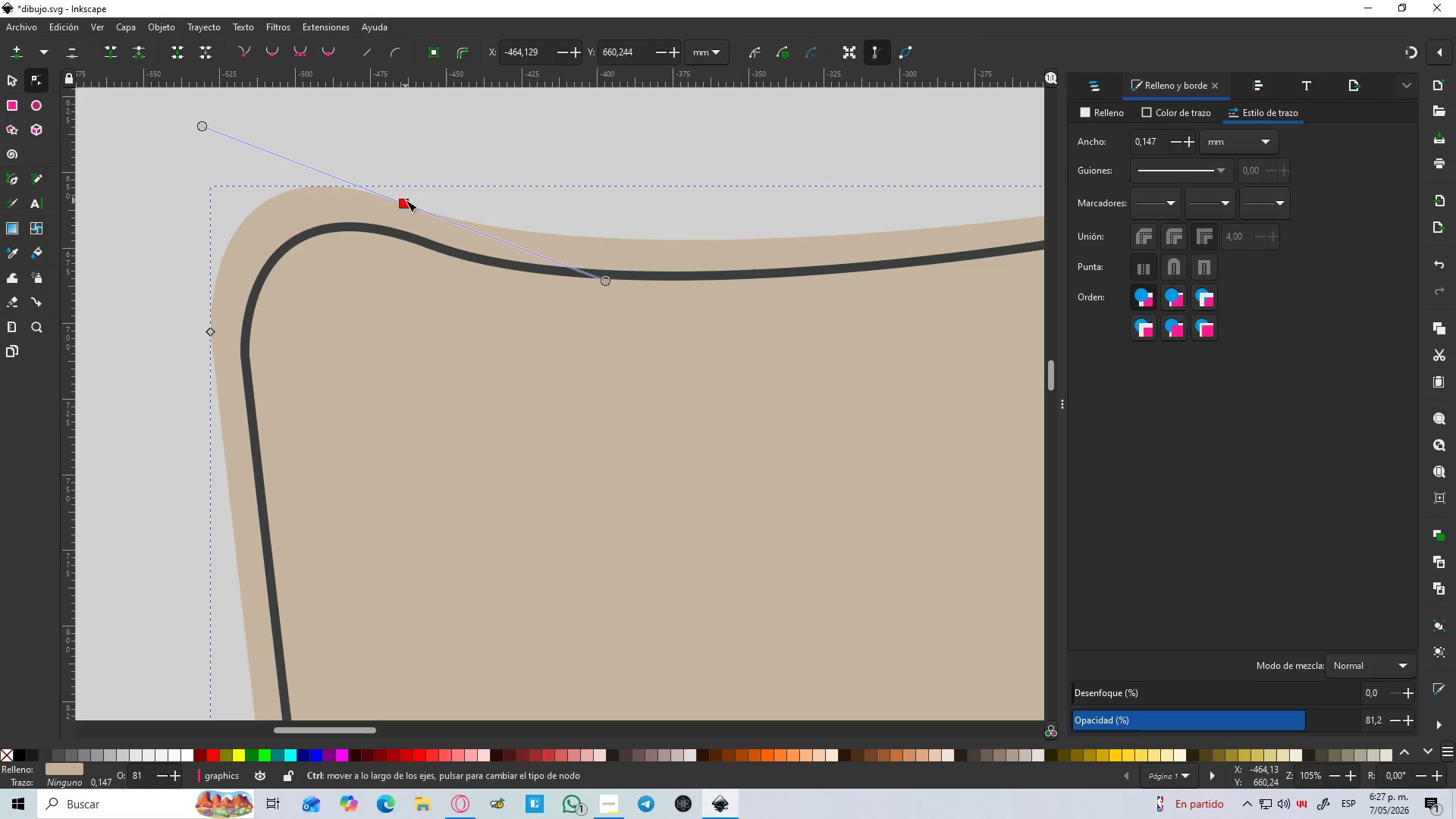 
key(Control+ControlLeft)
 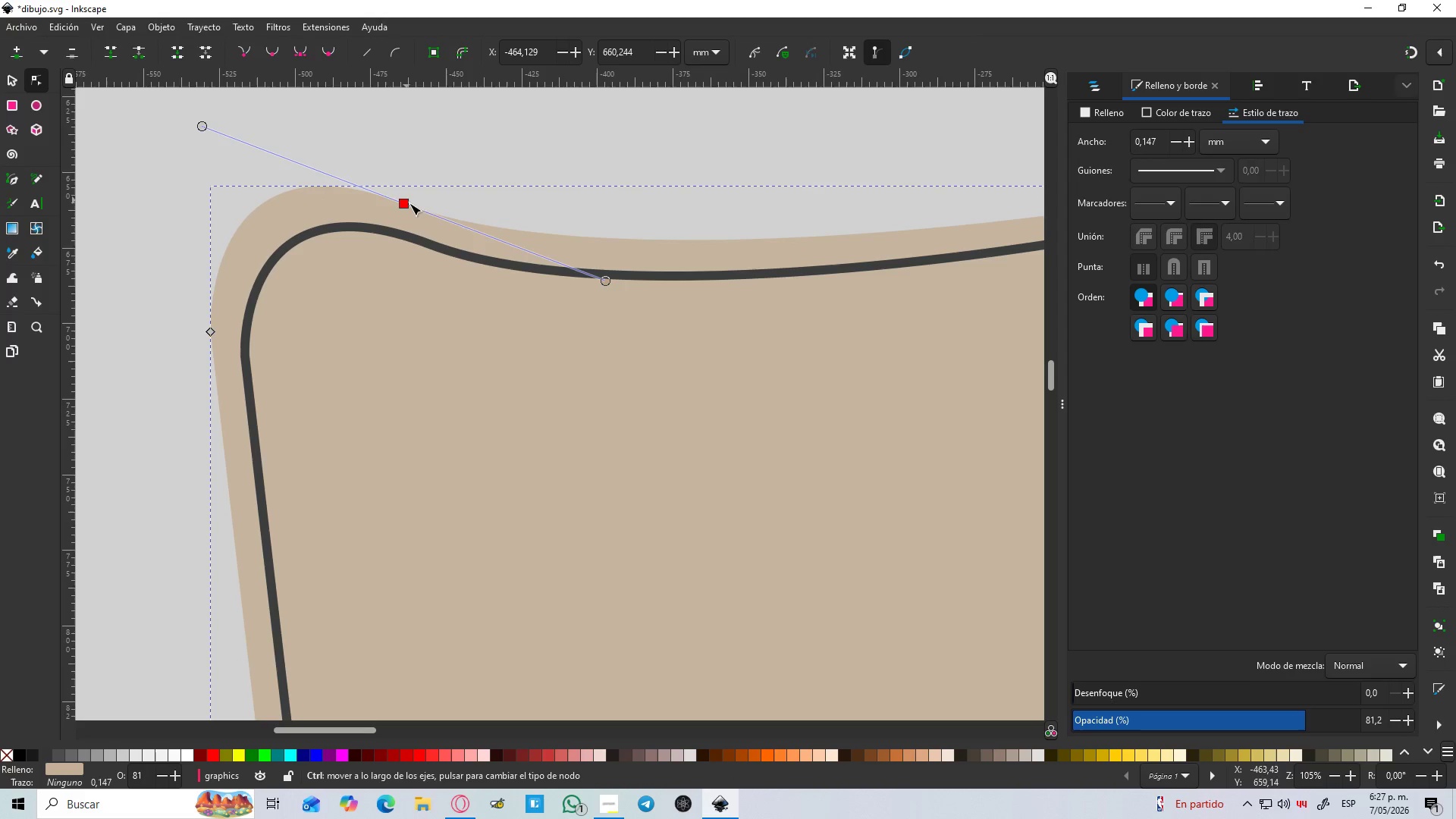 
key(Control+ControlLeft)
 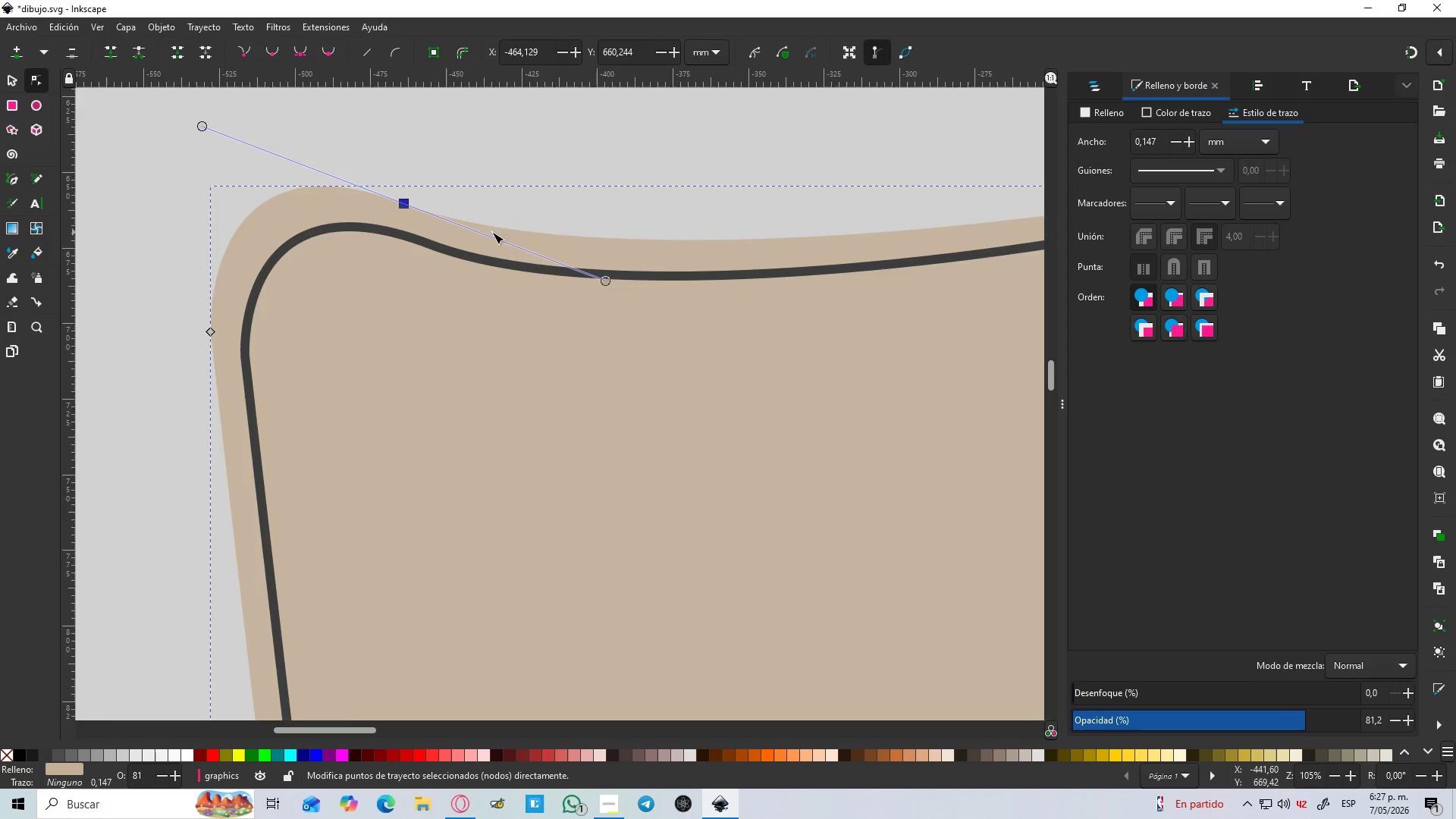 
hold_key(key=ControlLeft, duration=1.5)
scroll: coordinate [530, 231], scroll_direction: down, amount: 4.0
 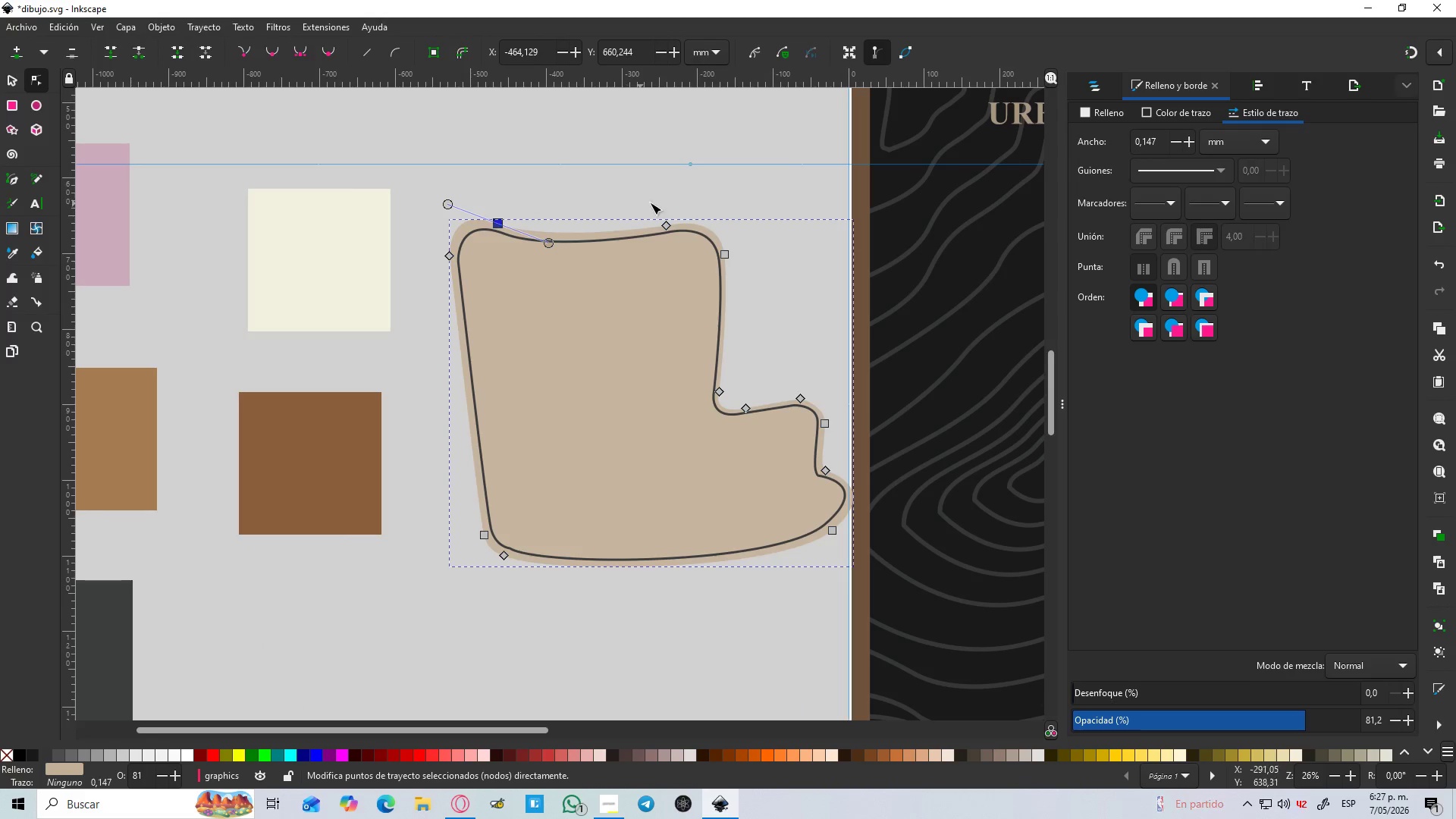 
scroll: coordinate [683, 209], scroll_direction: up, amount: 3.0
 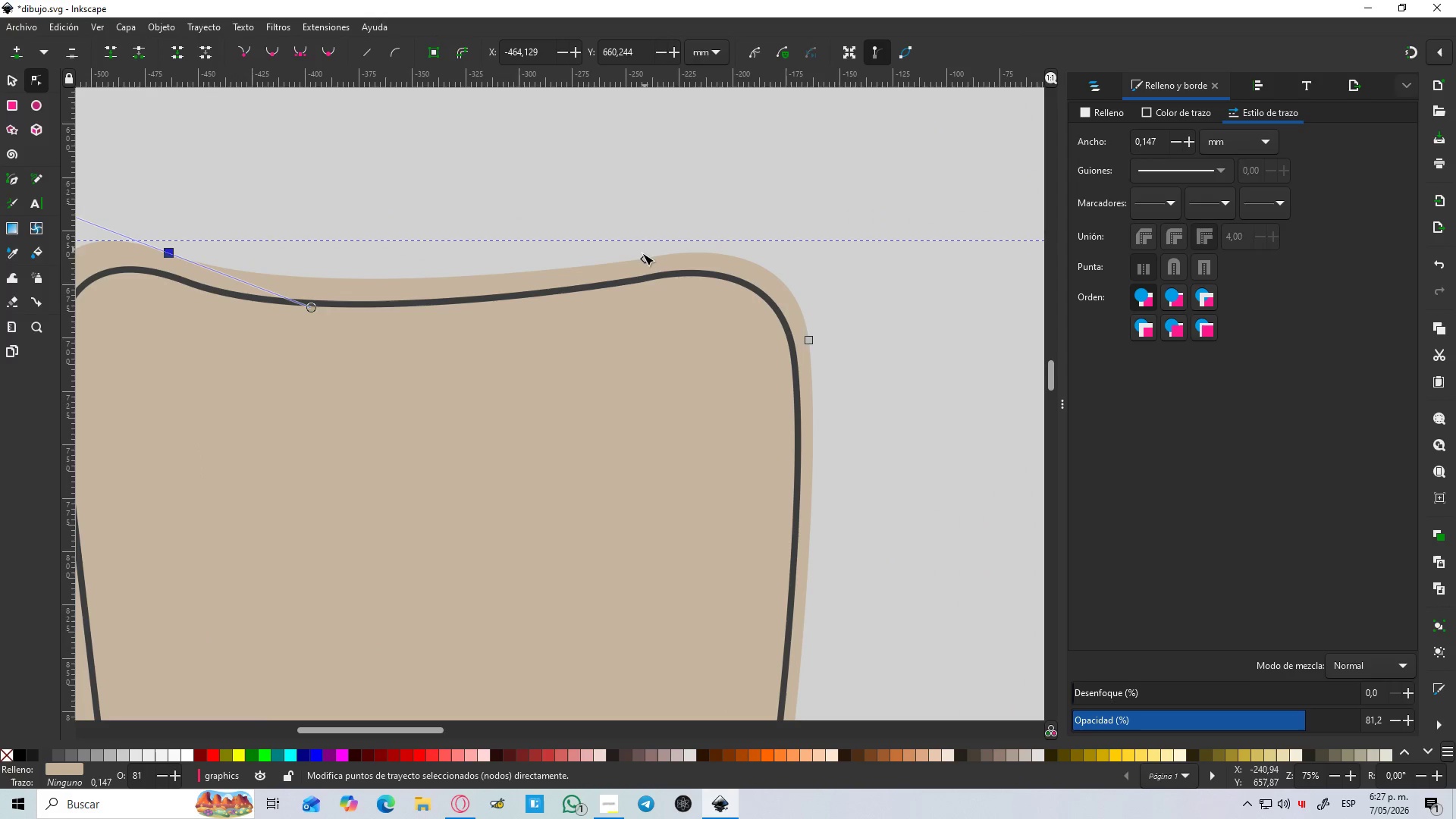 
hold_key(key=ControlLeft, duration=1.52)
left_click_drag(start_coordinate=[642, 258], to_coordinate=[645, 253])
 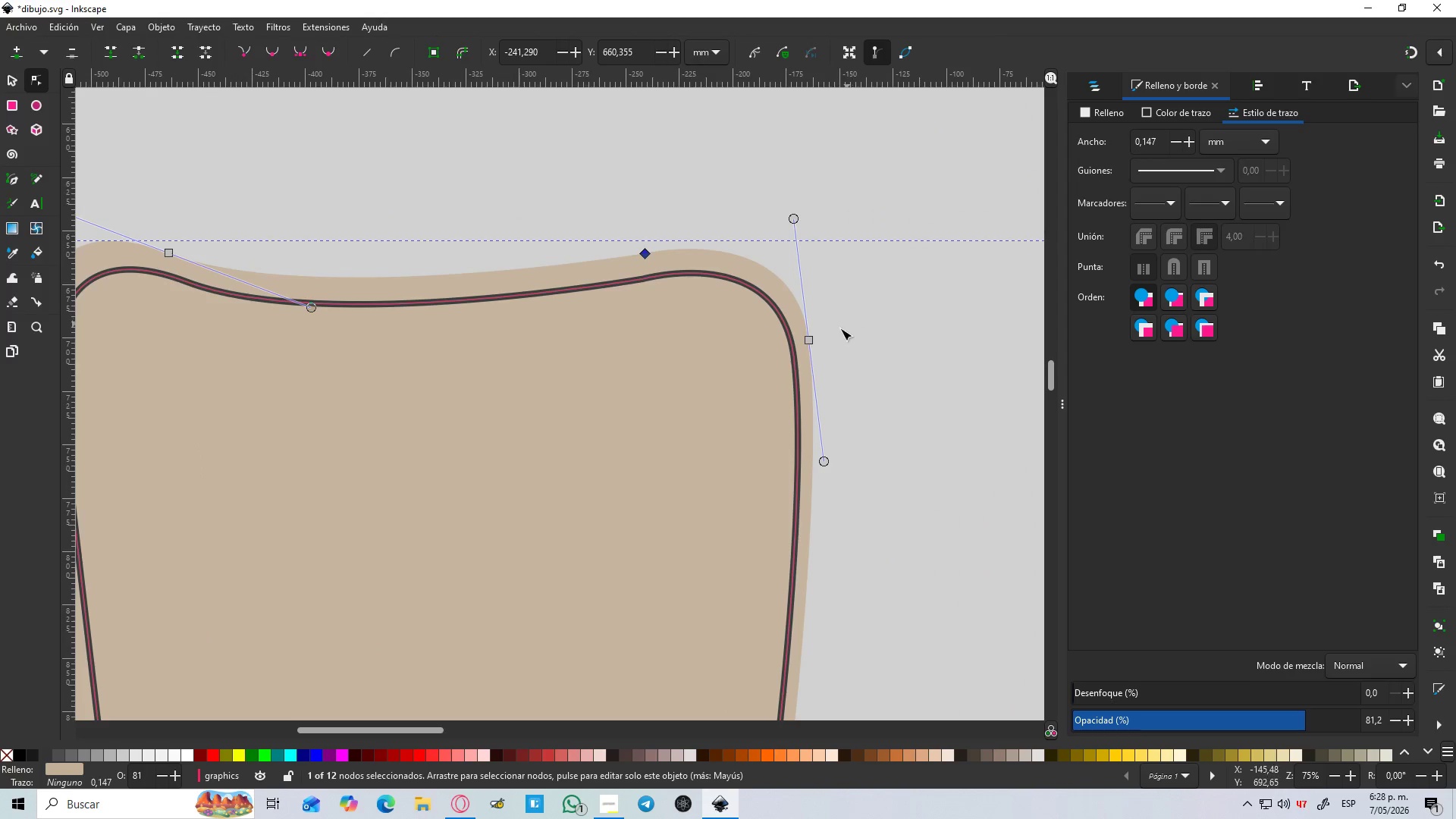 
hold_key(key=ControlLeft, duration=1.51)
left_click_drag(start_coordinate=[811, 339], to_coordinate=[818, 339])
 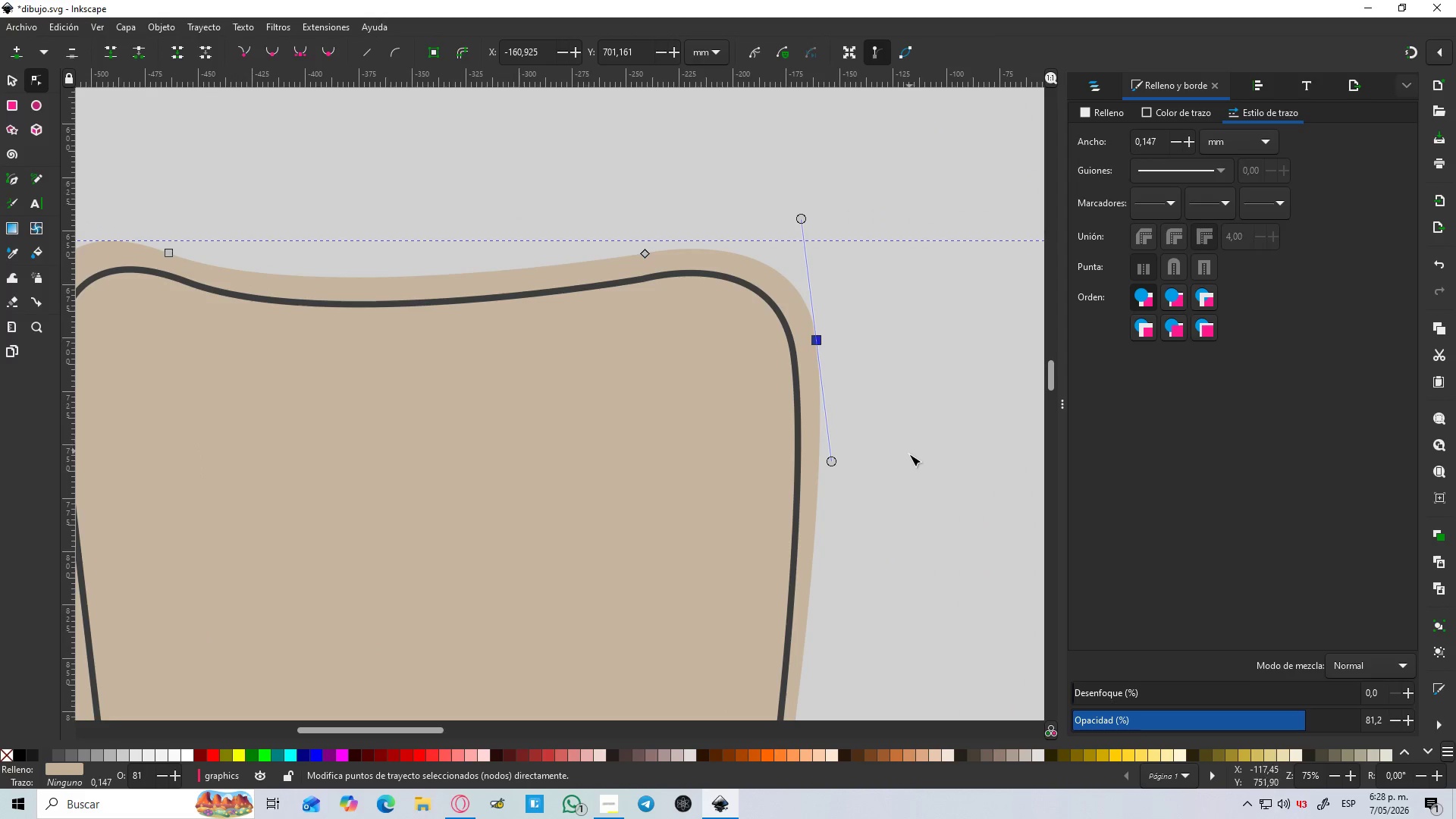 
key(Control+ControlLeft)
 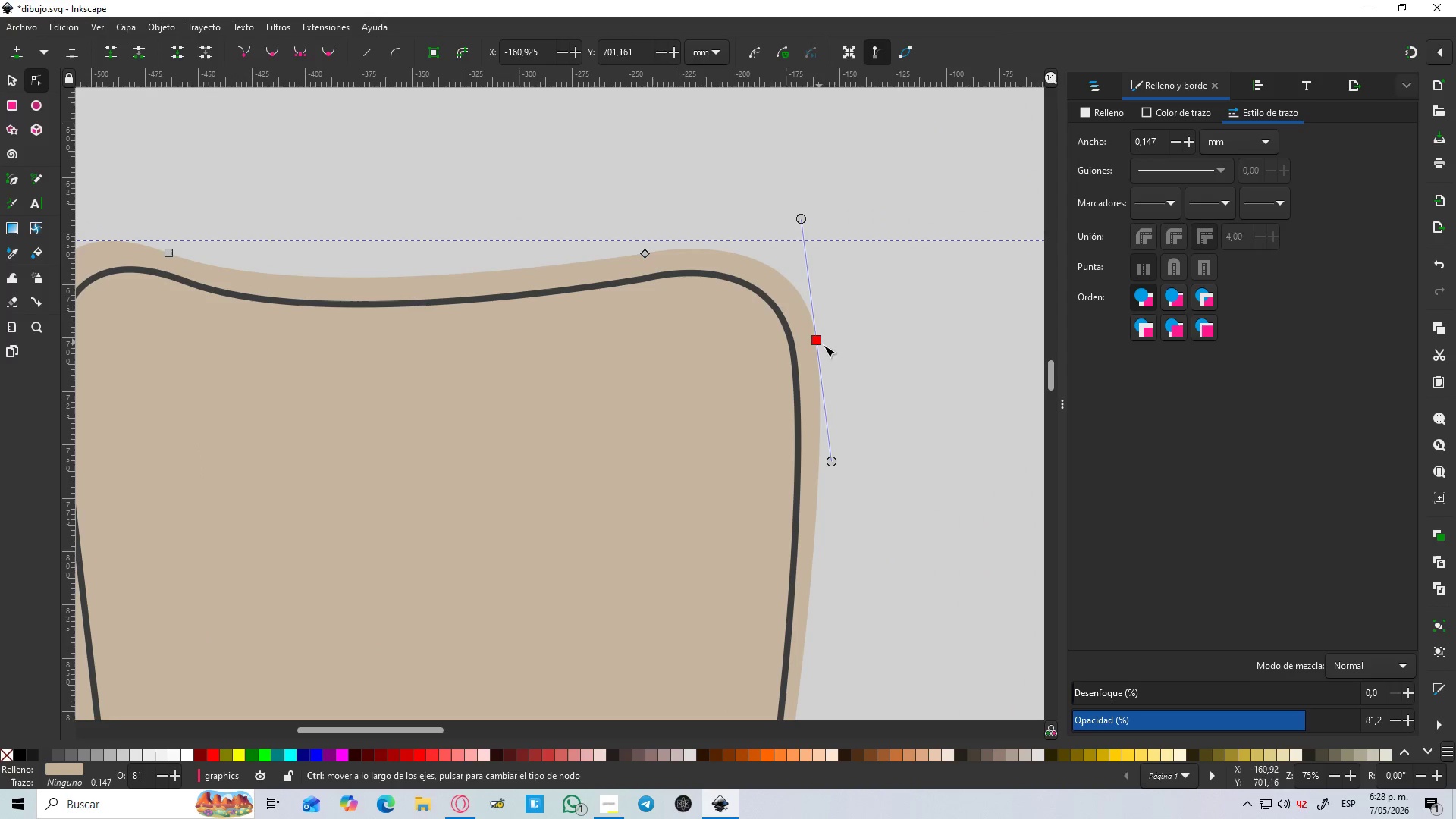 
key(Control+ControlLeft)
 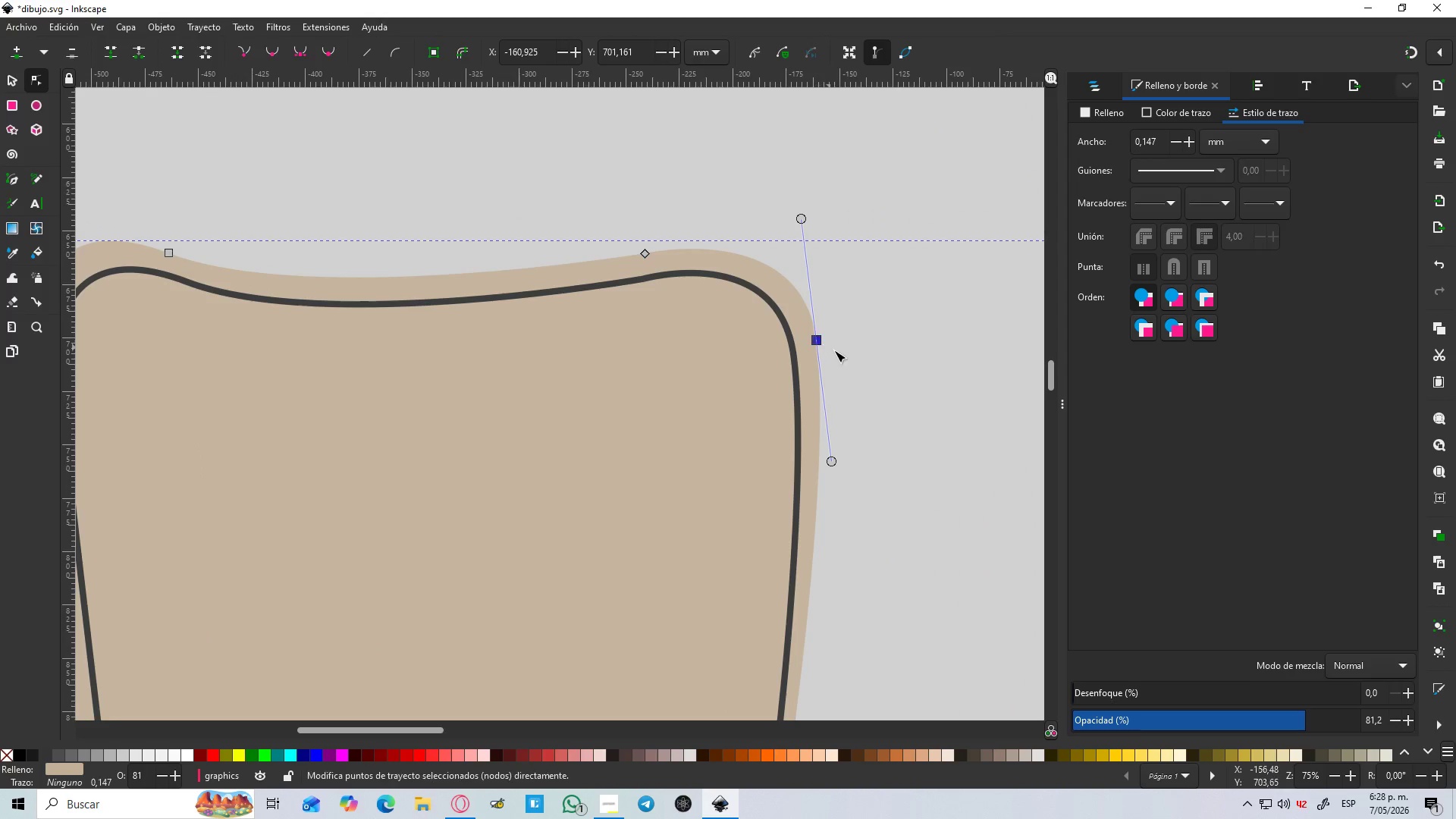 
key(Control+ControlLeft)
 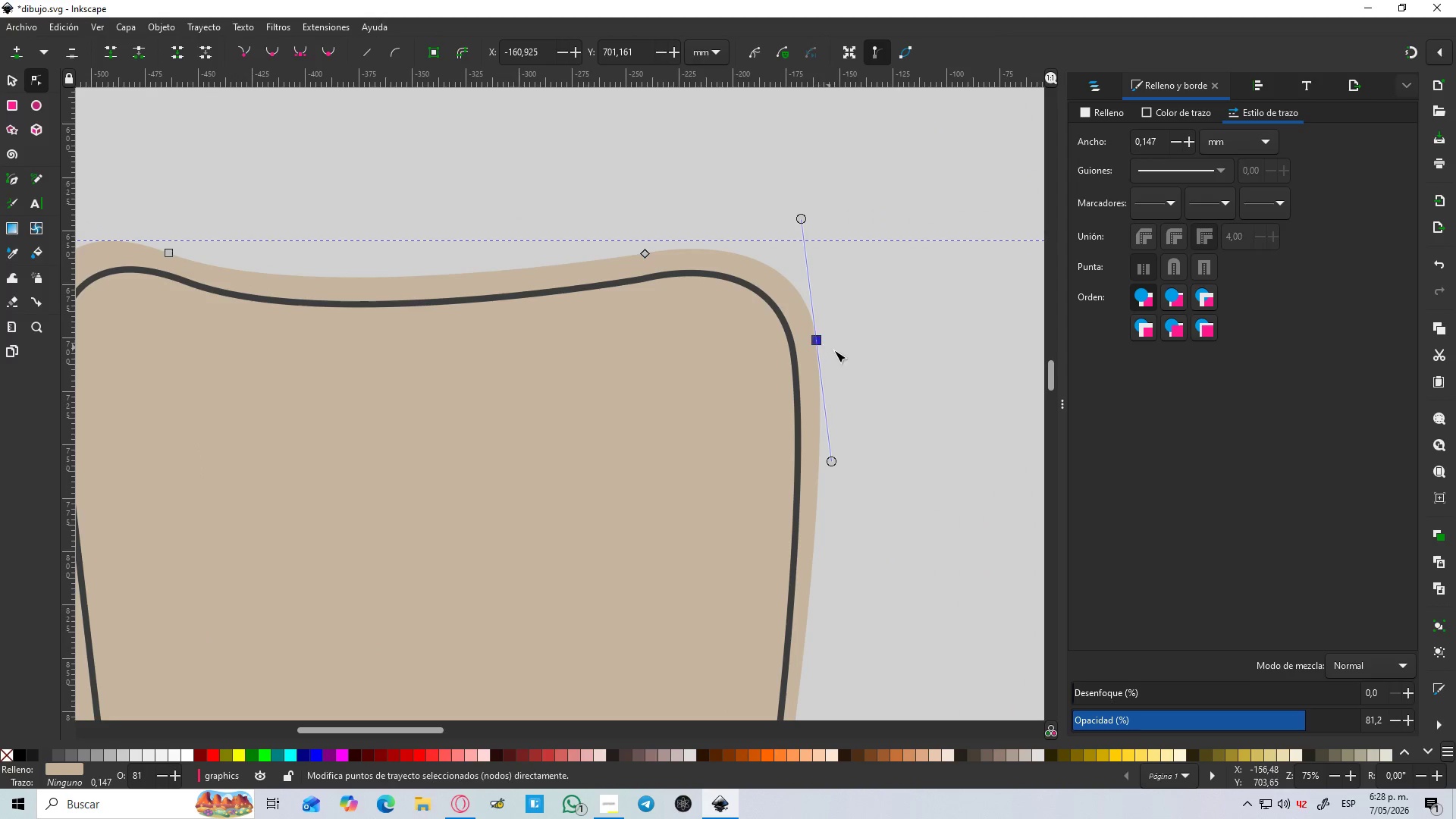 
key(Control+ControlLeft)
 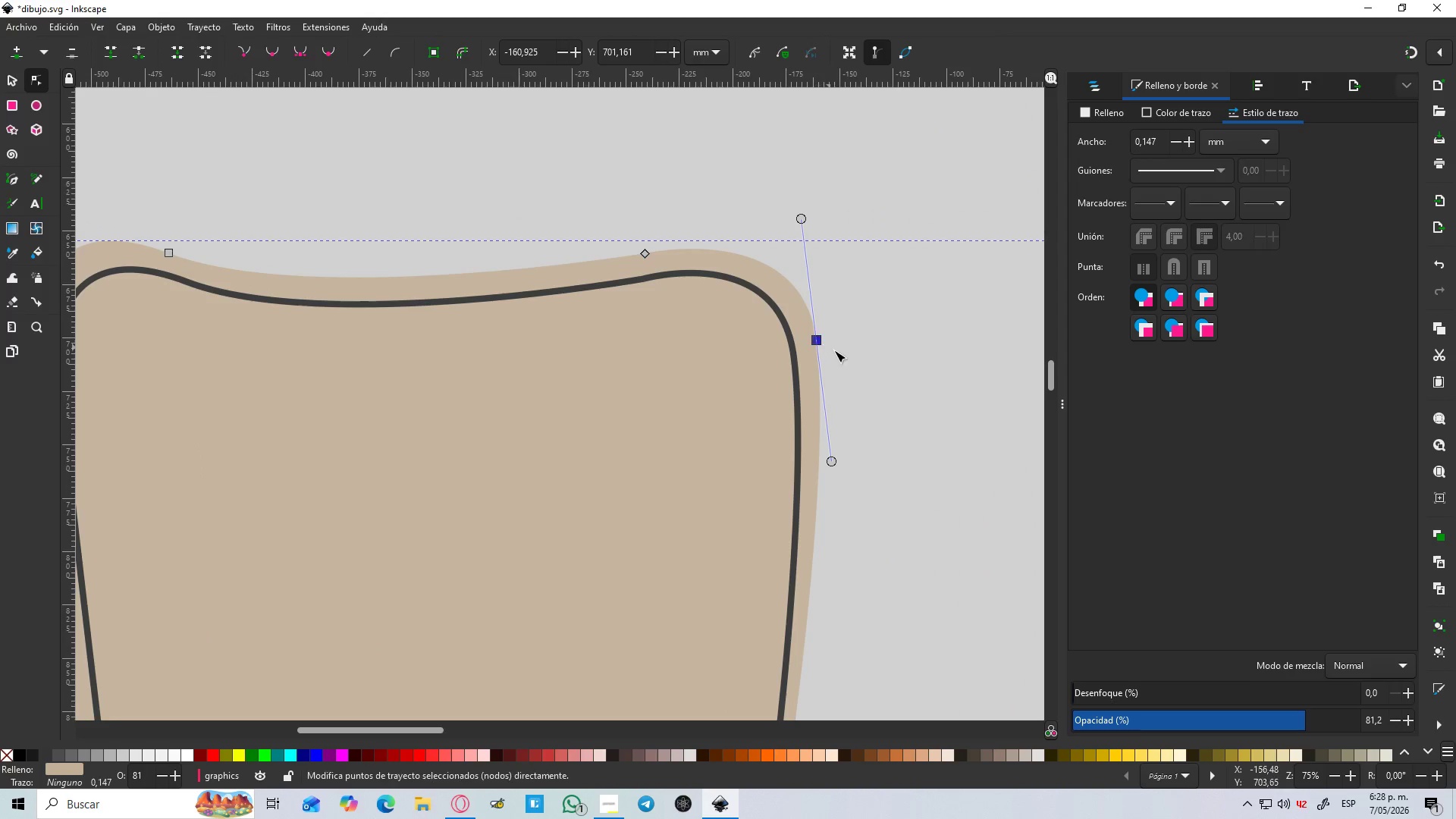 
key(Control+ControlLeft)
 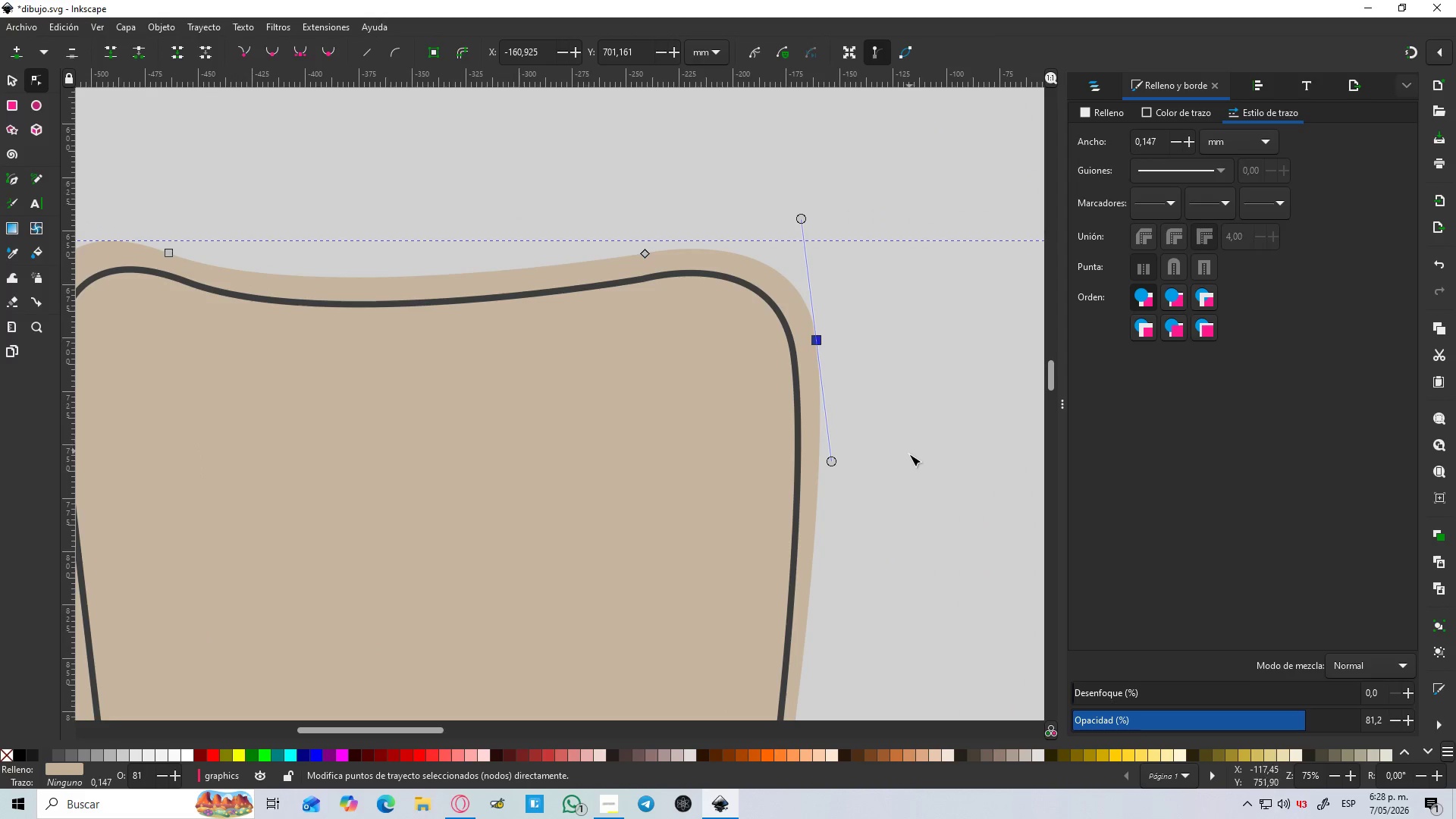 
hold_key(key=ControlLeft, duration=1.5)
 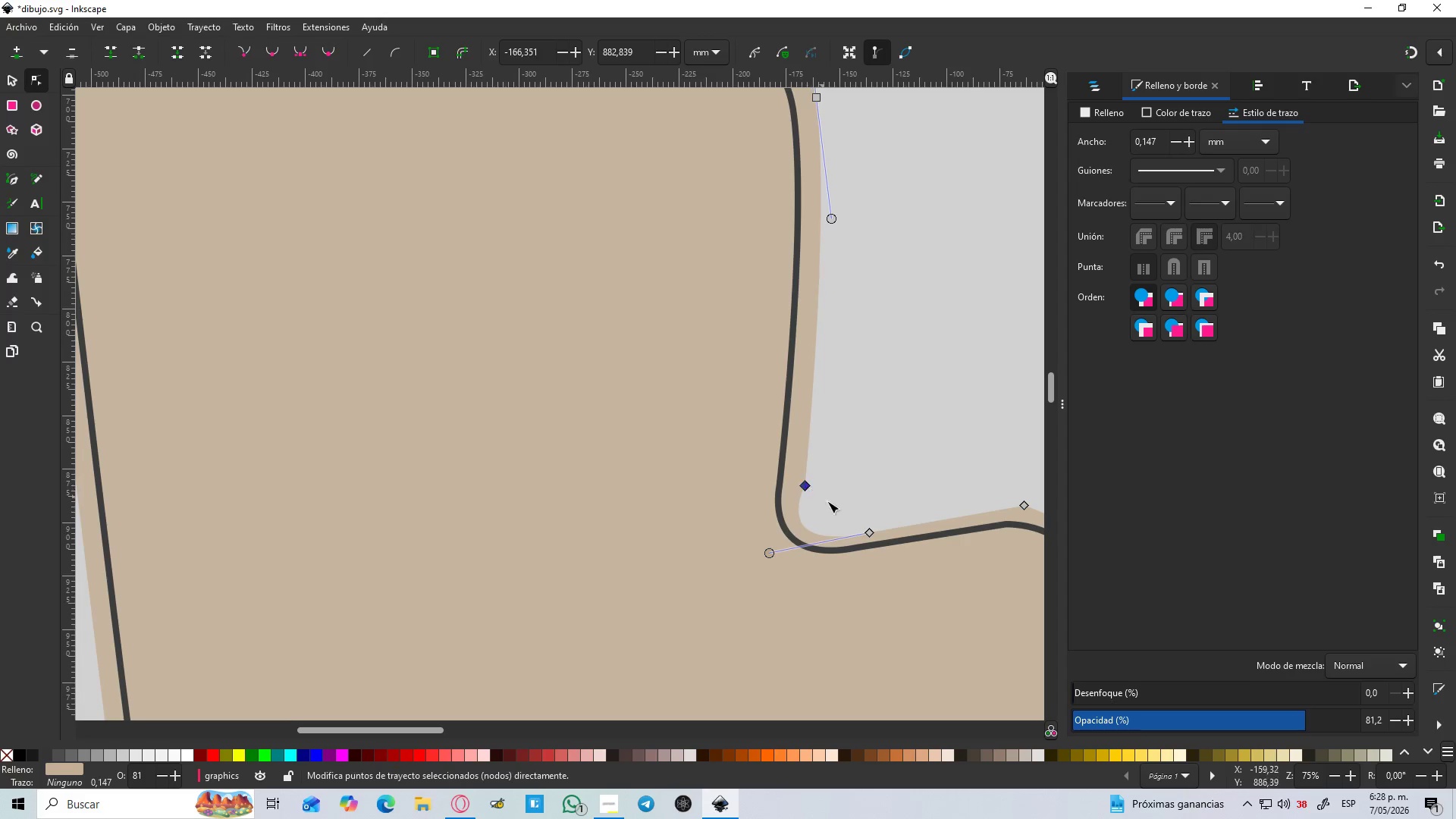 
scroll: coordinate [914, 500], scroll_direction: down, amount: 4.0
 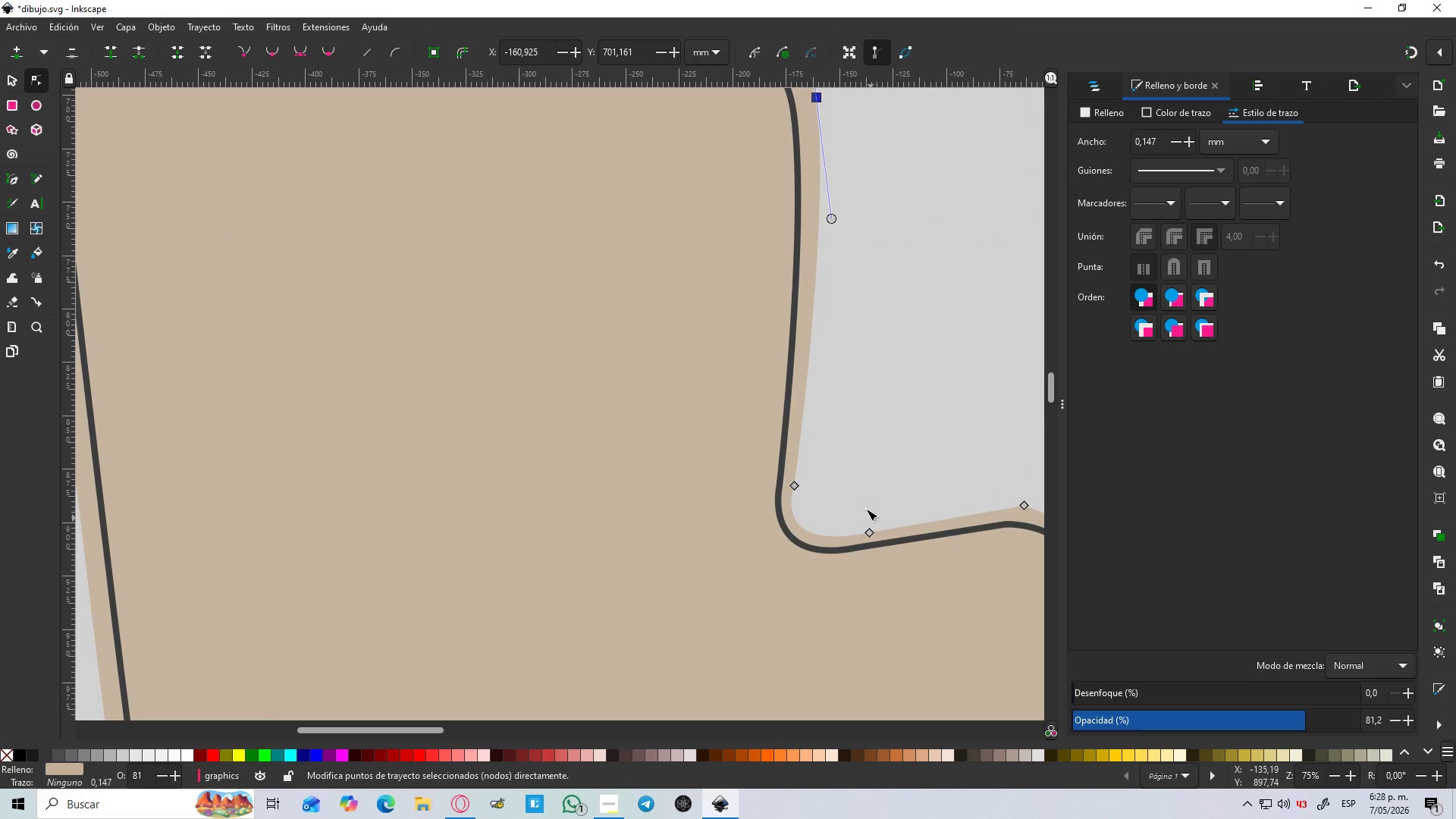 
left_click_drag(start_coordinate=[796, 488], to_coordinate=[807, 488])
 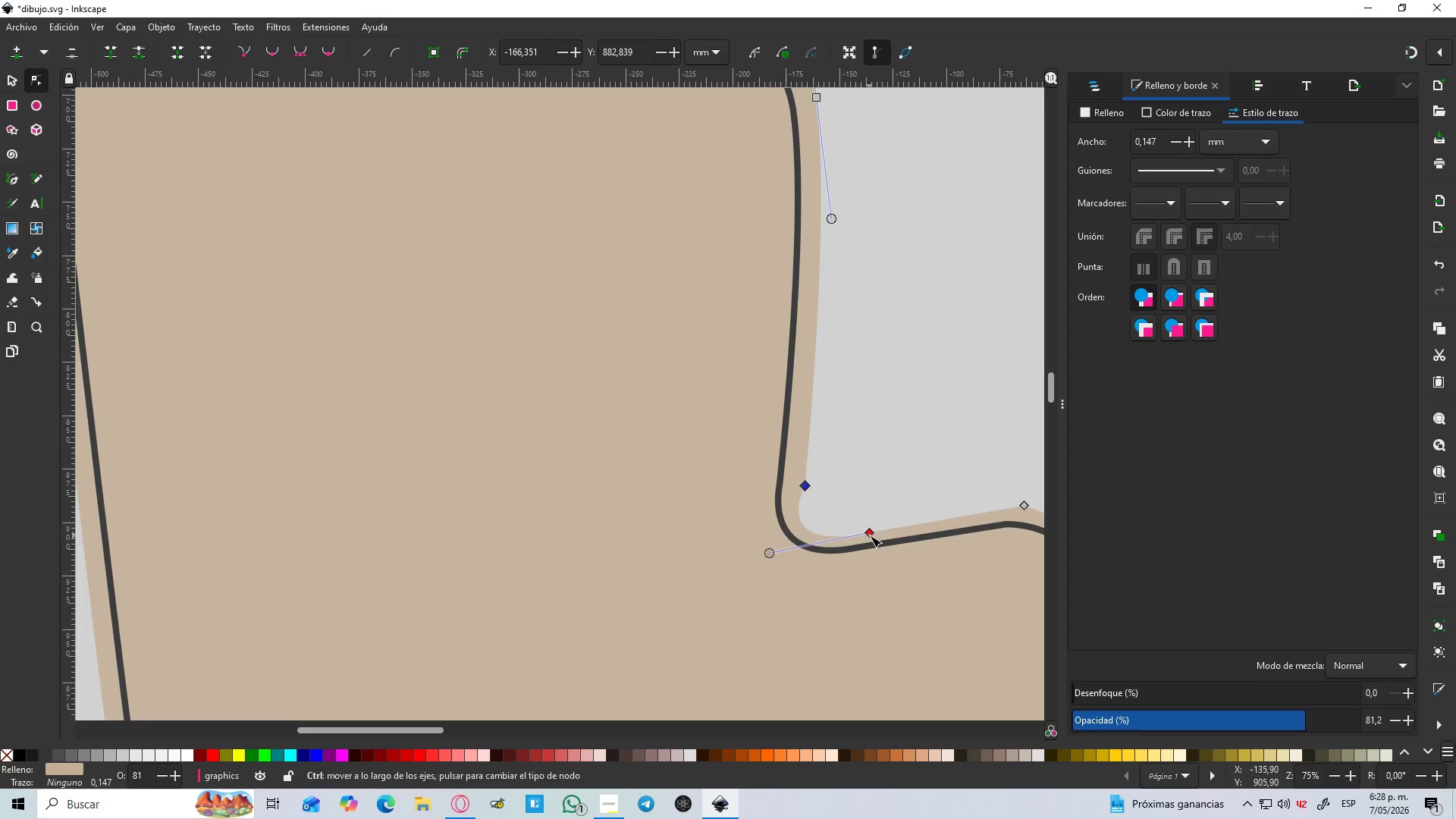 
hold_key(key=ControlLeft, duration=1.52)
left_click_drag(start_coordinate=[870, 535], to_coordinate=[872, 529])
 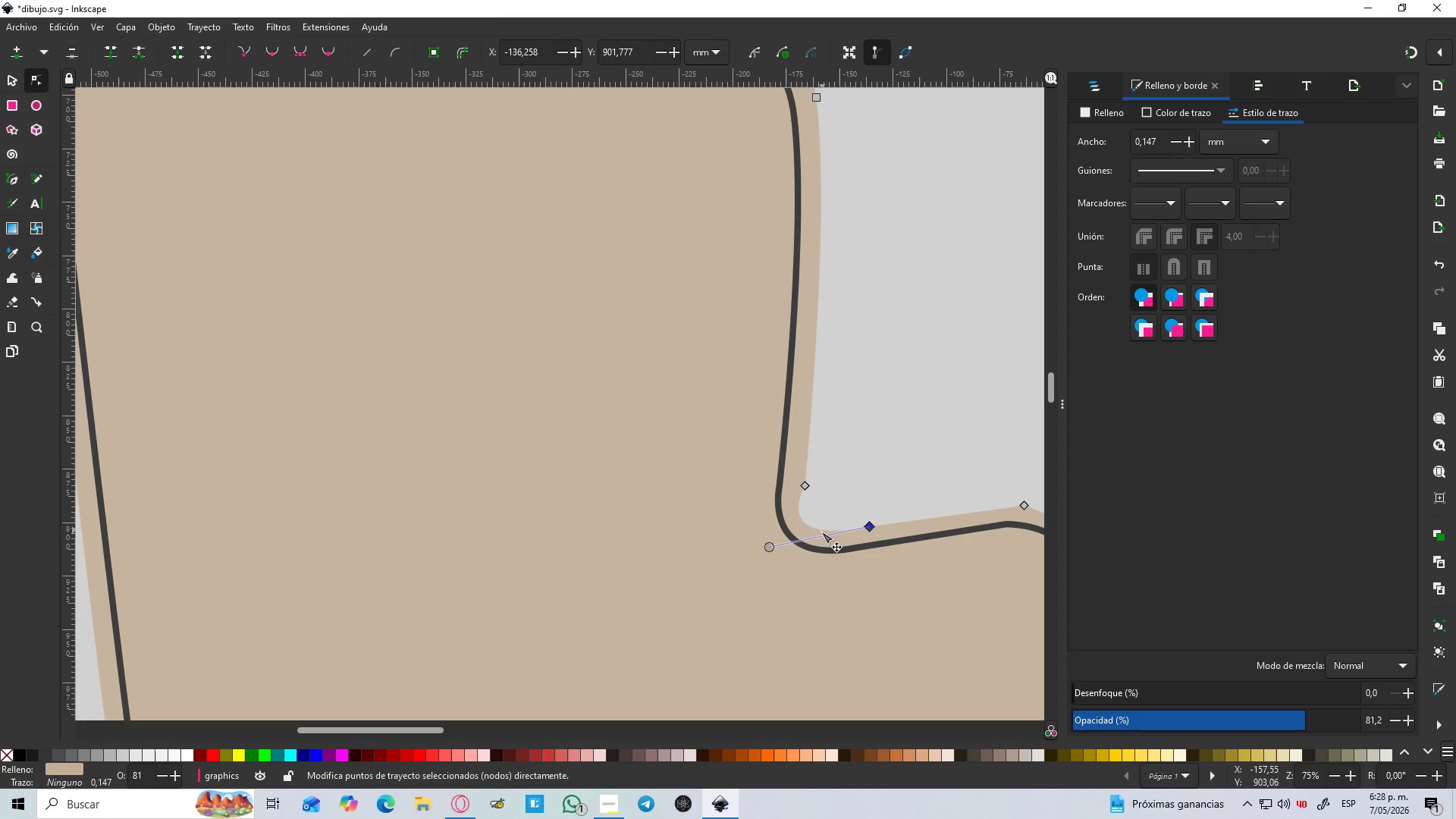 
hold_key(key=ControlLeft, duration=1.41)
 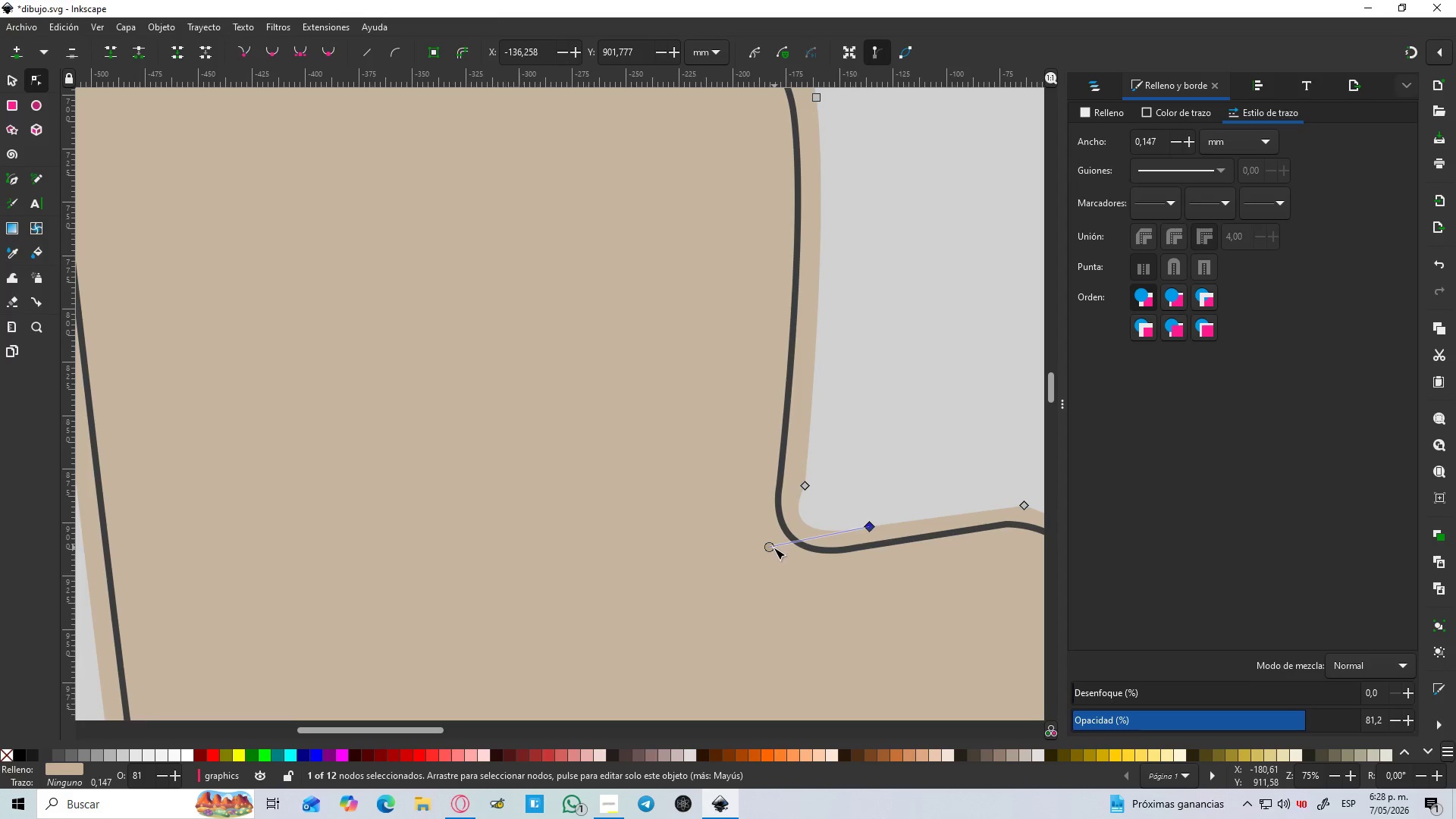 
left_click_drag(start_coordinate=[772, 548], to_coordinate=[799, 541])
 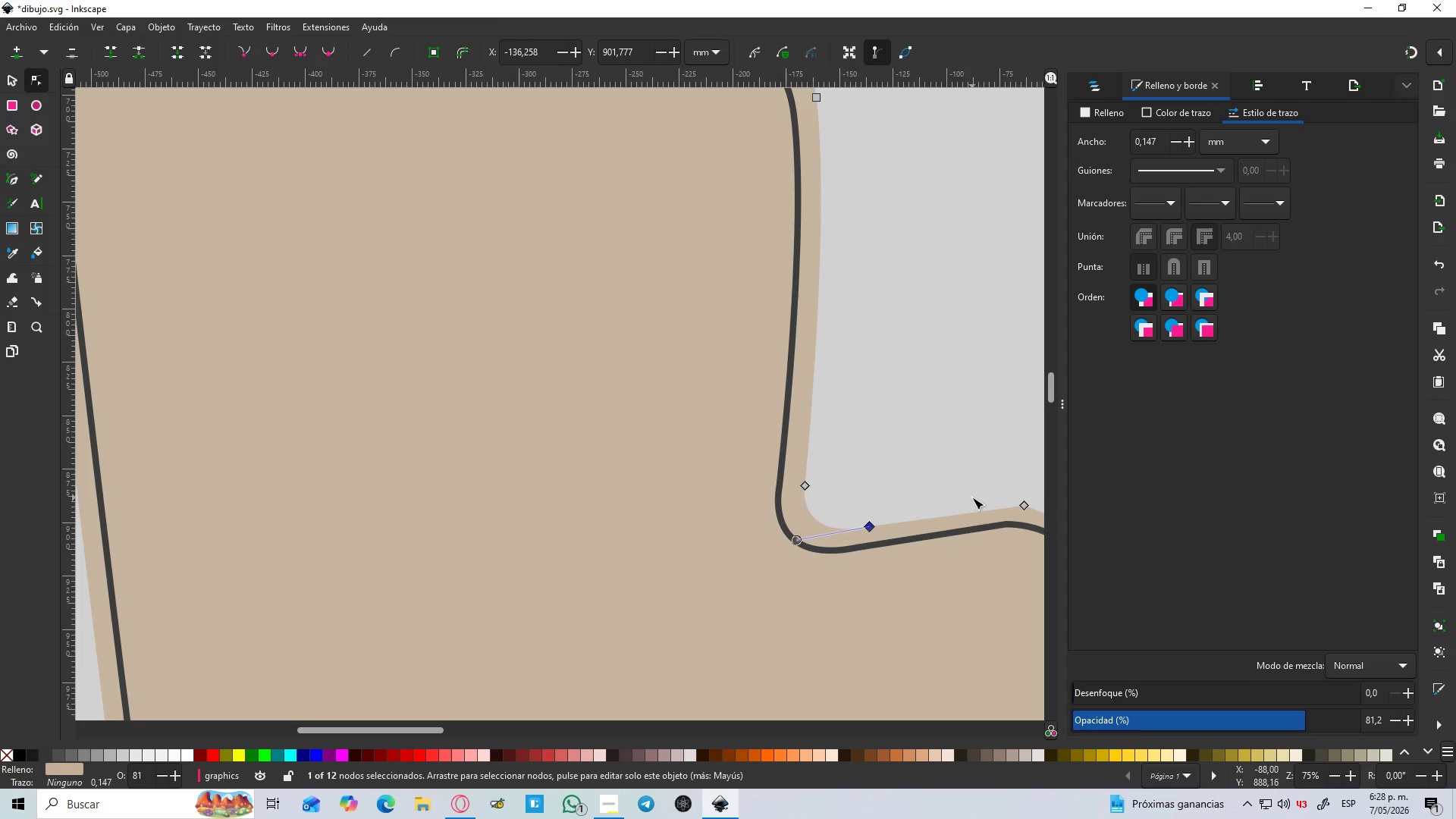 
hold_key(key=ControlLeft, duration=0.59)
scroll: coordinate [958, 500], scroll_direction: down, amount: 4.0
 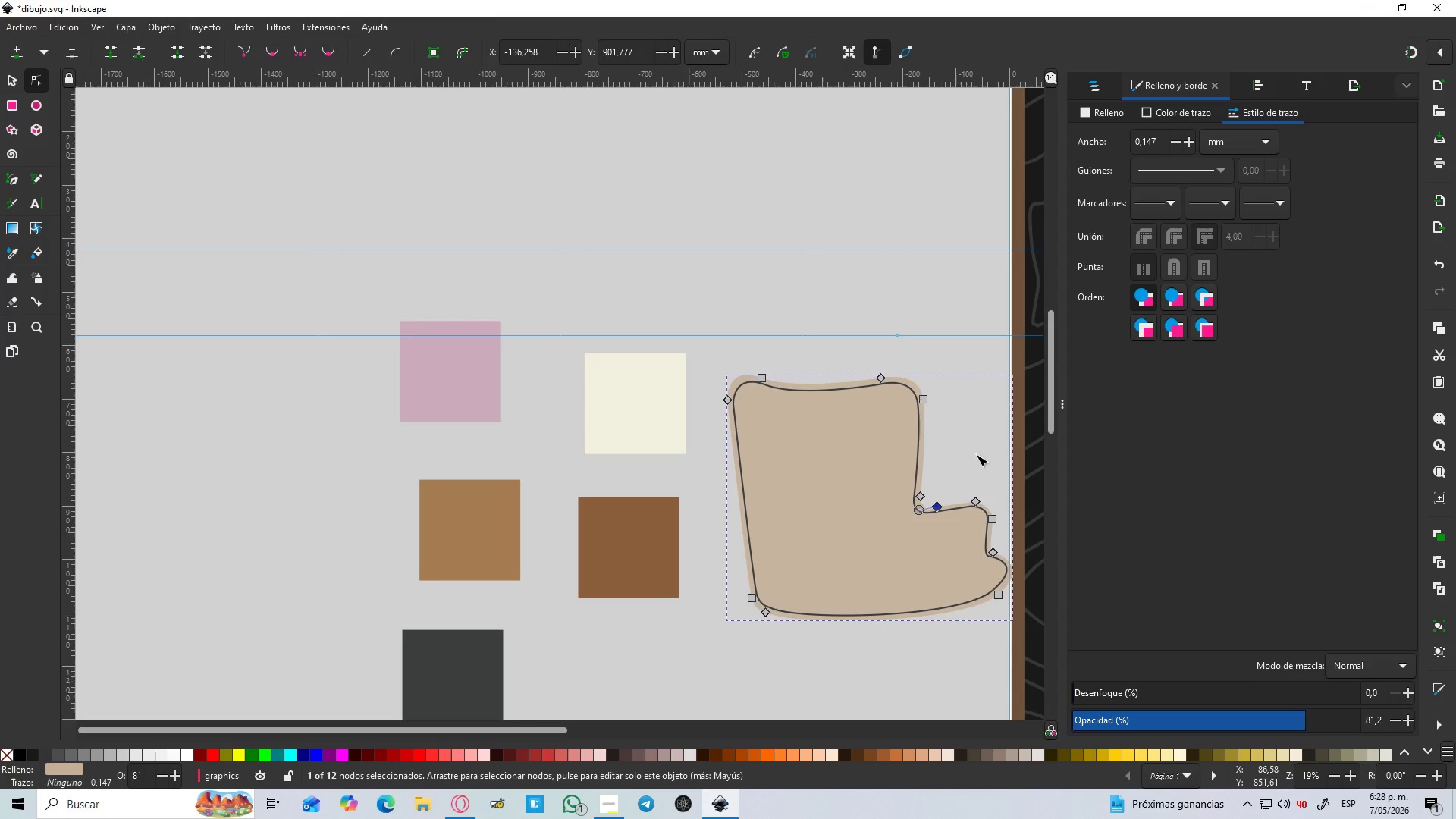 
left_click([986, 430])
 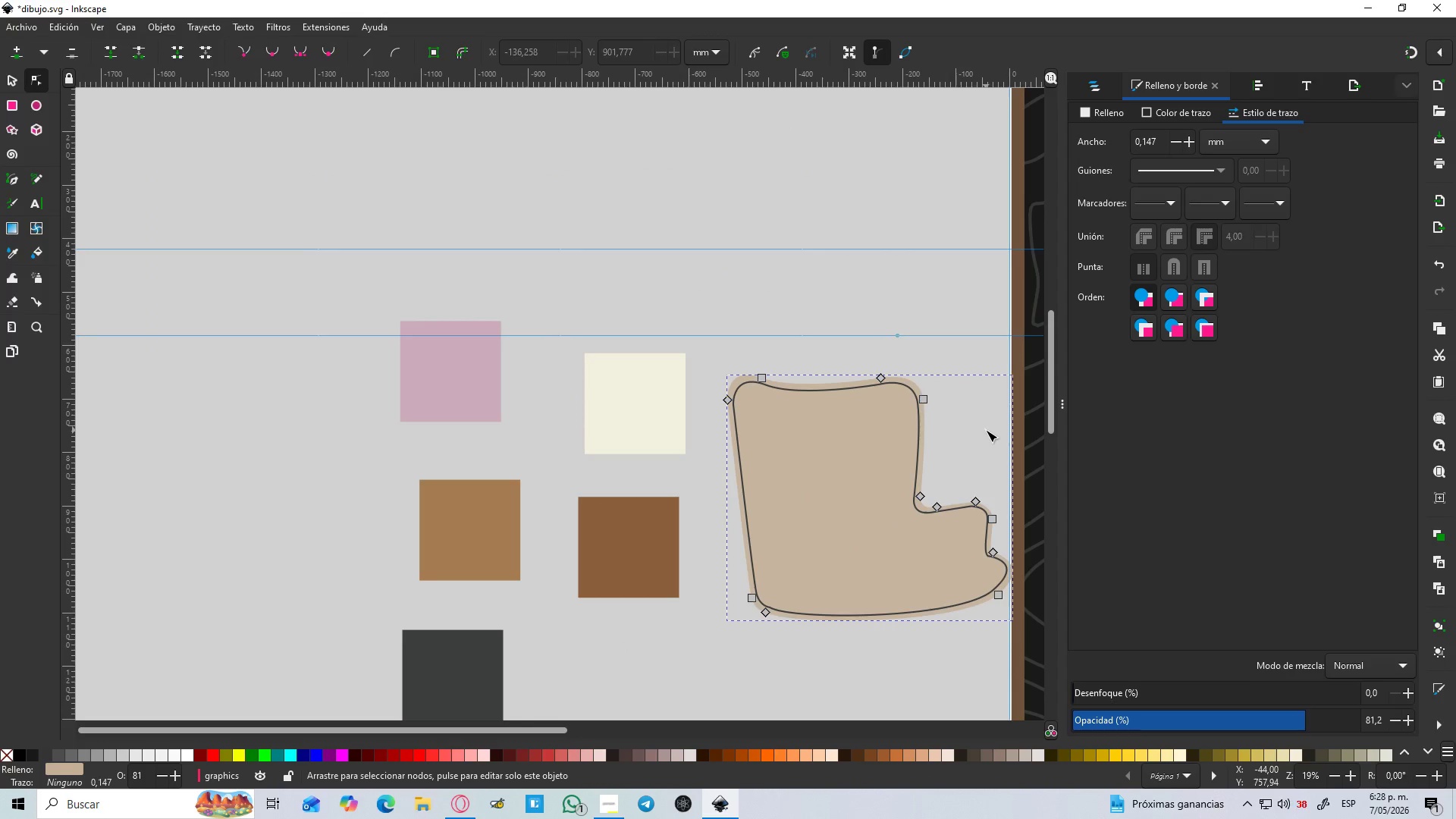 
left_click([986, 430])
 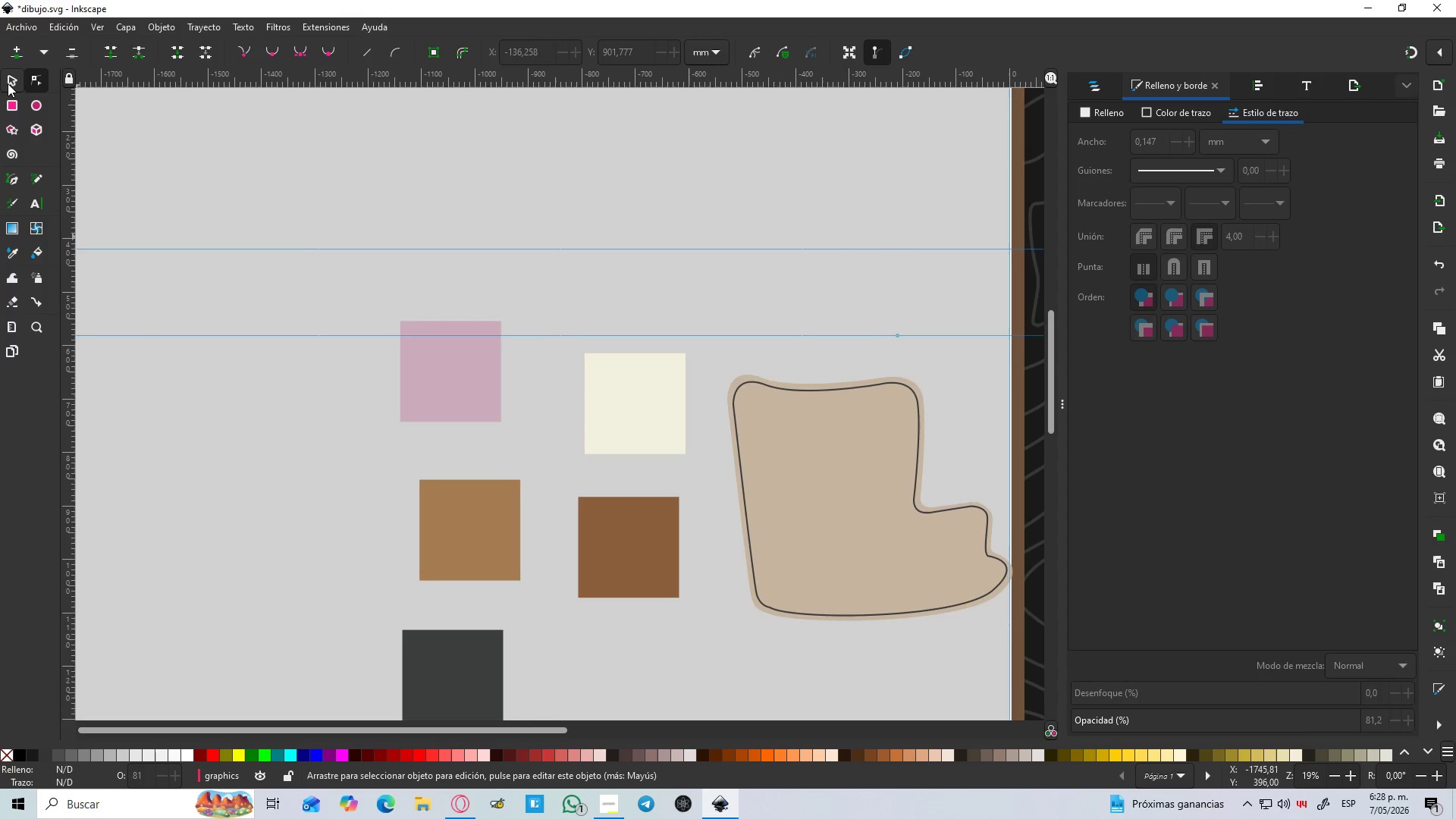 
left_click([8, 83])
 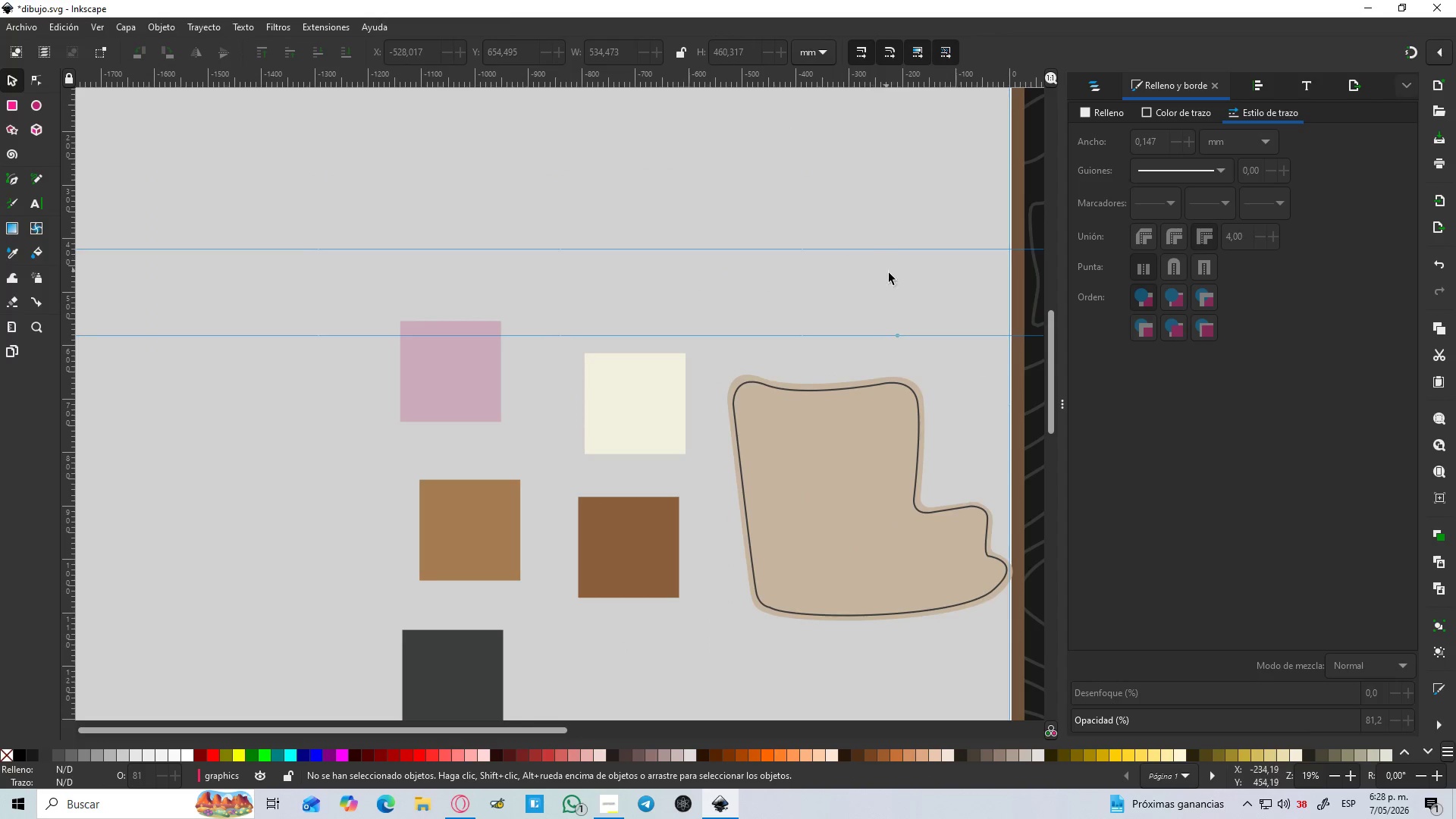 
hold_key(key=Space, duration=0.56)
 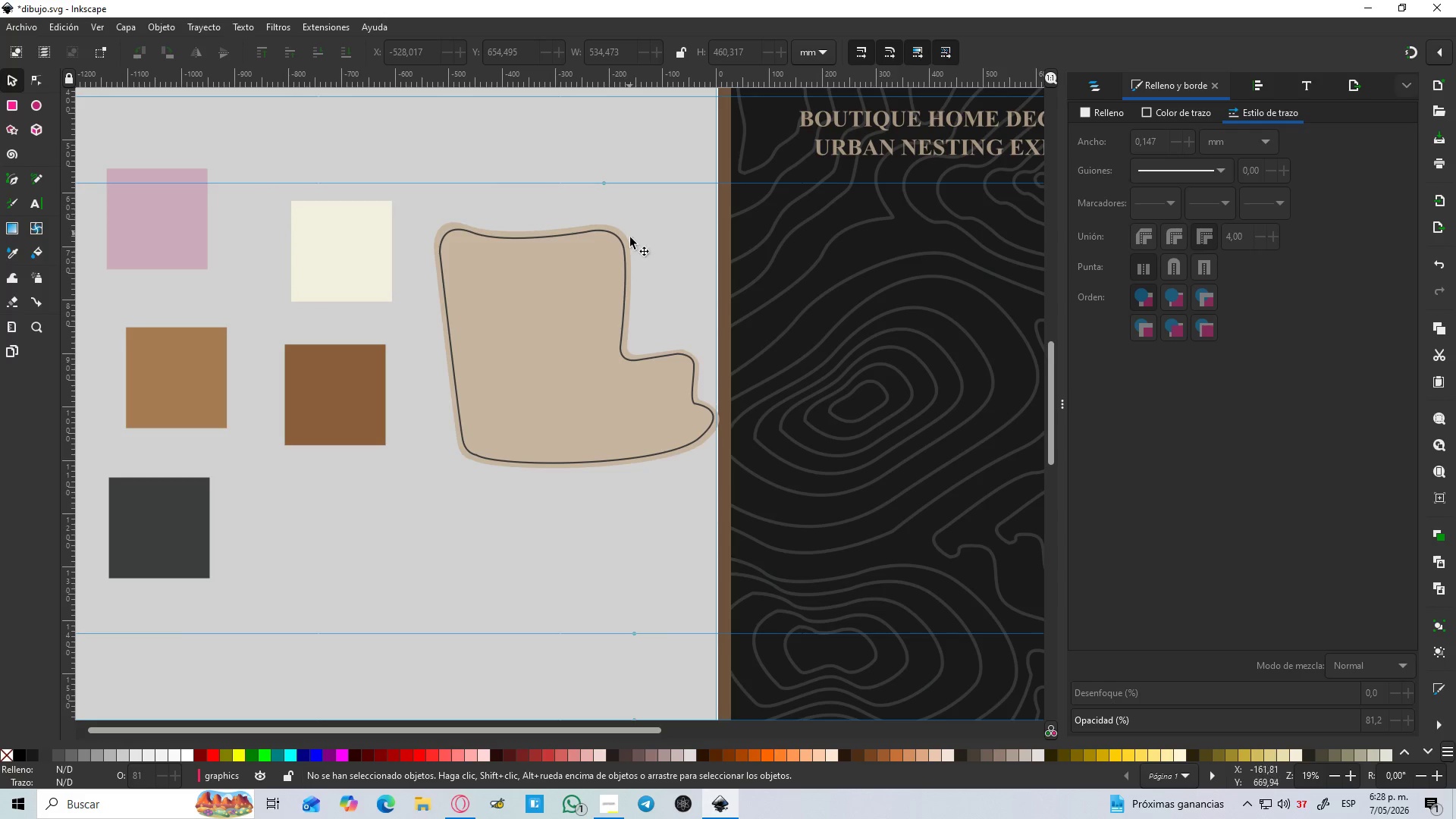 
left_click([628, 242])
 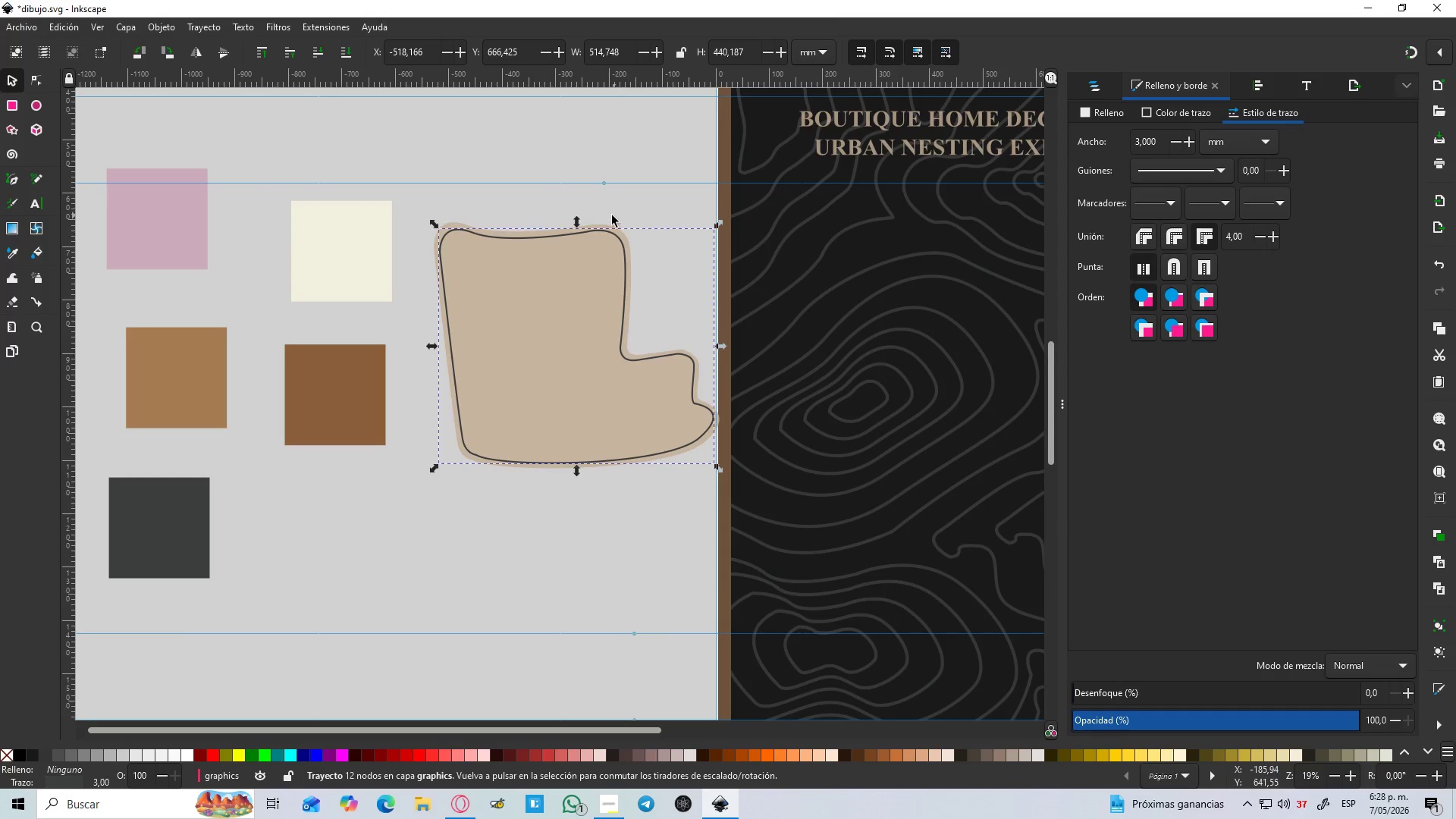 
hold_key(key=ControlLeft, duration=0.34)
scroll: coordinate [630, 215], scroll_direction: up, amount: 2.0
 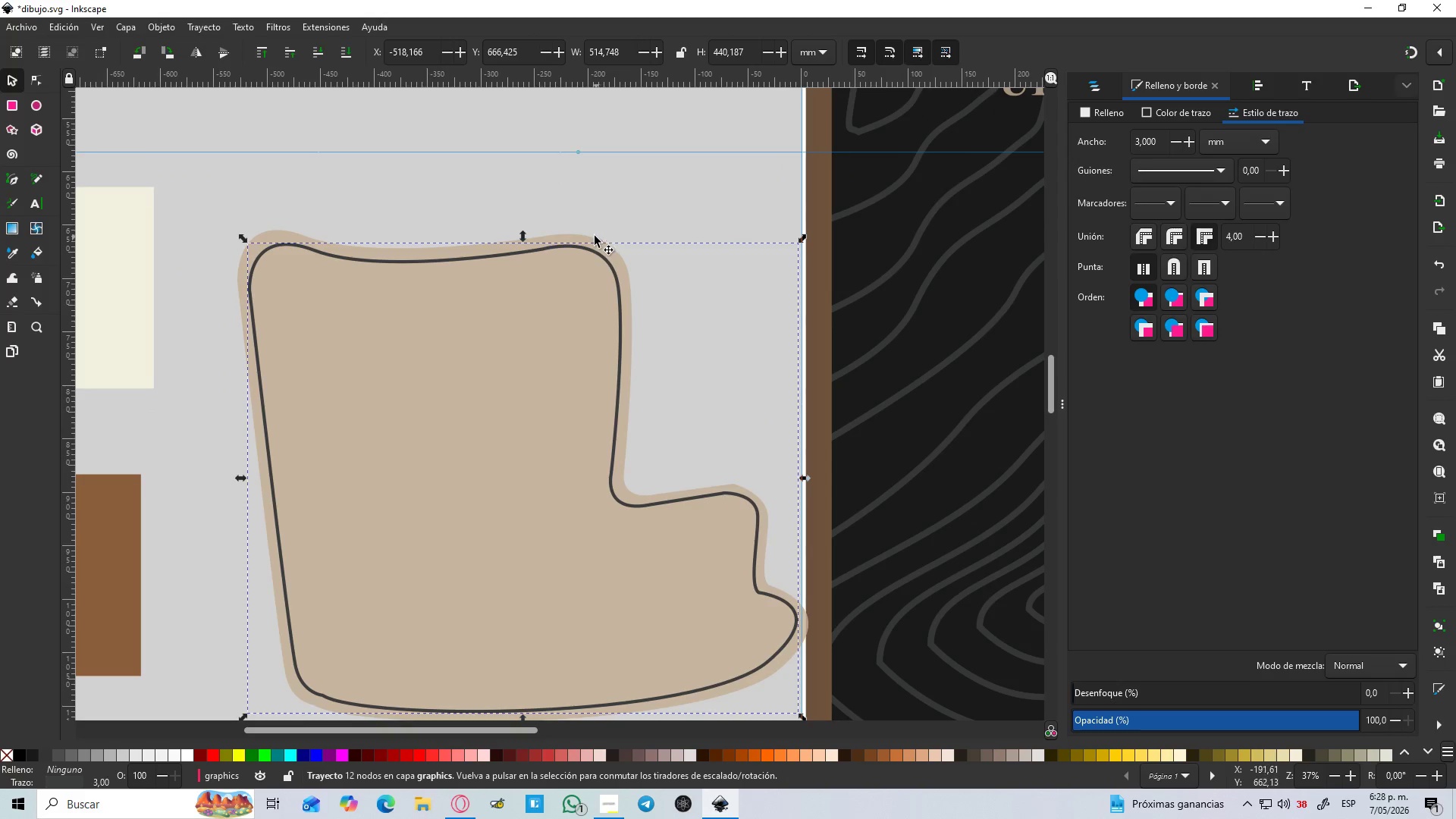 
left_click([591, 236])
 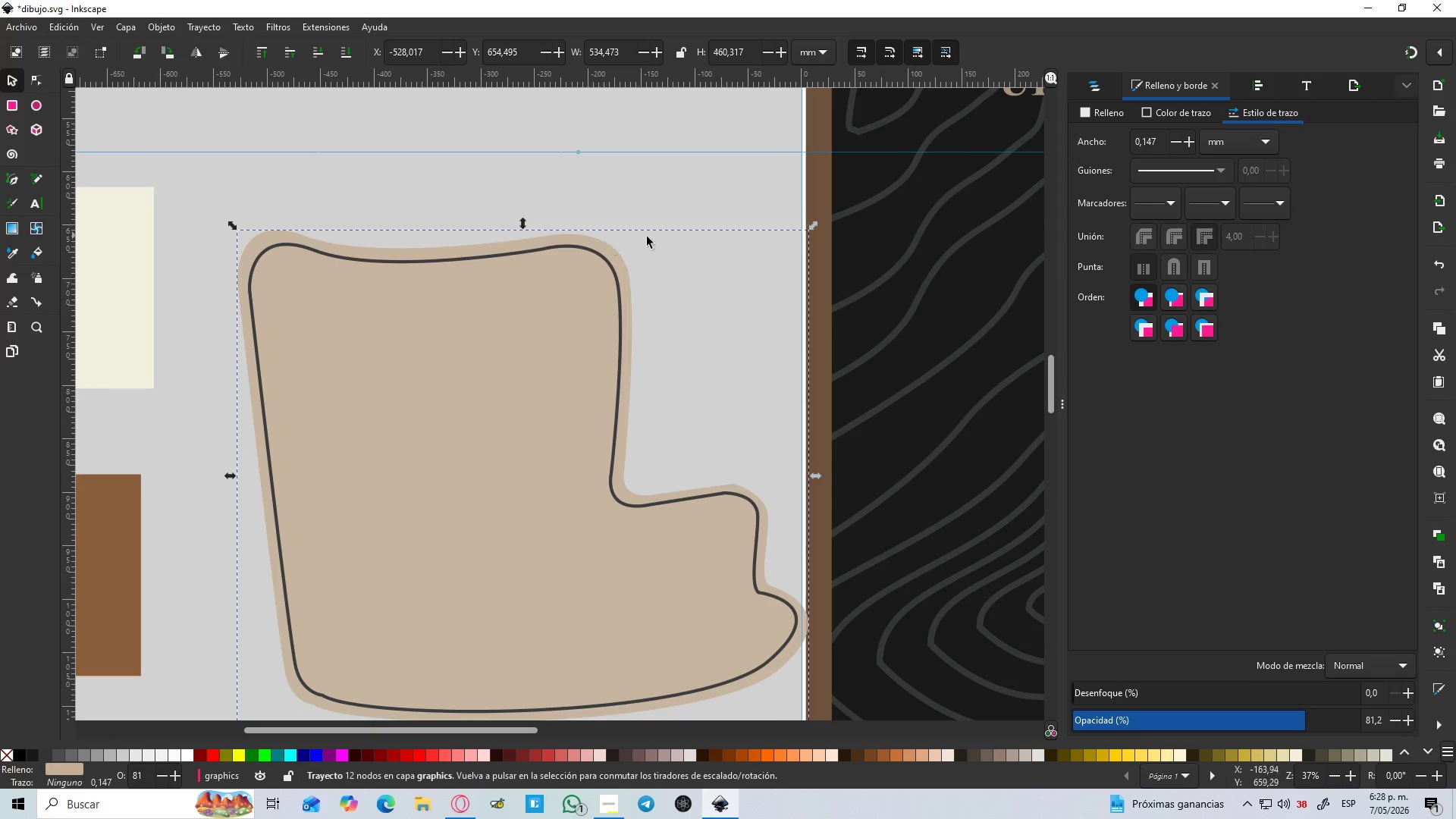 
hold_key(key=ControlLeft, duration=0.36)
scroll: coordinate [745, 221], scroll_direction: down, amount: 3.0
 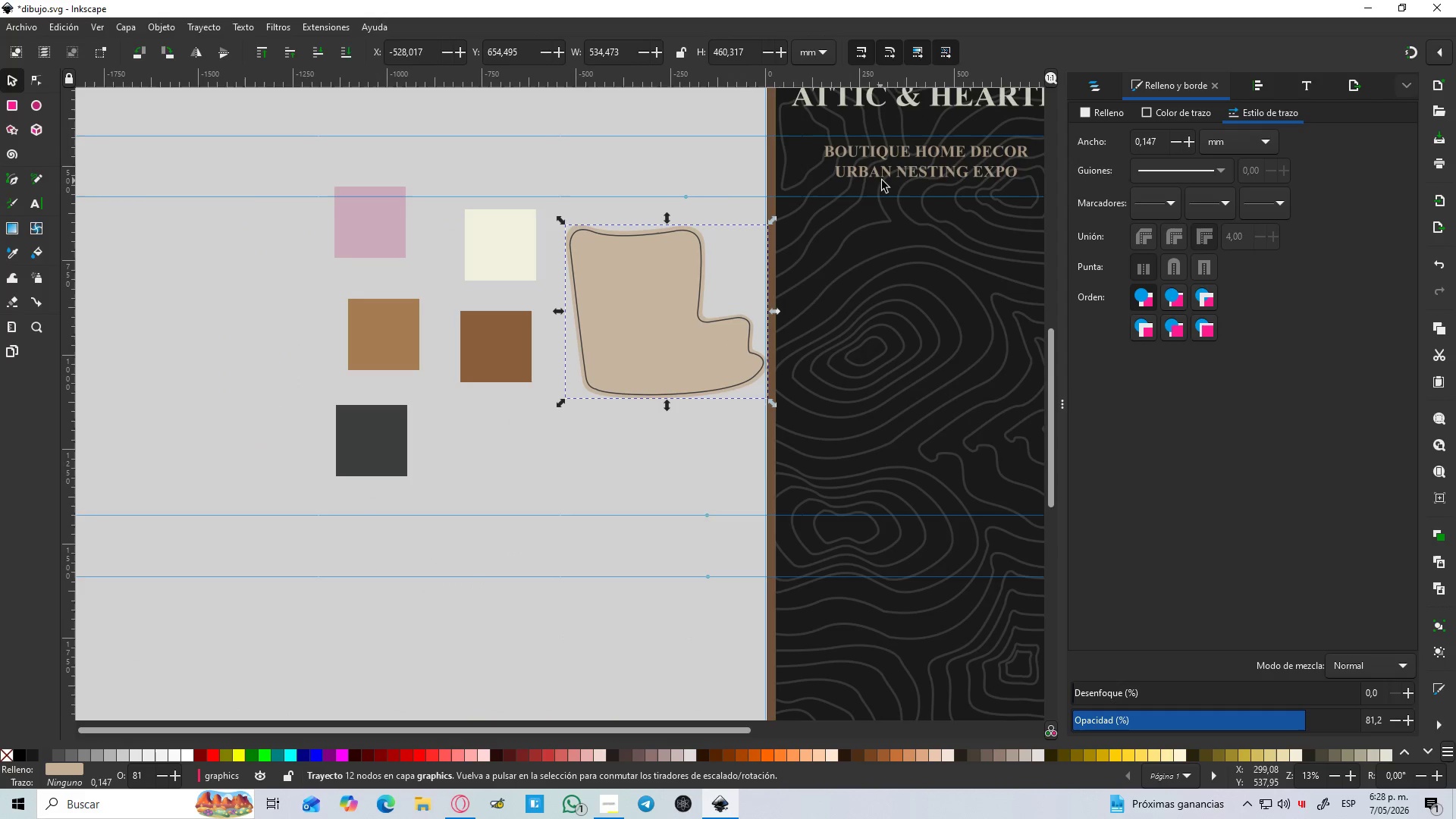 
key(D)
 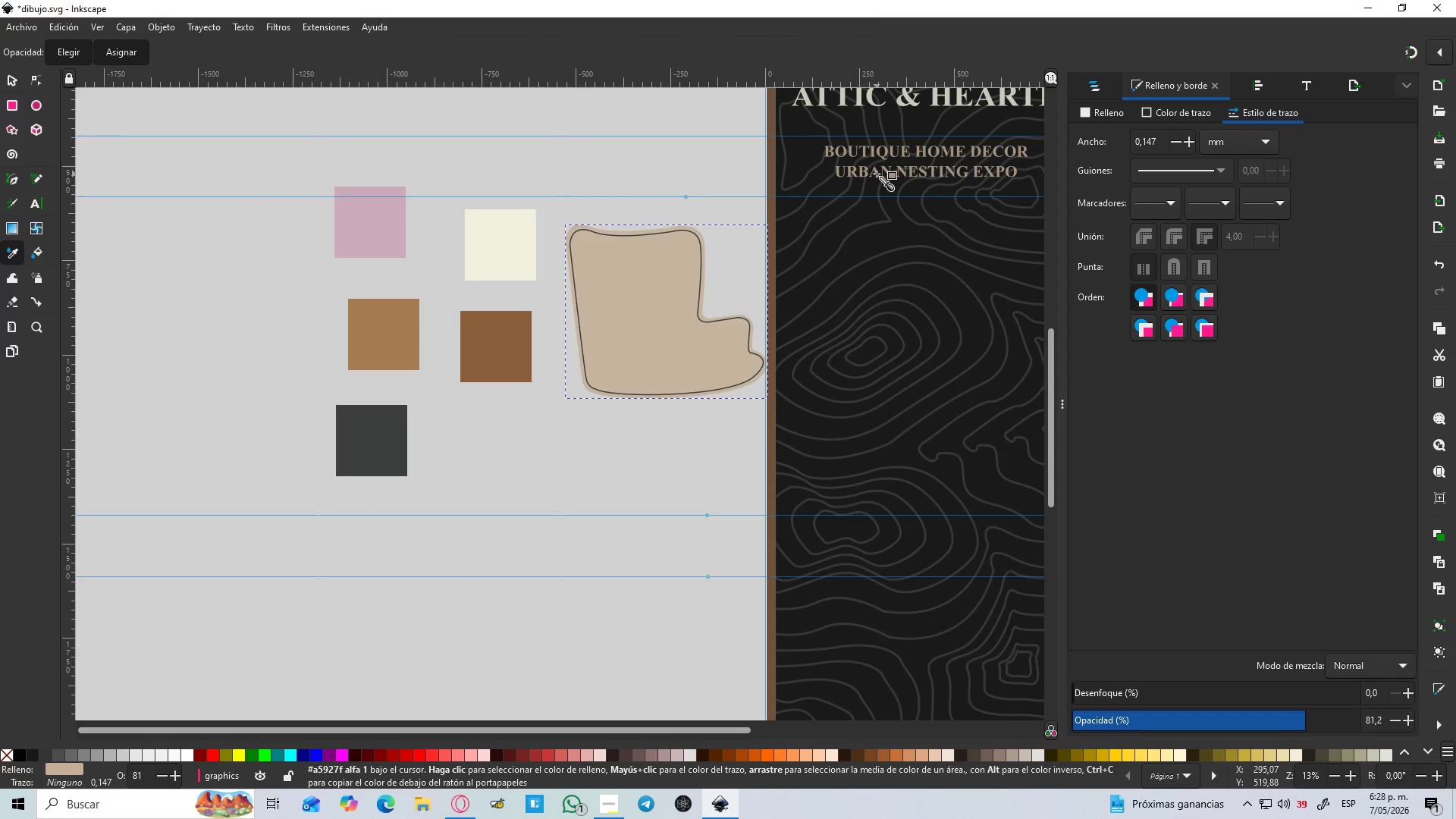 
left_click([877, 174])
 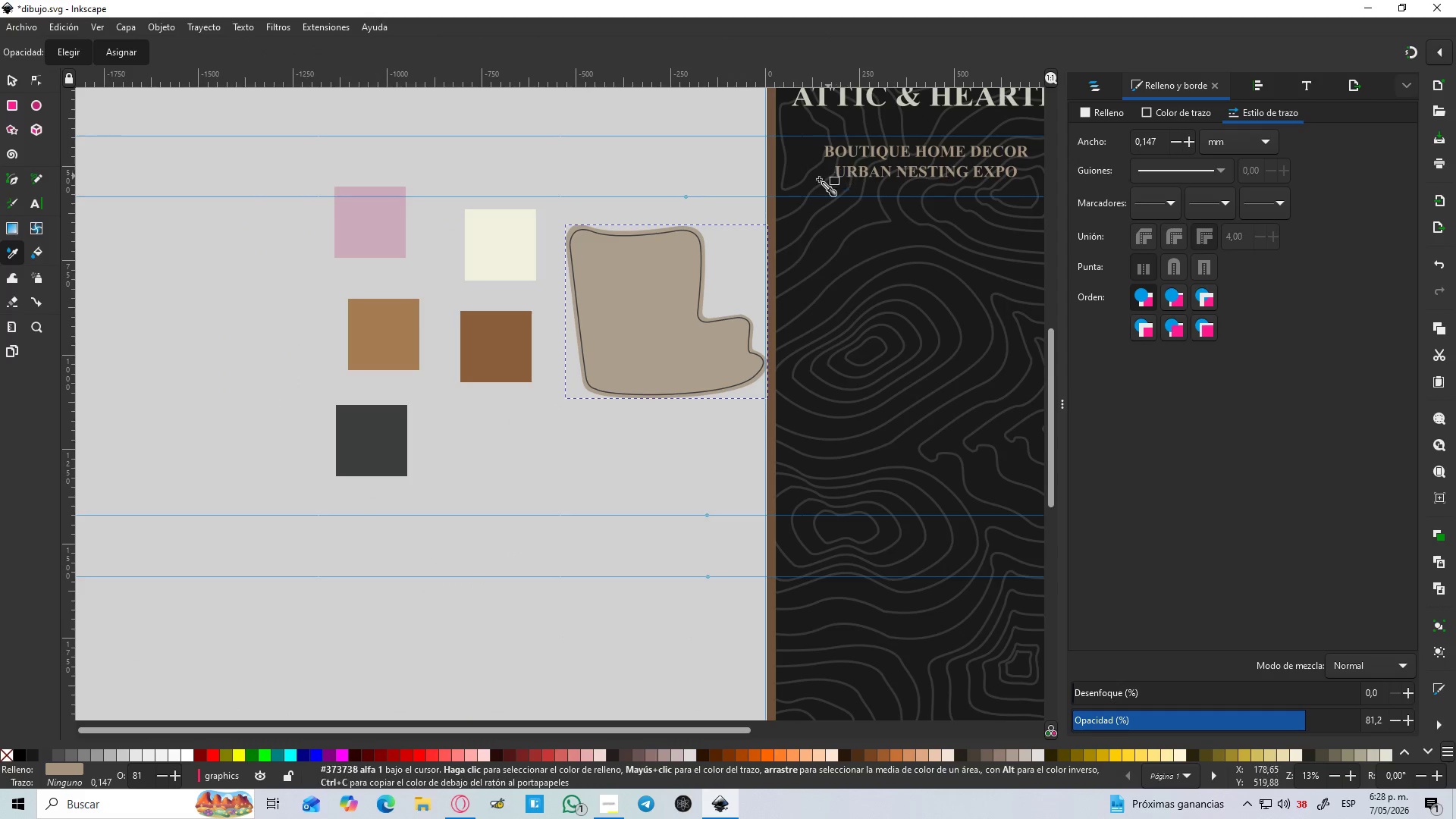 
hold_key(key=ControlLeft, duration=0.81)
 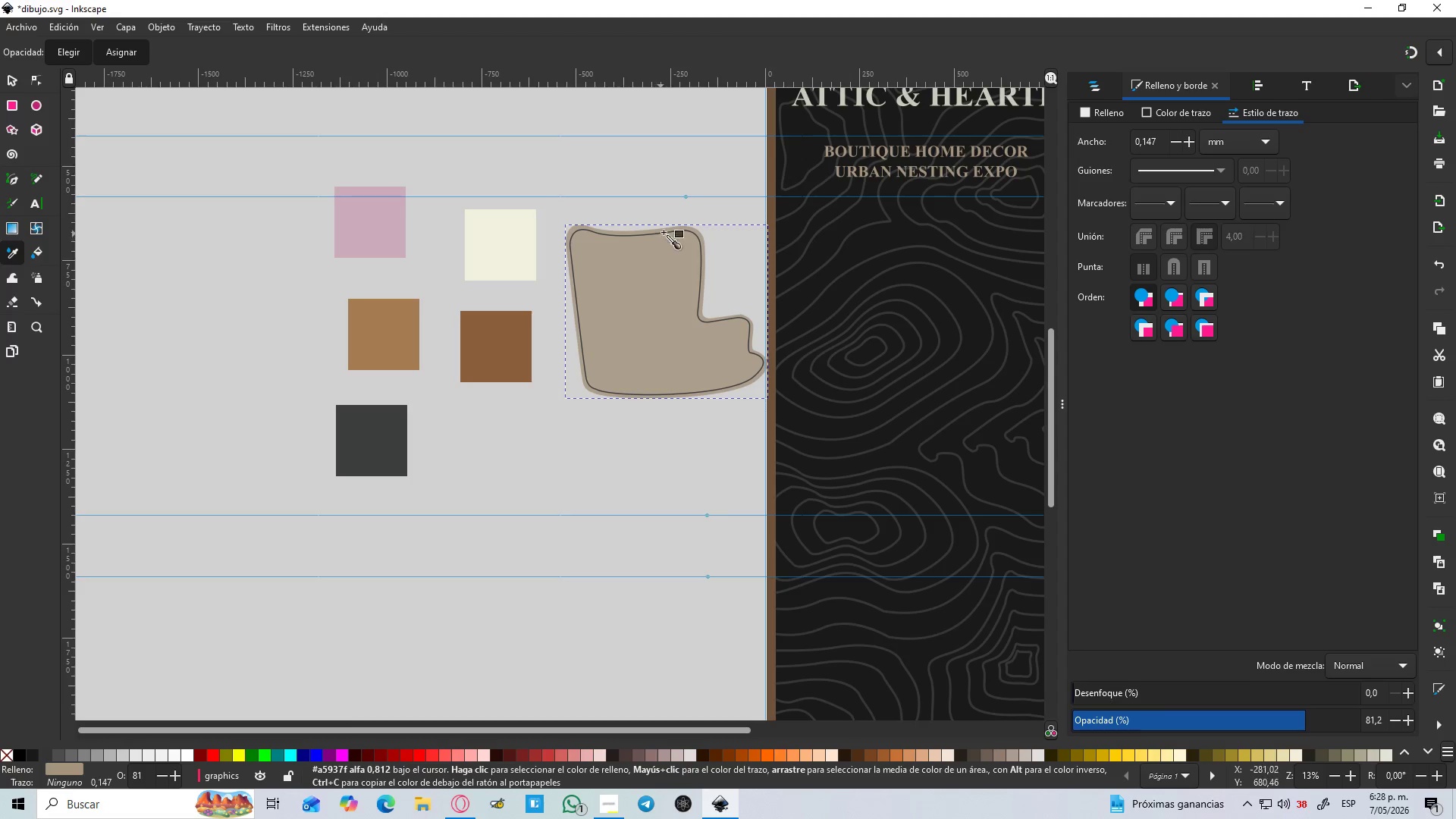 
key(Control+ControlLeft)
 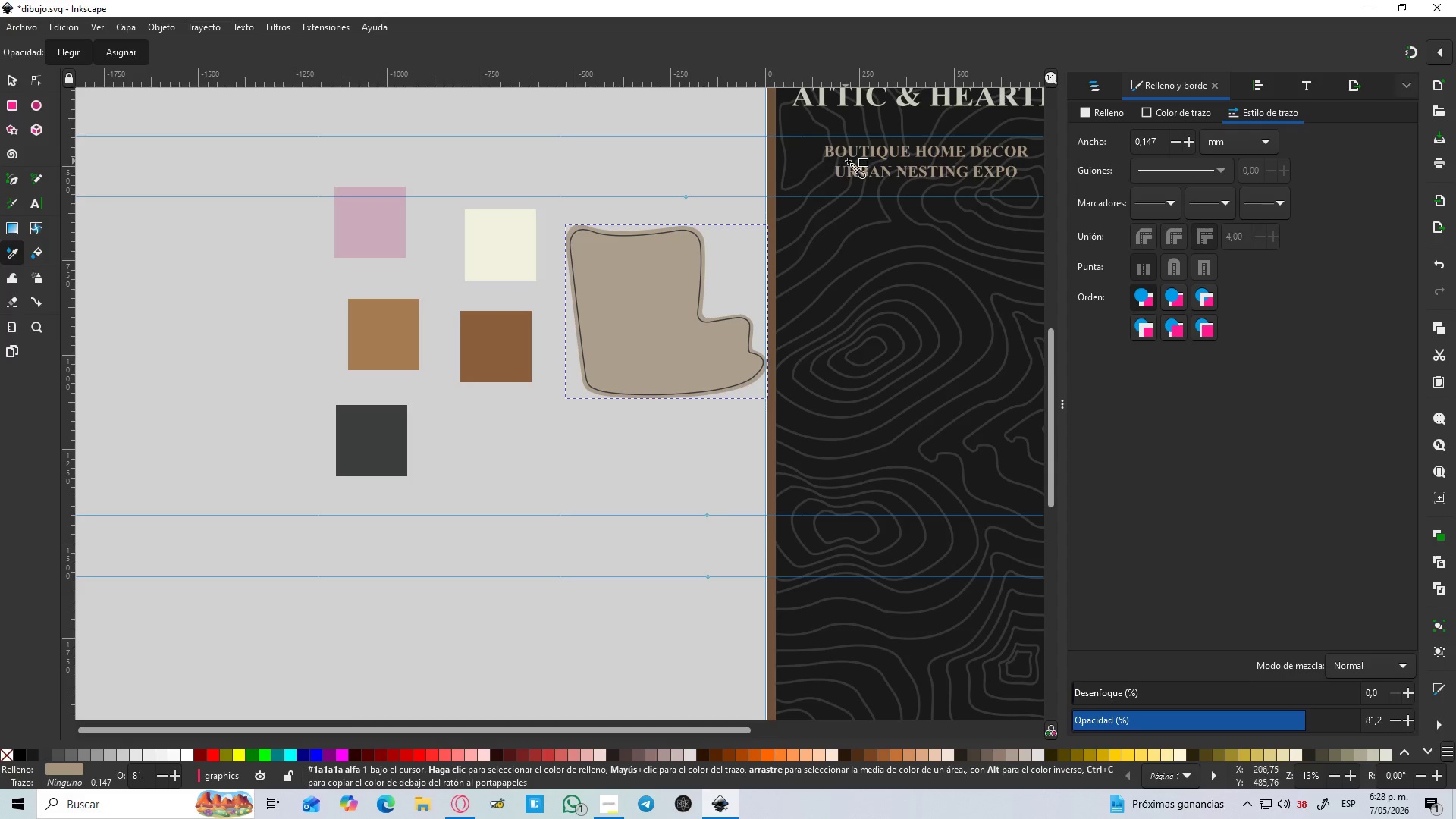 
scroll: coordinate [848, 161], scroll_direction: up, amount: 3.0
 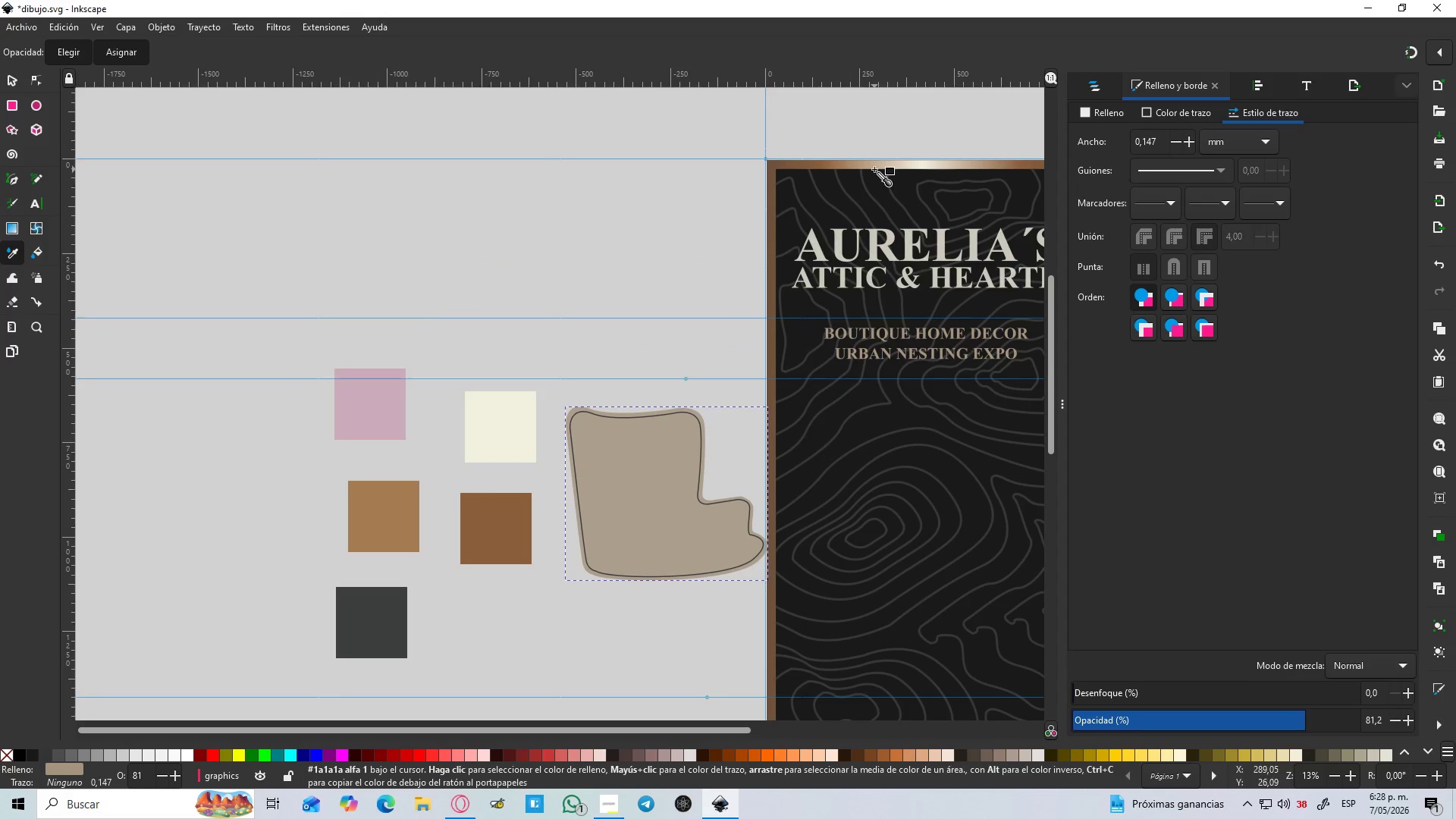 
left_click([883, 163])
 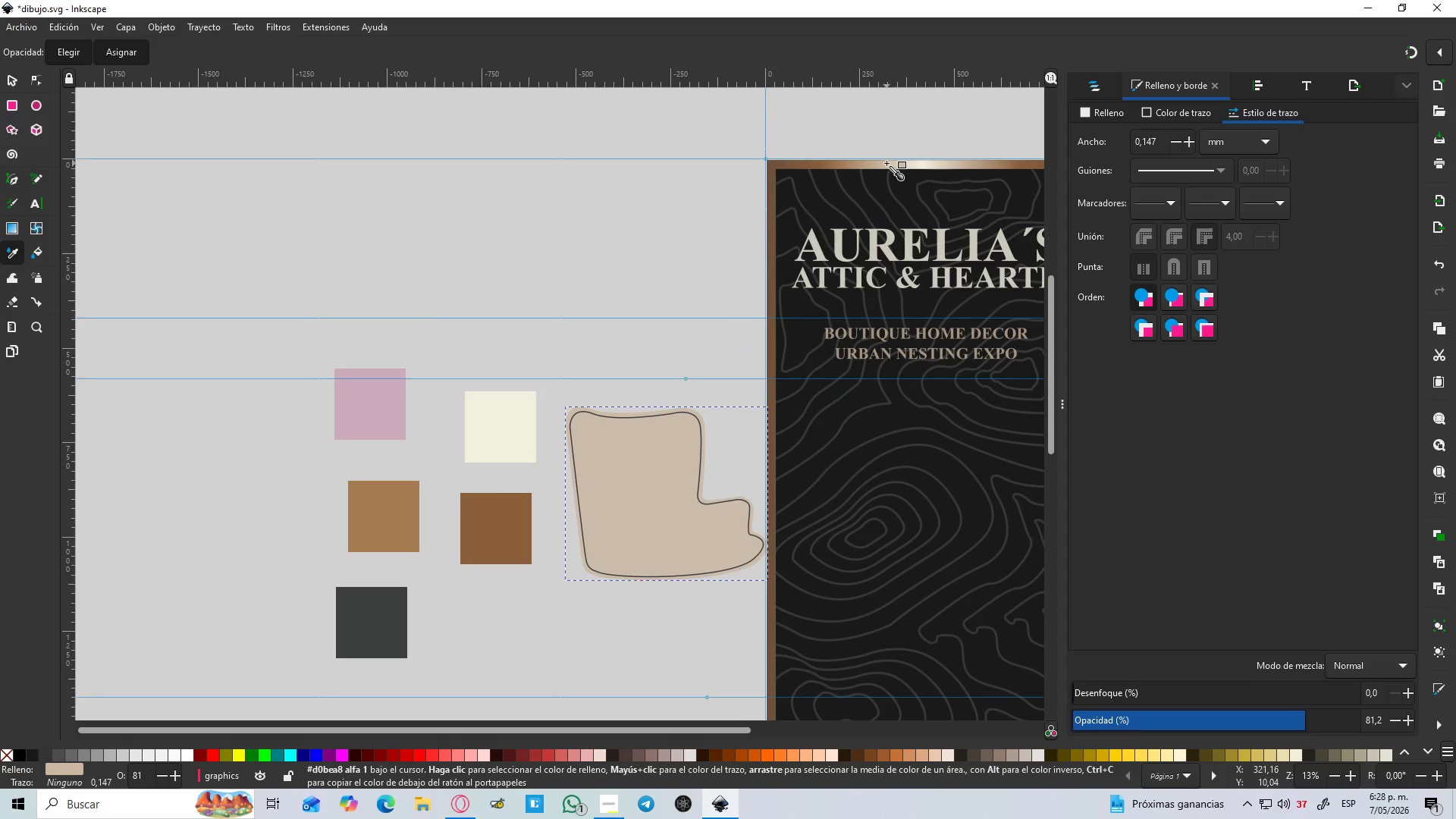 
left_click([893, 165])
 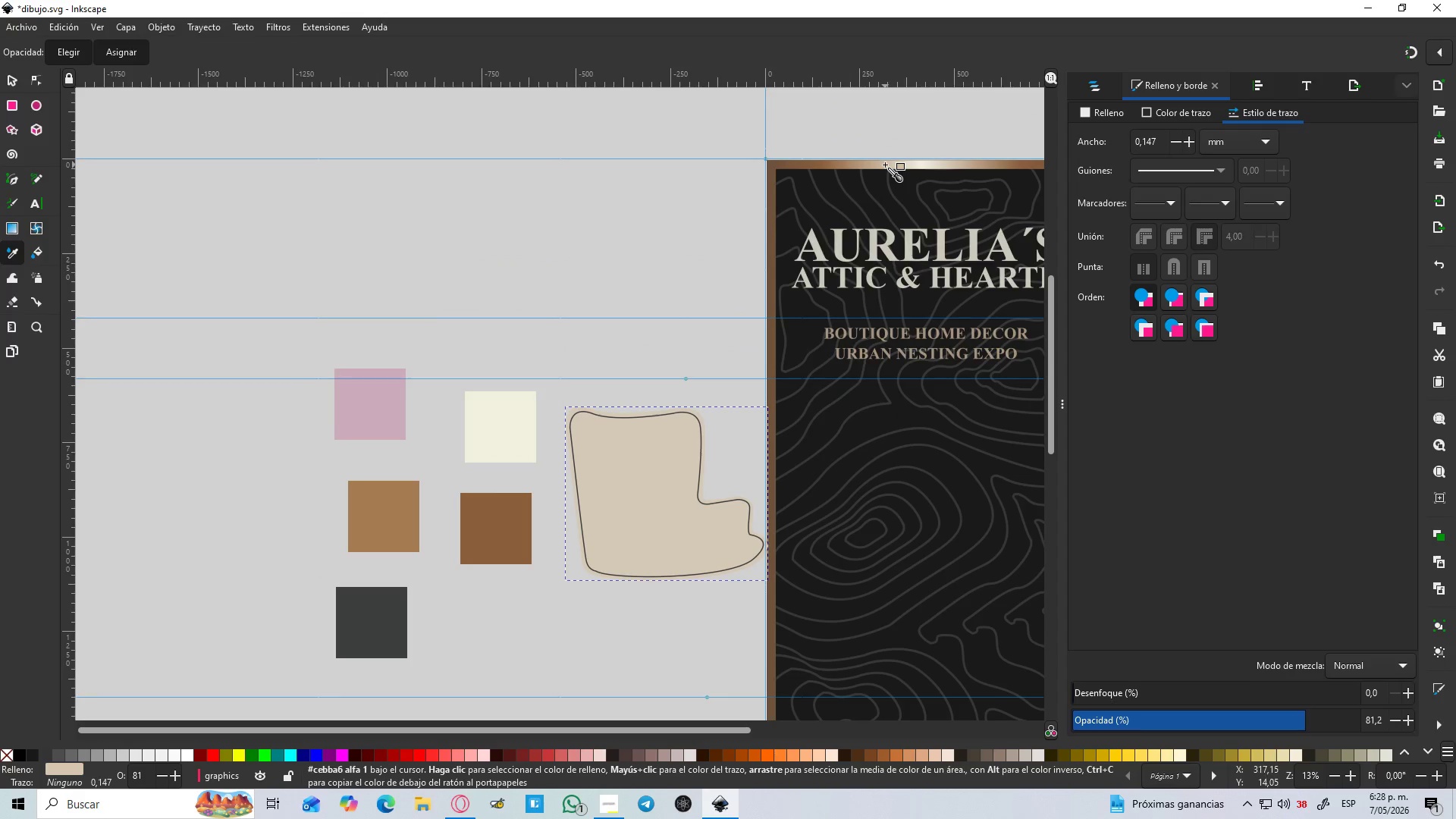 
left_click([885, 165])
 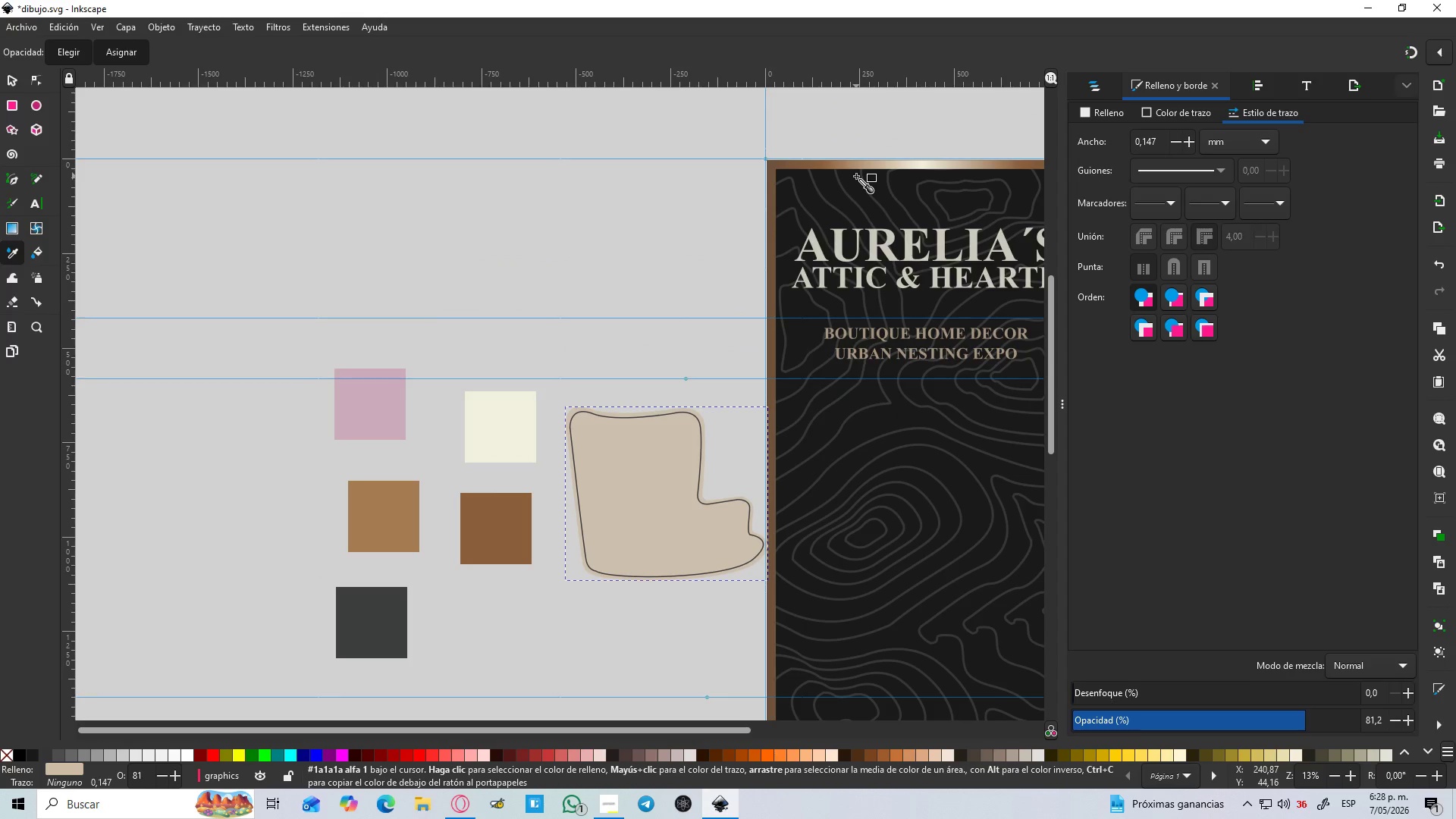 
mouse_move([26, 77])
 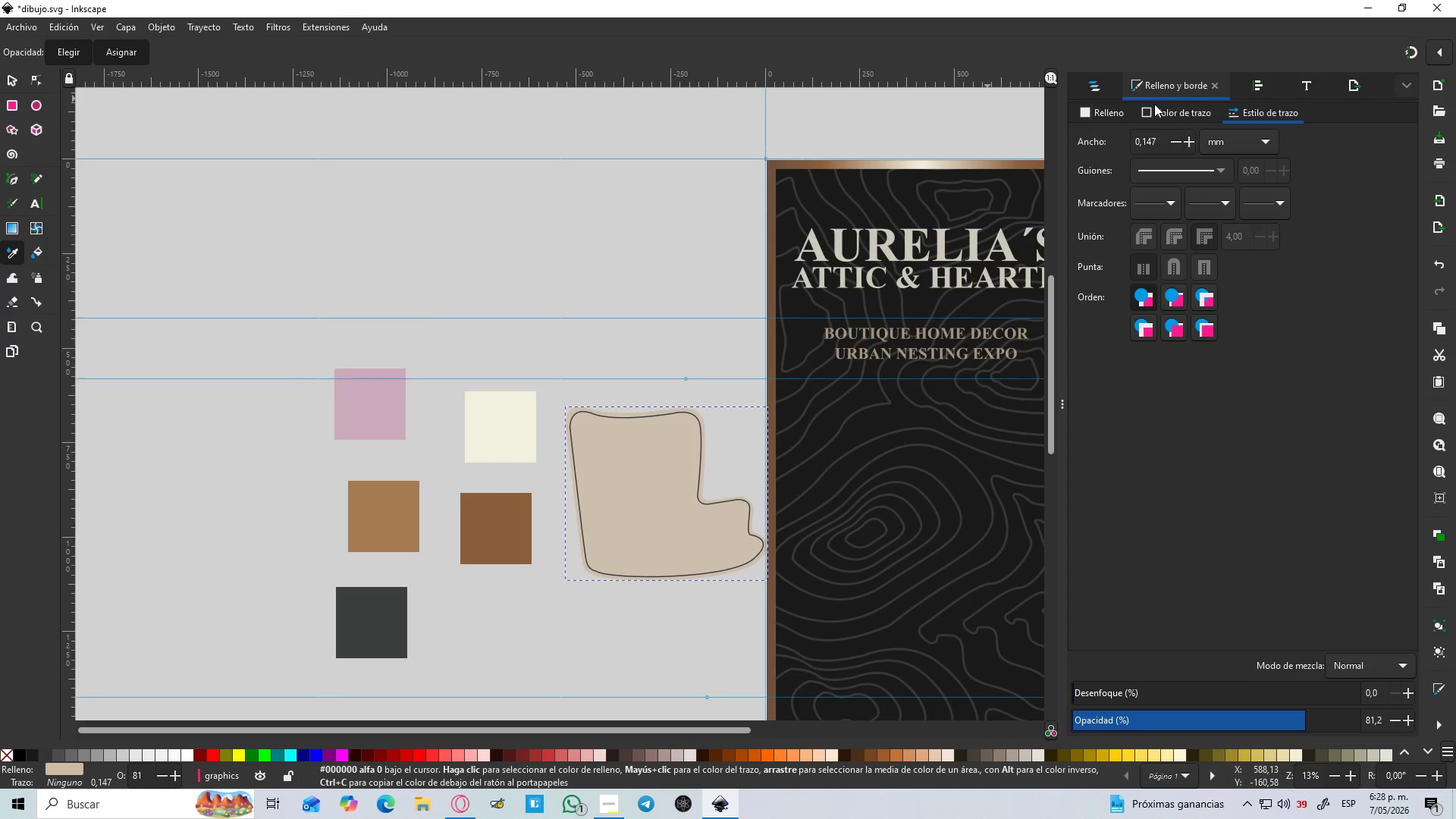 
left_click([1163, 108])
 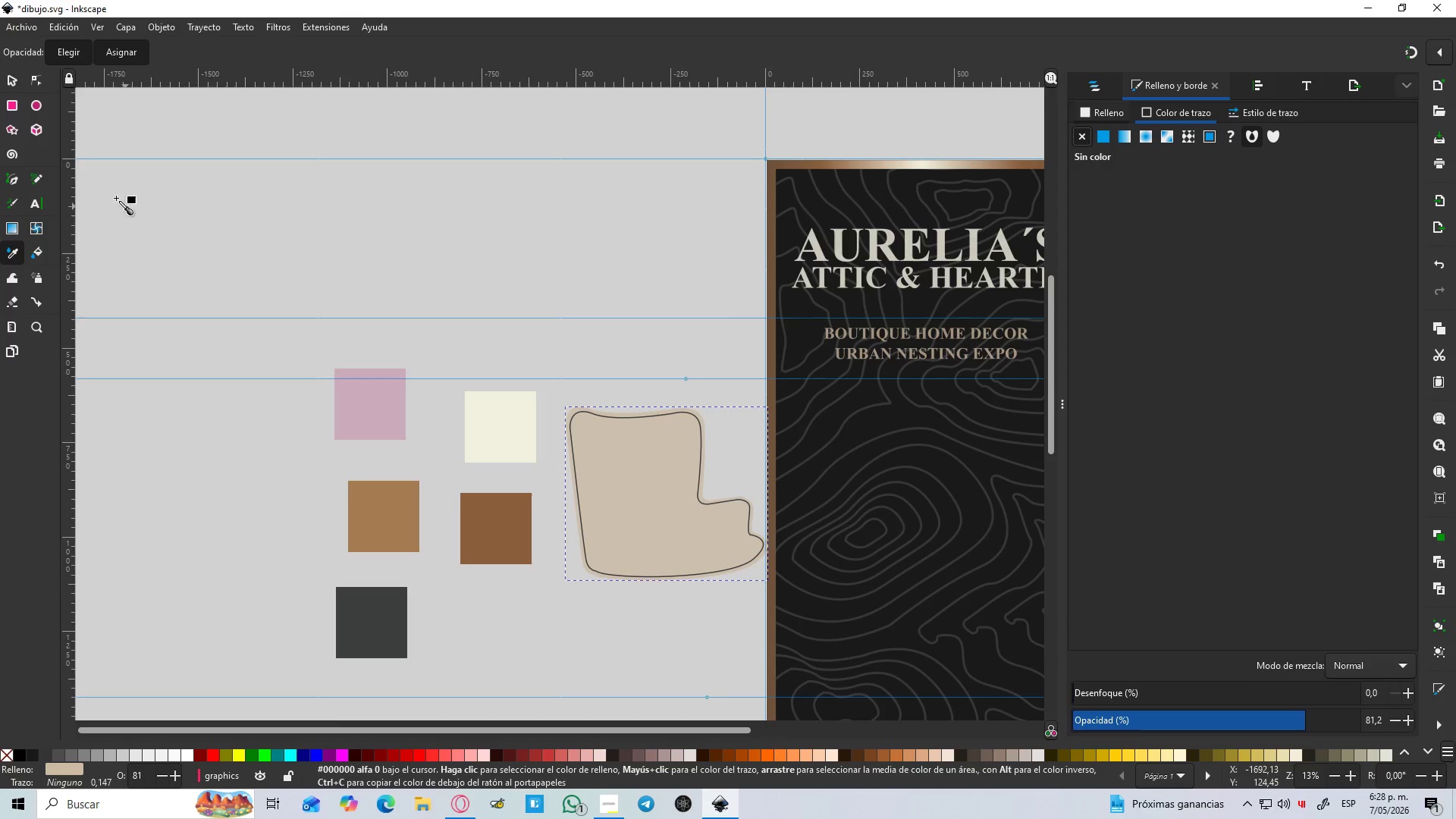 
left_click([14, 82])
 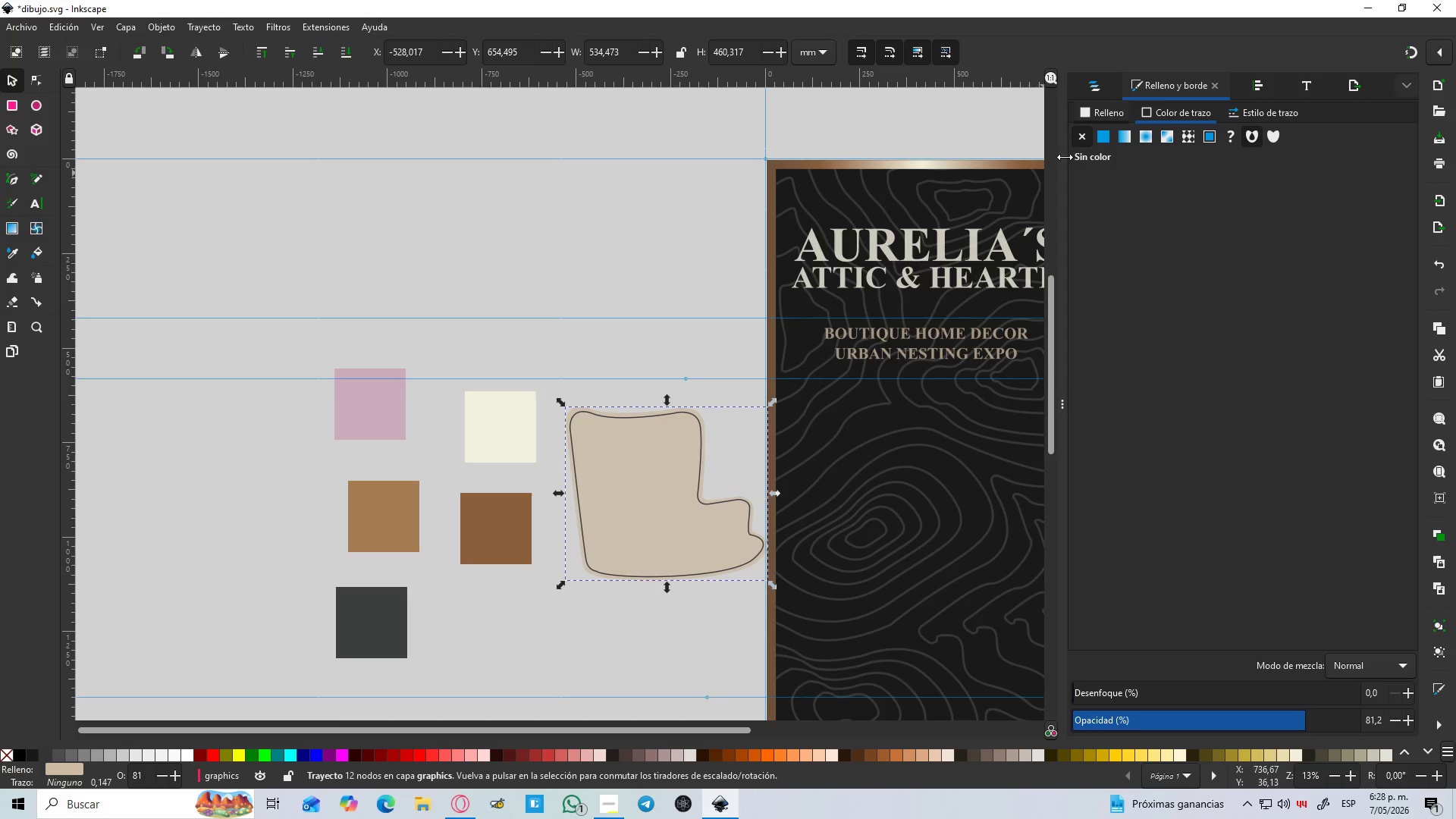 
left_click([1107, 109])
 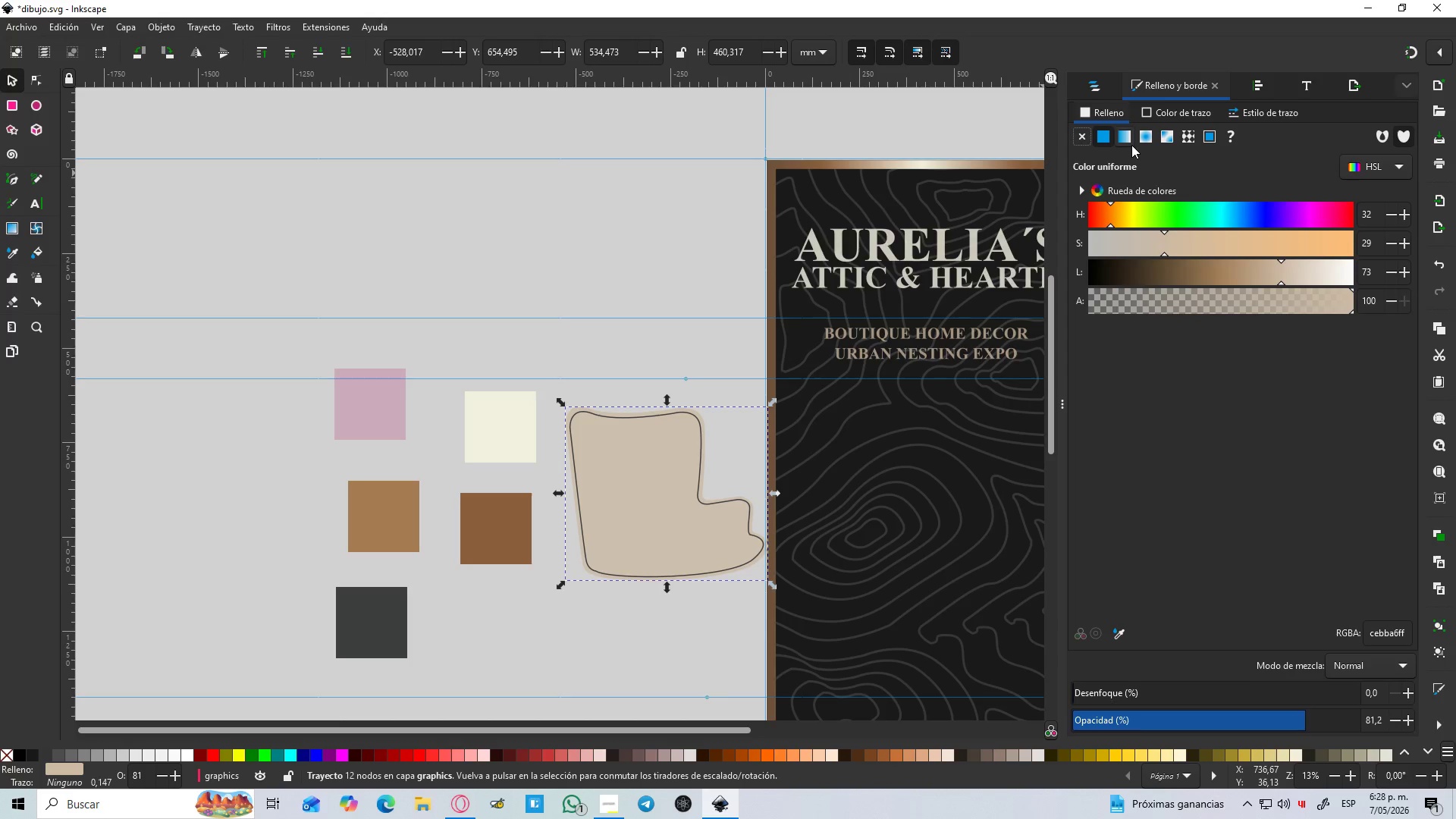 
left_click([1131, 142])
 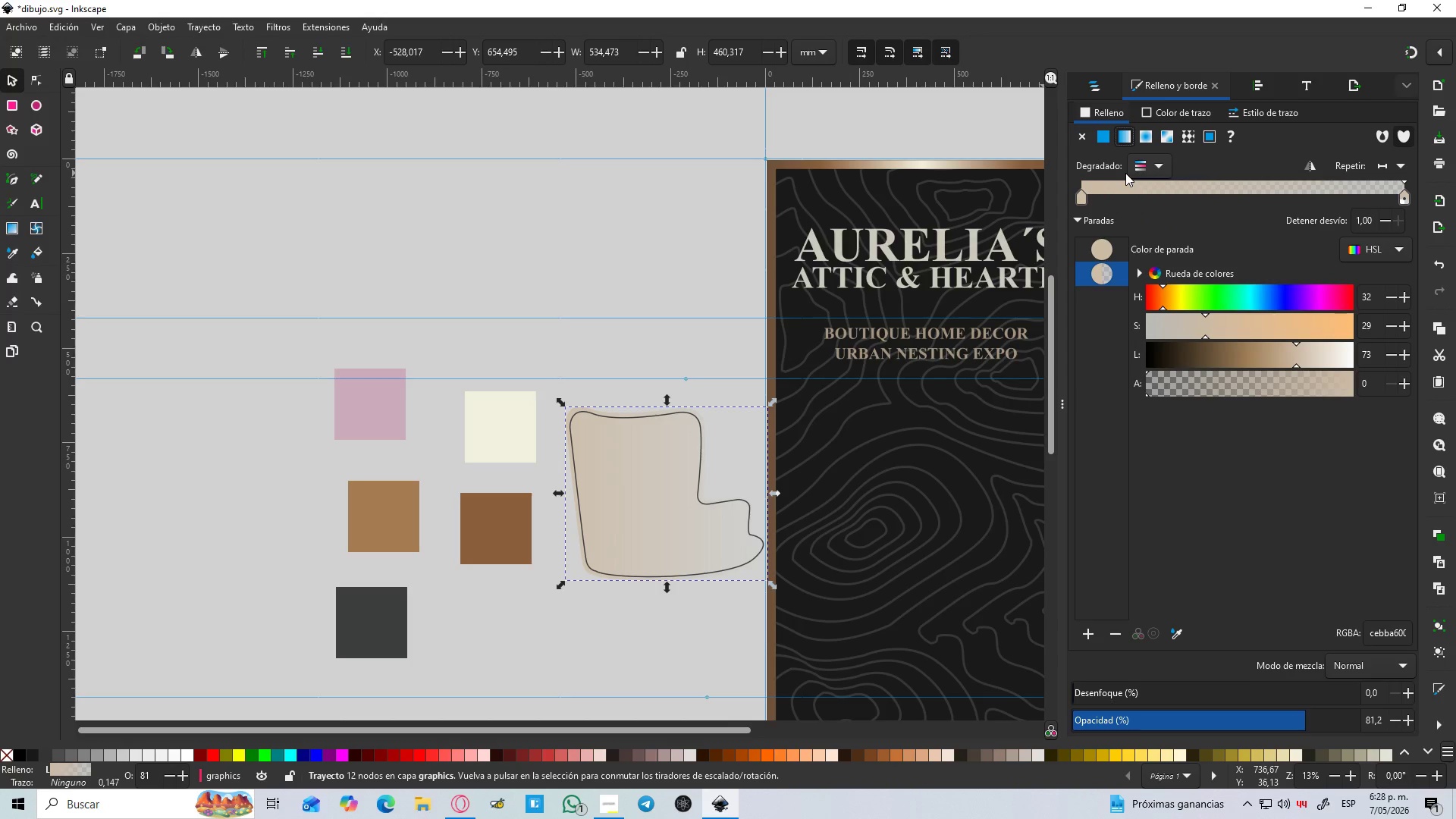 
left_click([1150, 167])
 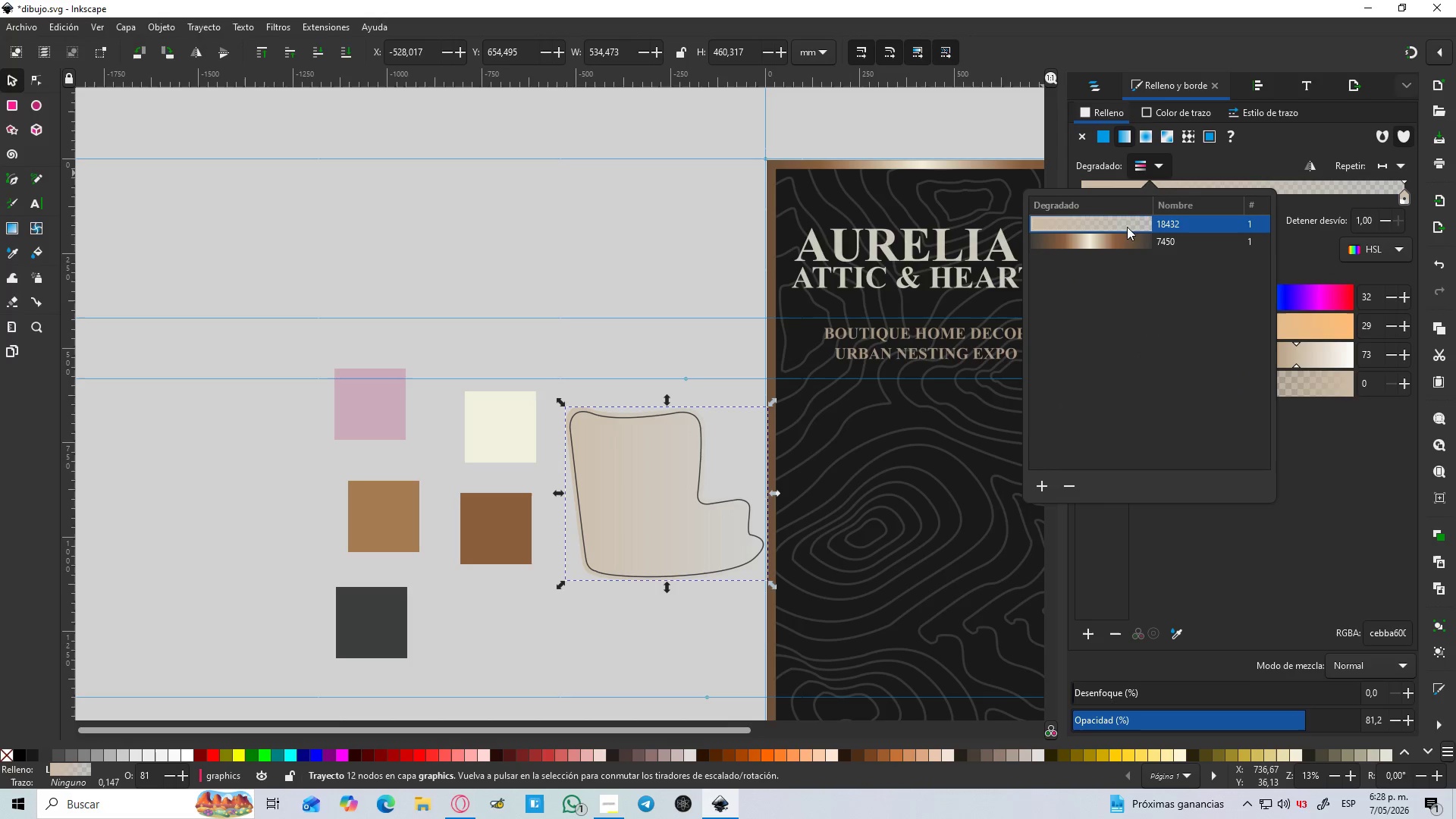 
left_click([1119, 244])
 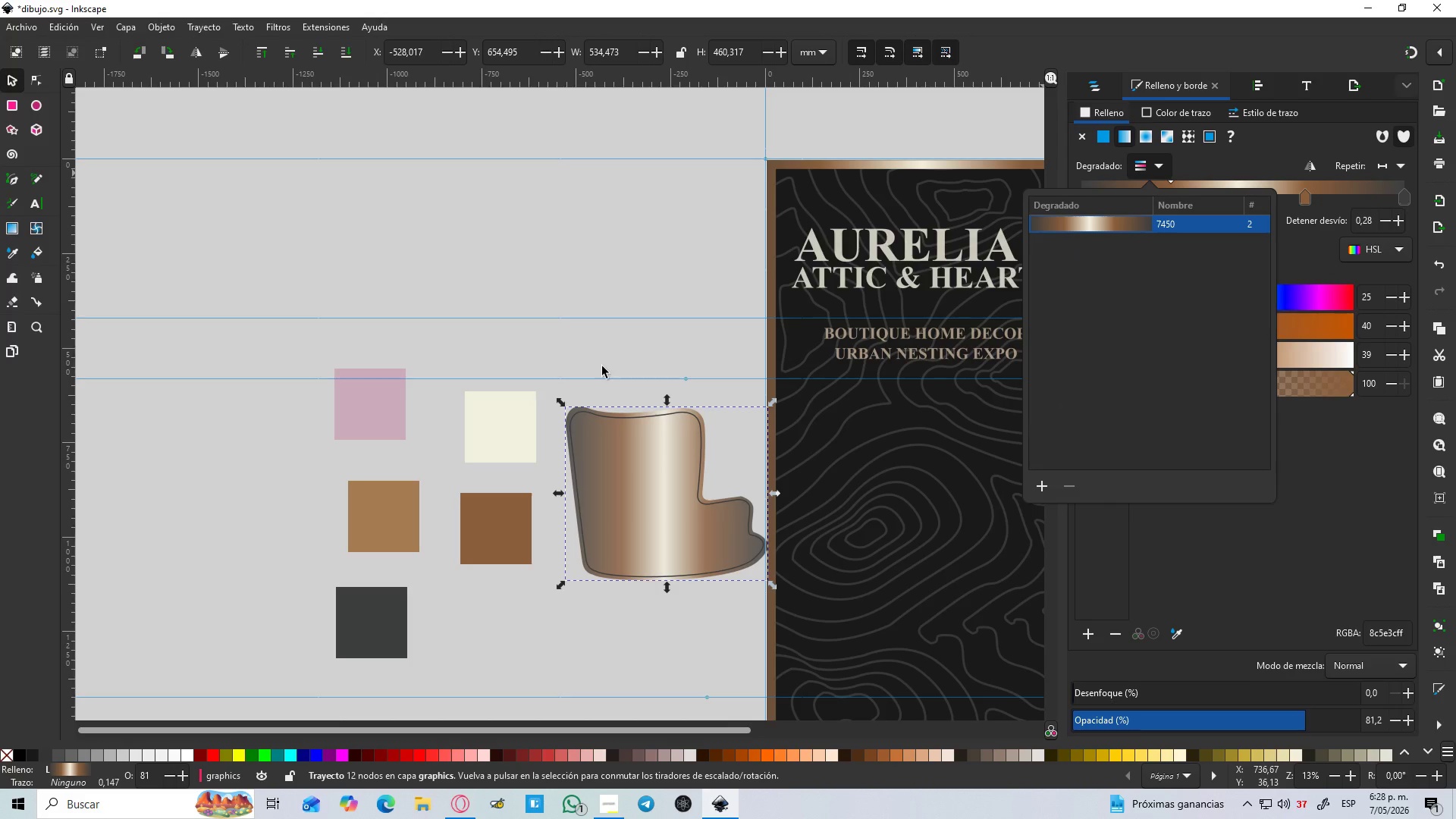 
hold_key(key=ControlLeft, duration=0.84)
 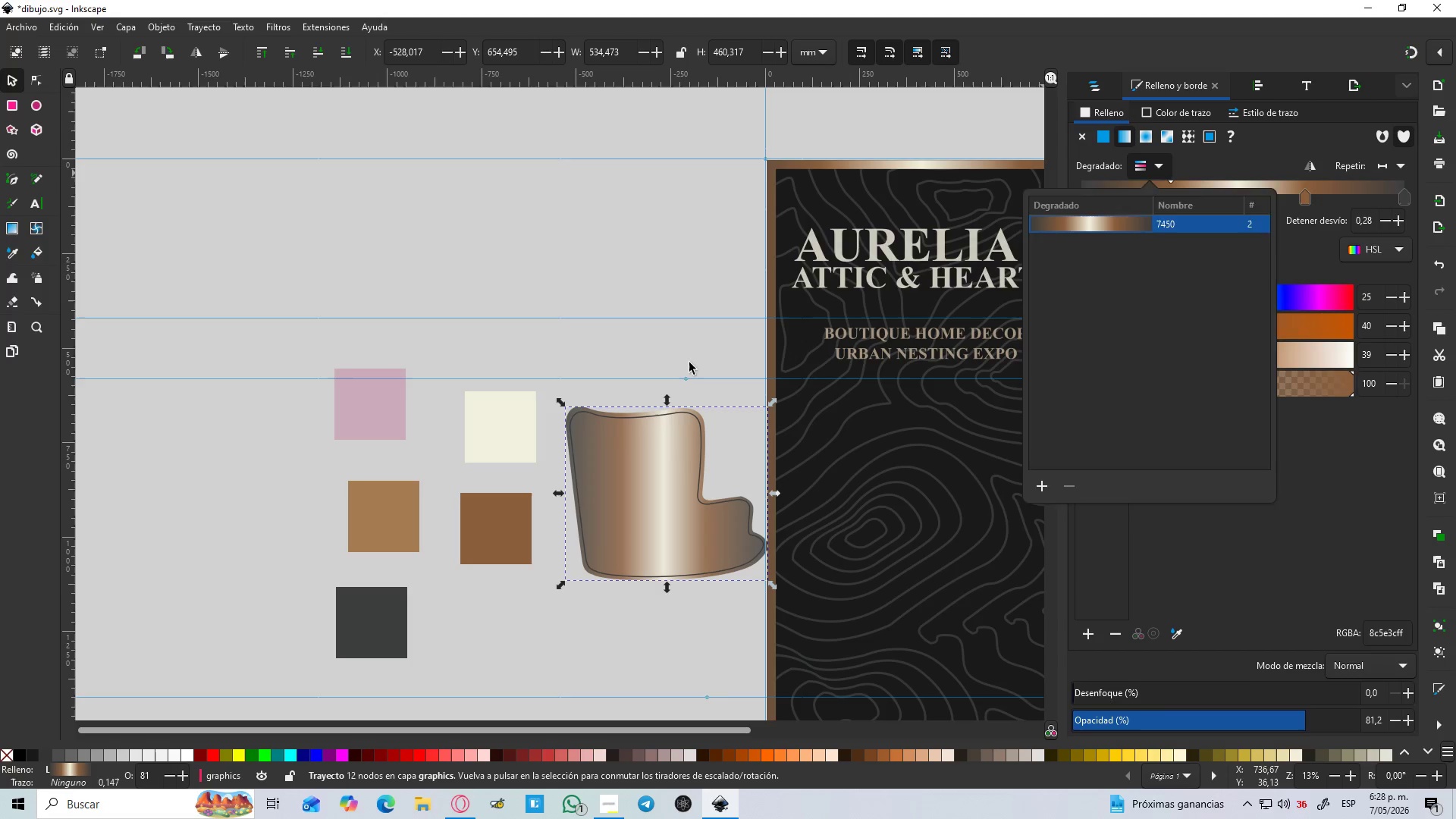 
hold_key(key=ControlLeft, duration=2.05)
 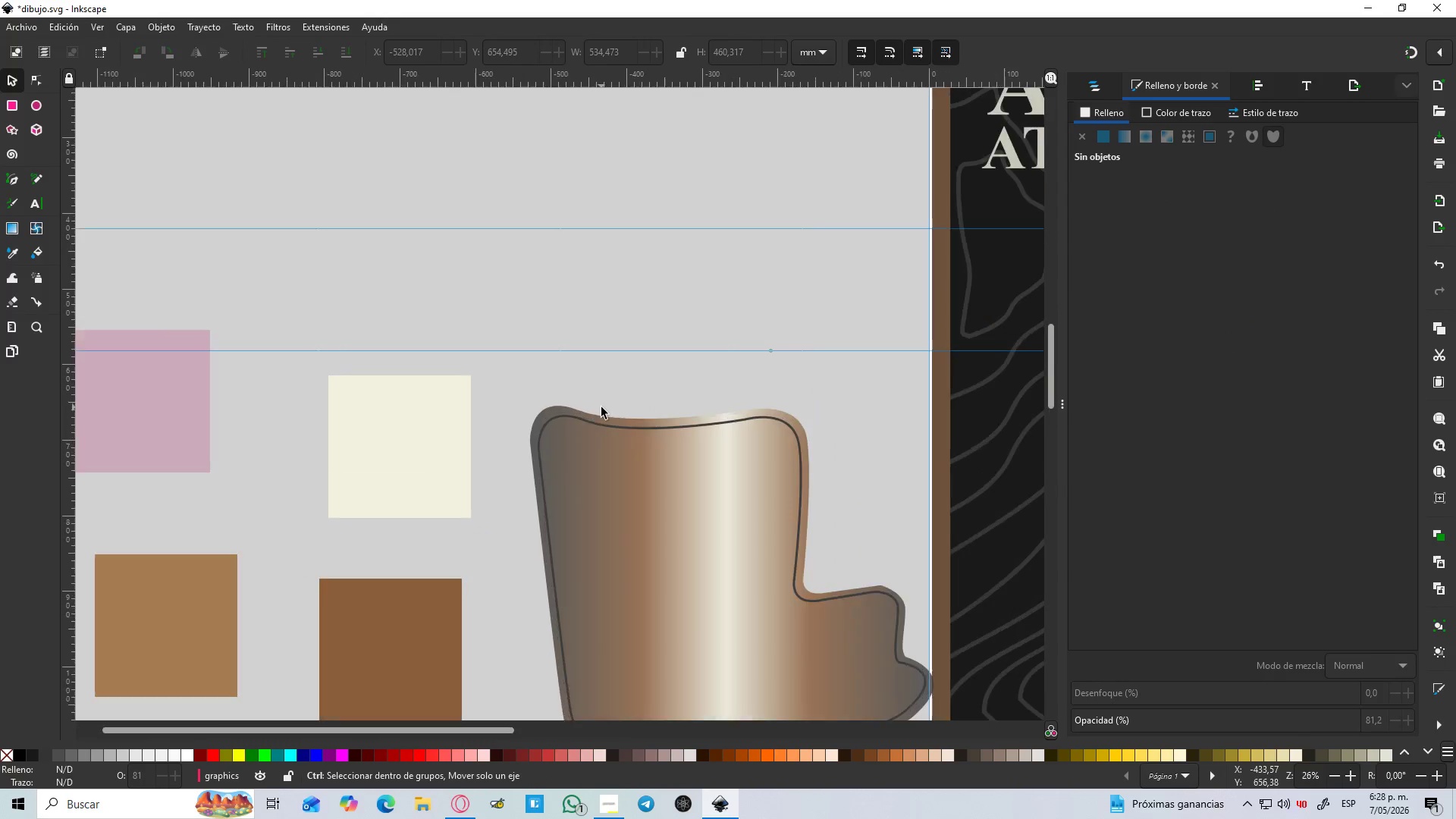 
scroll: coordinate [704, 488], scroll_direction: up, amount: 3.0
 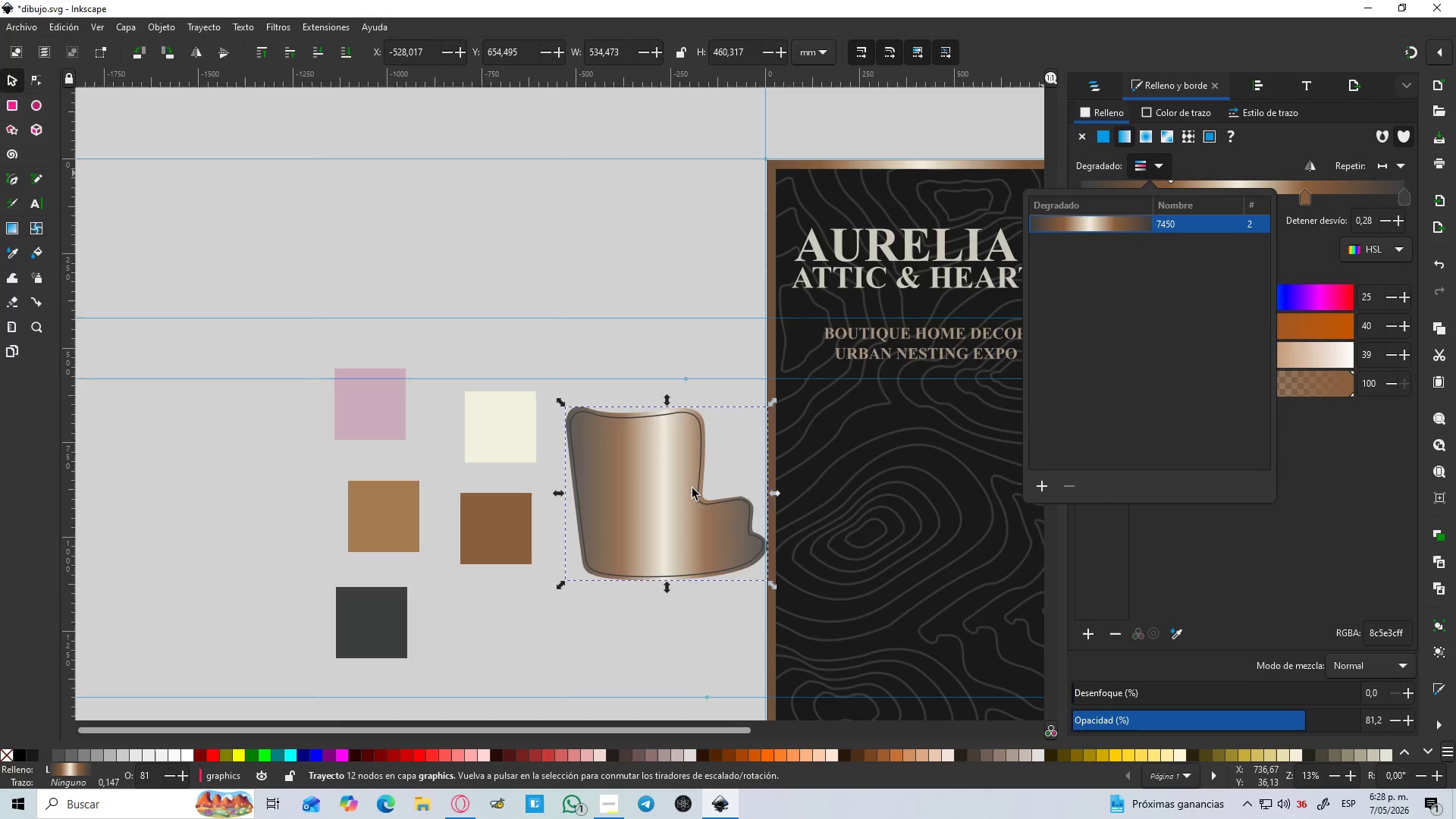 
left_click([689, 362])
 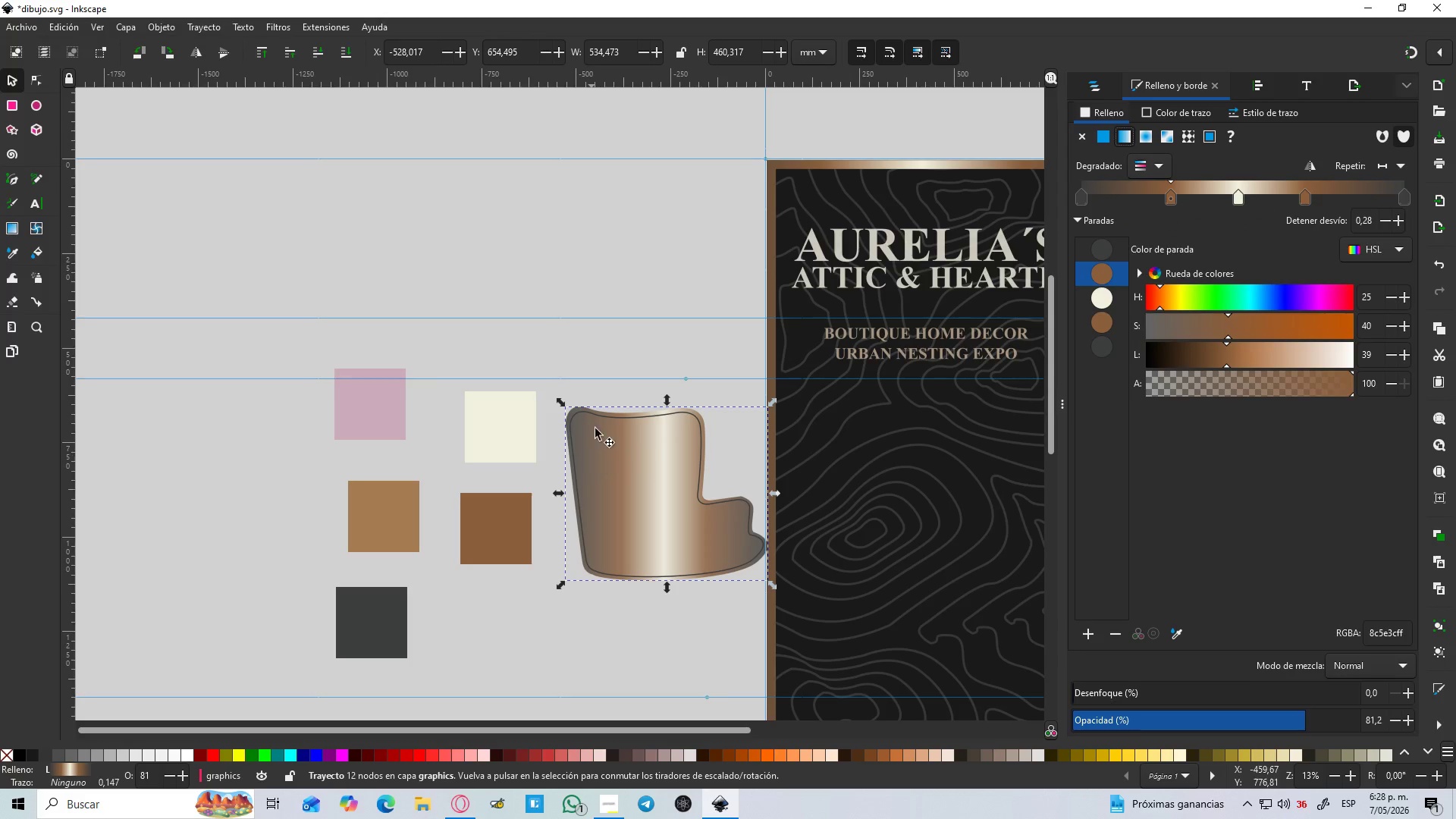 
left_click([628, 353])
 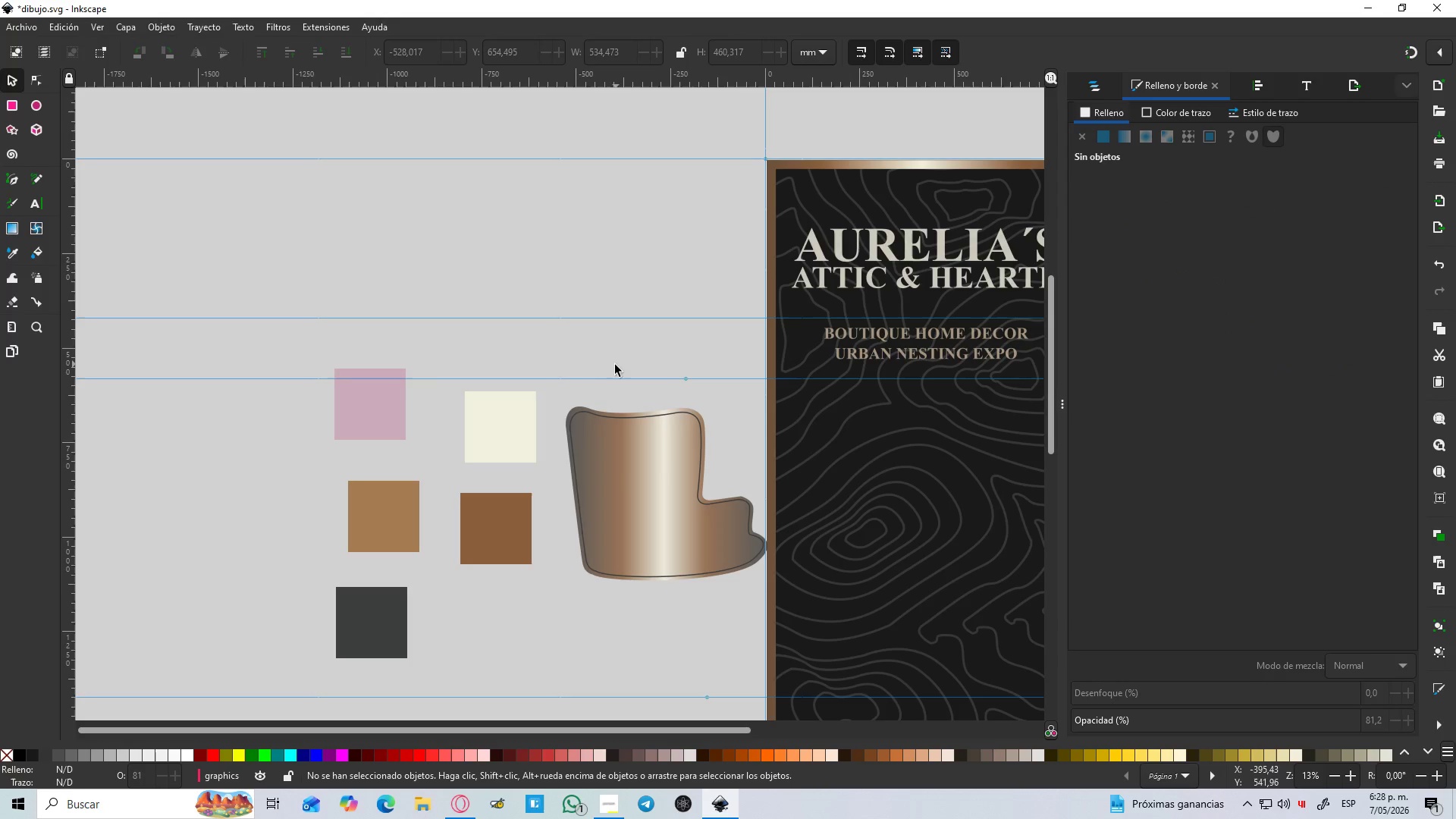 
hold_key(key=ControlLeft, duration=1.33)
scroll: coordinate [604, 406], scroll_direction: up, amount: 5.0
 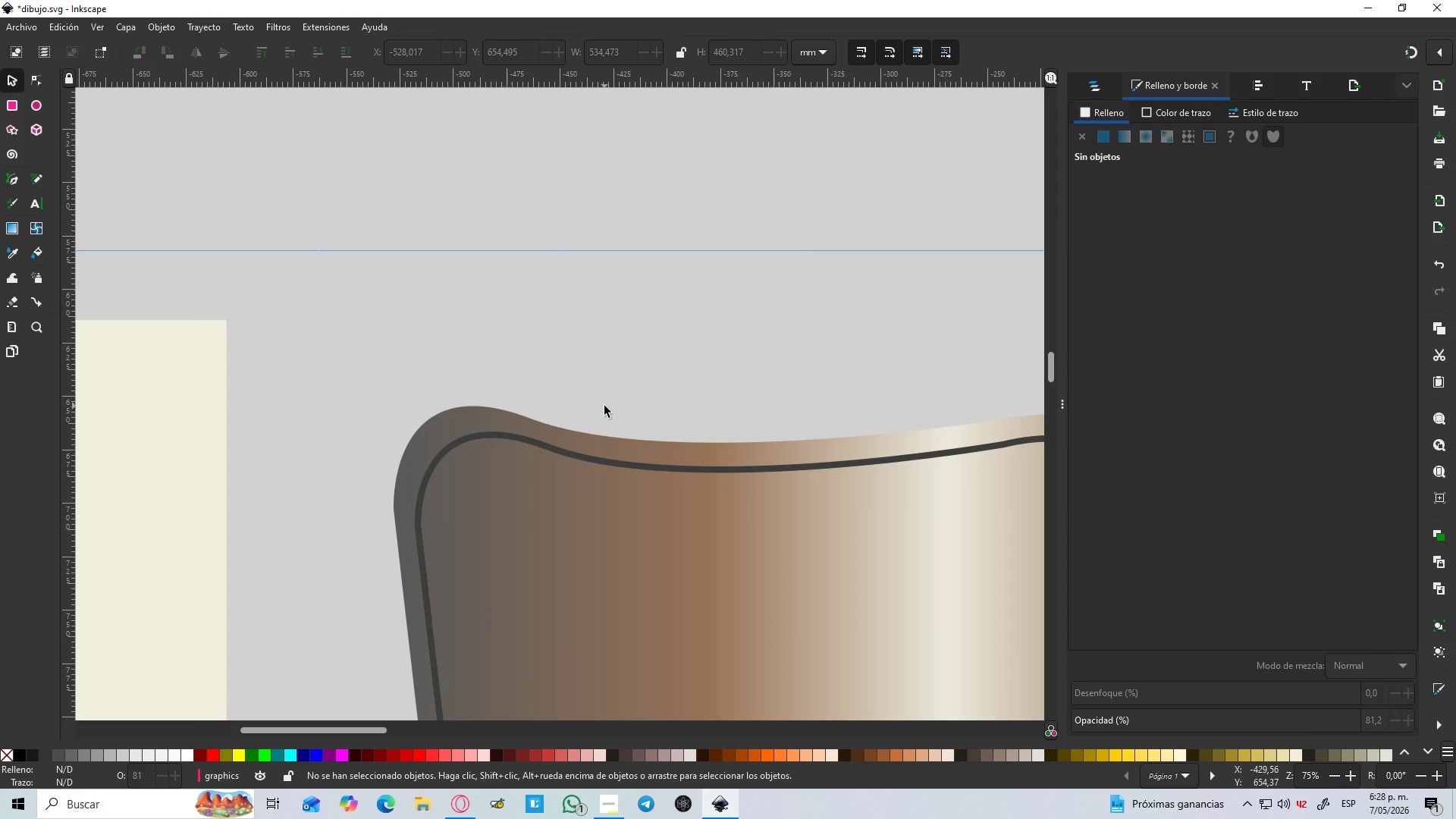 
hold_key(key=ControlLeft, duration=1.36)
scroll: coordinate [604, 406], scroll_direction: down, amount: 4.0
 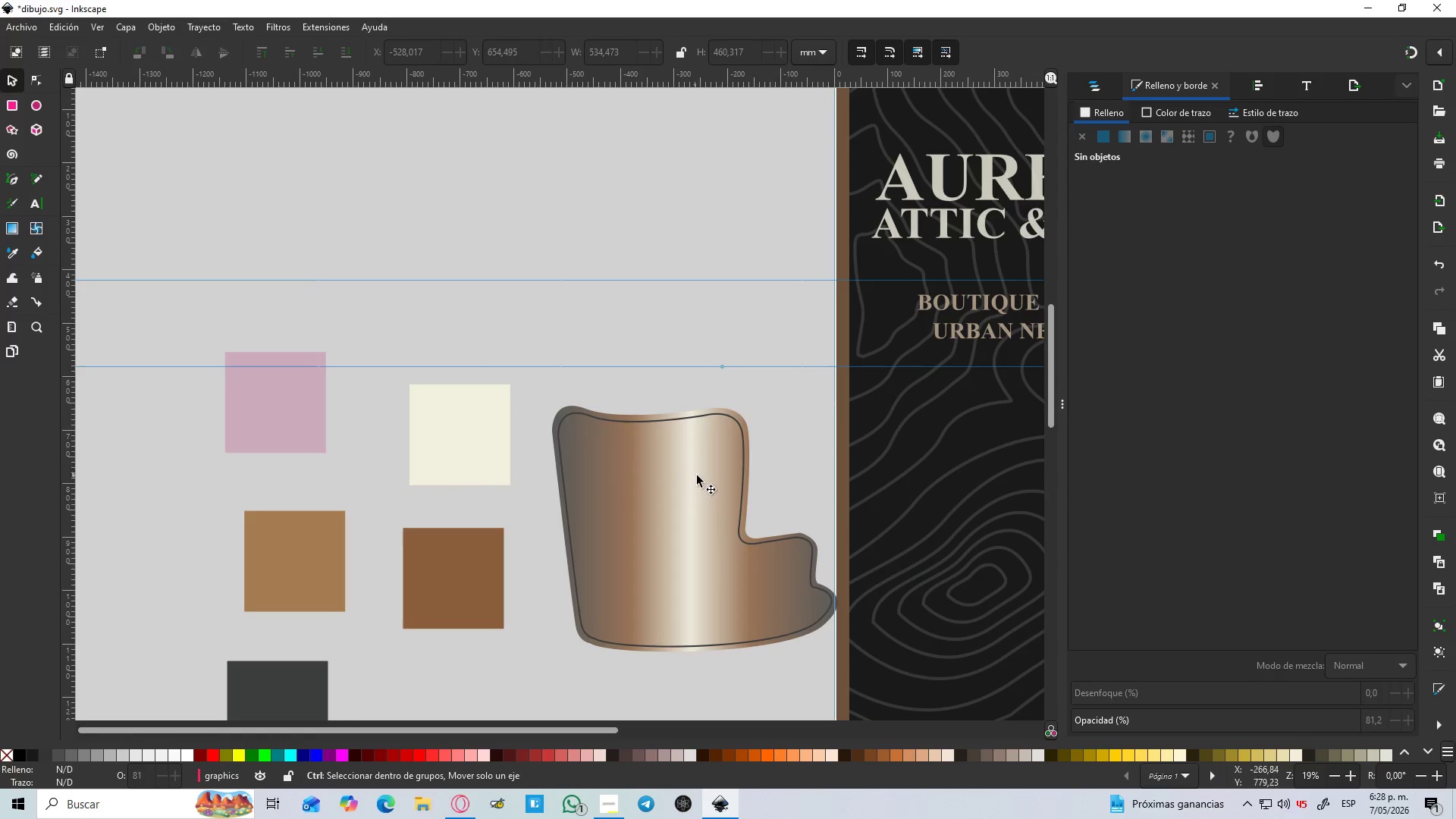 
scroll: coordinate [697, 475], scroll_direction: up, amount: 2.0
 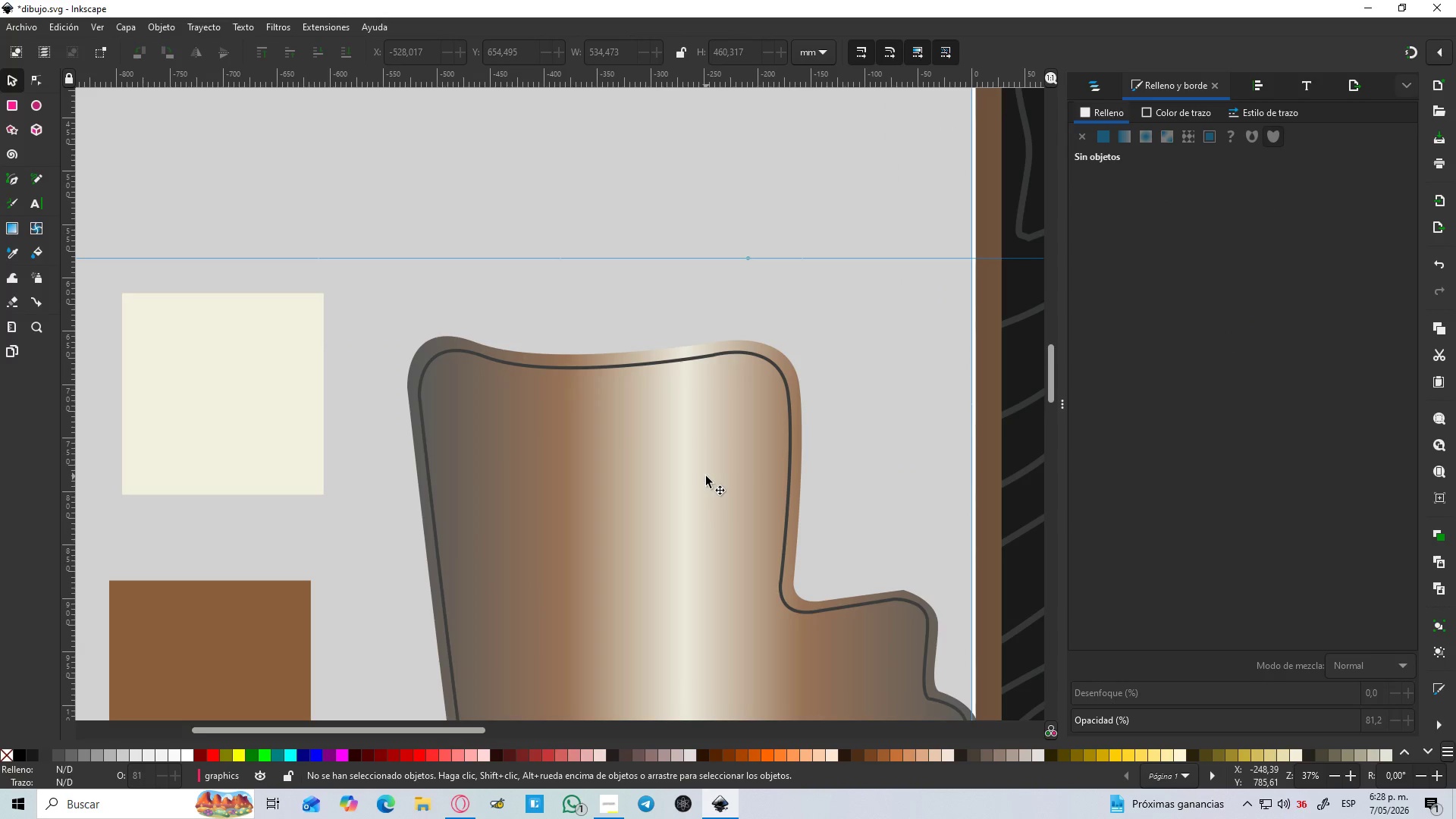 
left_click([13, 233])
 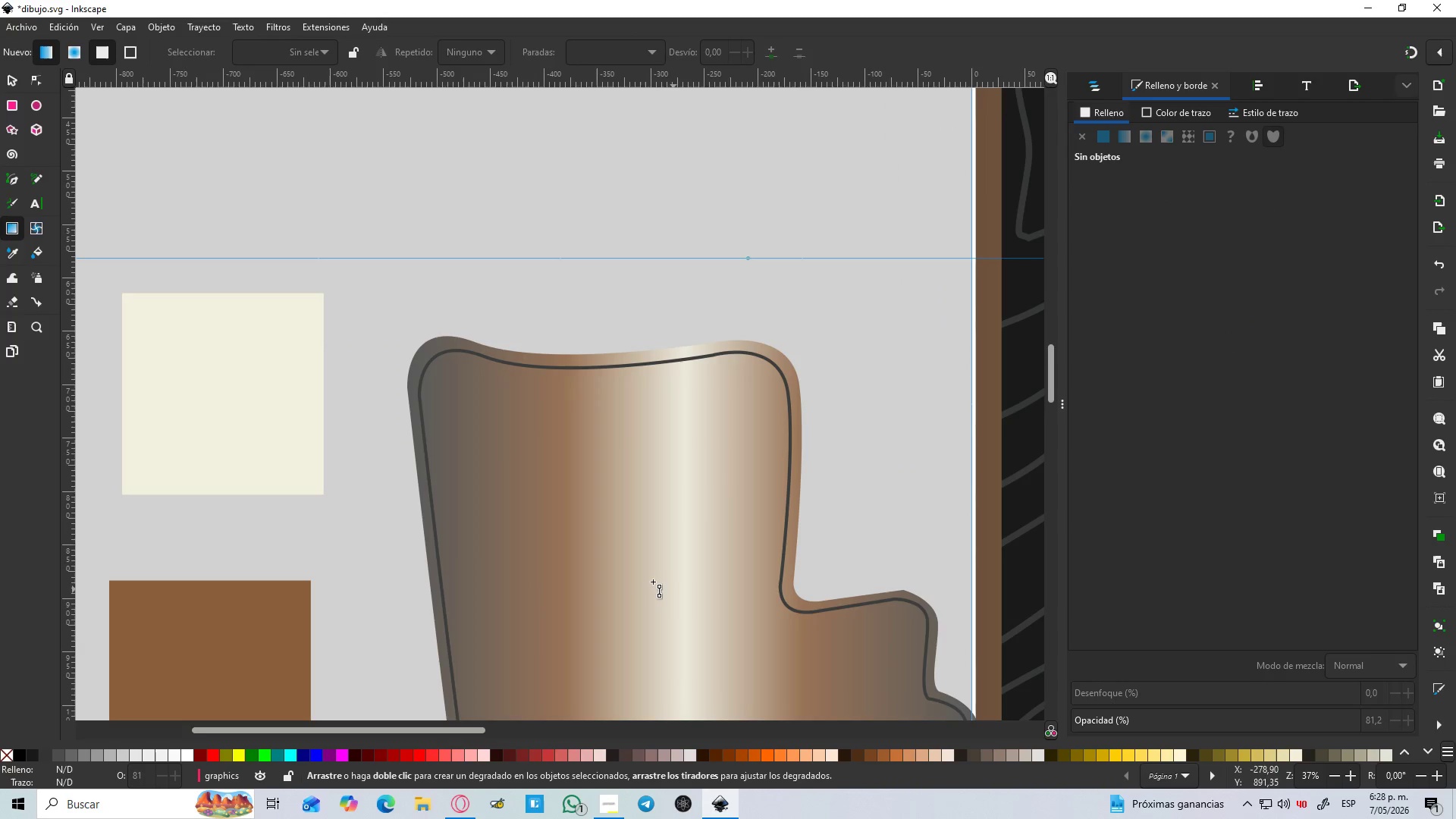 
left_click([651, 579])
 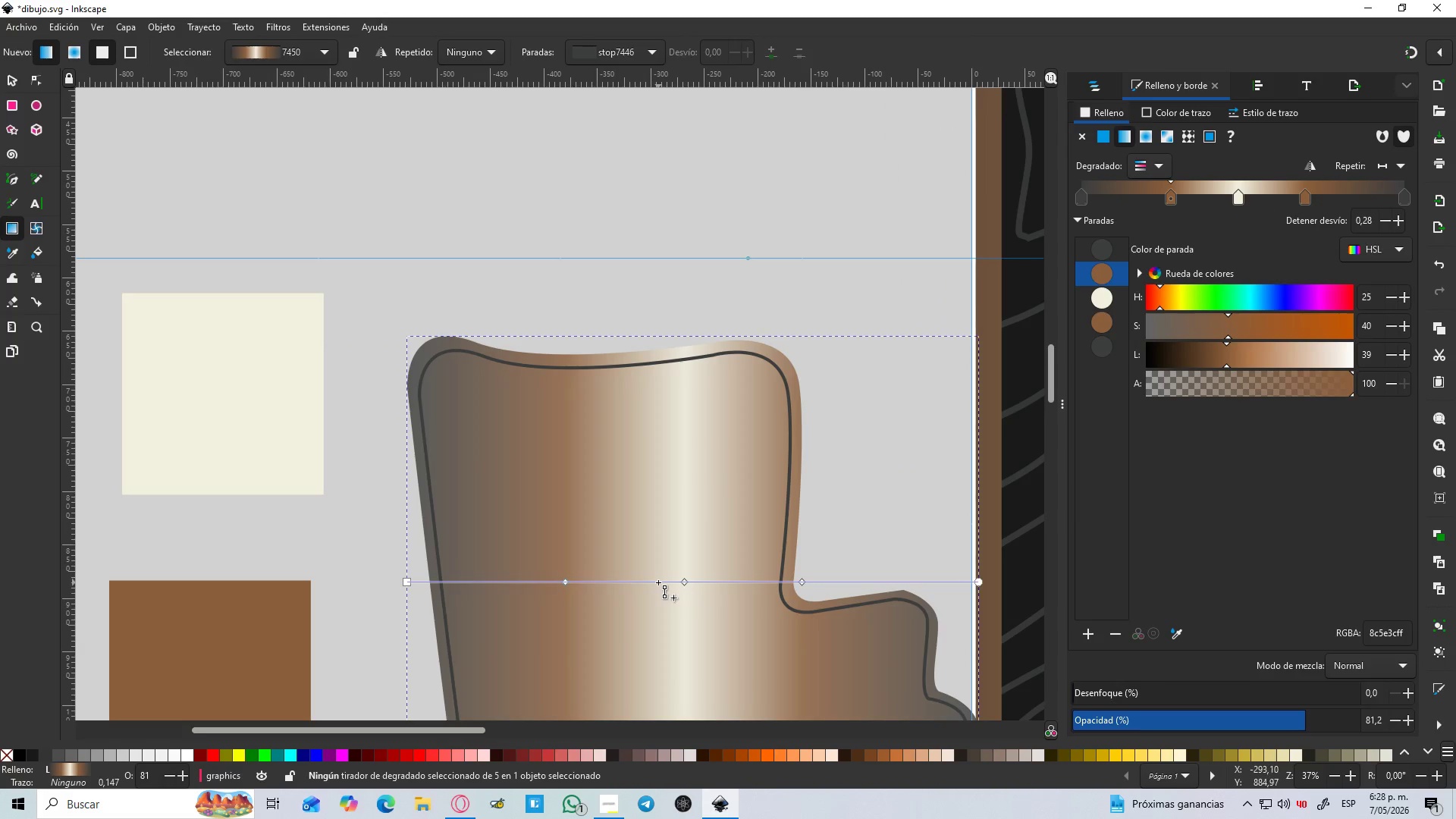 
hold_key(key=ControlLeft, duration=0.33)
scroll: coordinate [658, 582], scroll_direction: down, amount: 1.0
 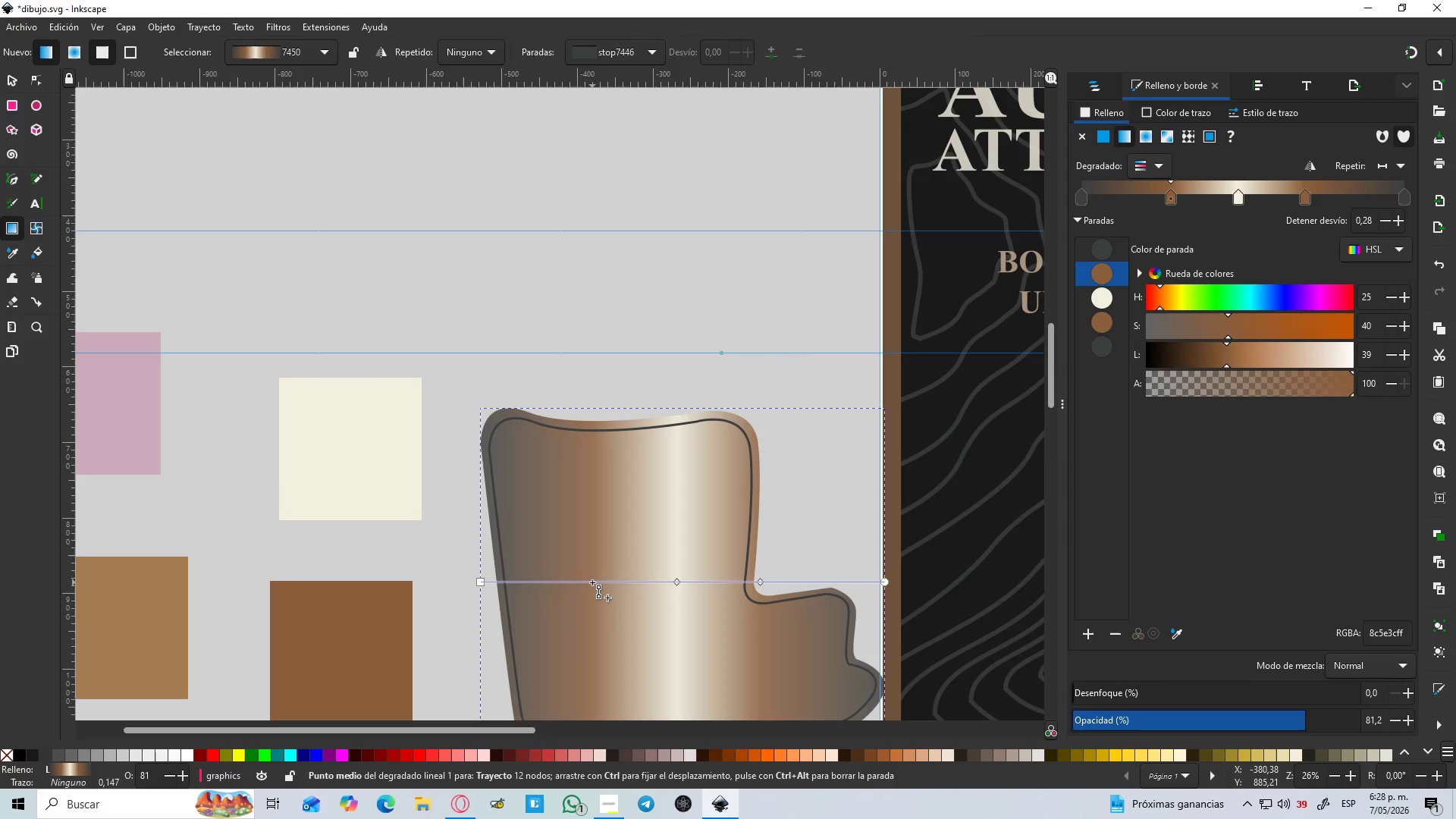 
left_click_drag(start_coordinate=[592, 582], to_coordinate=[521, 582])
 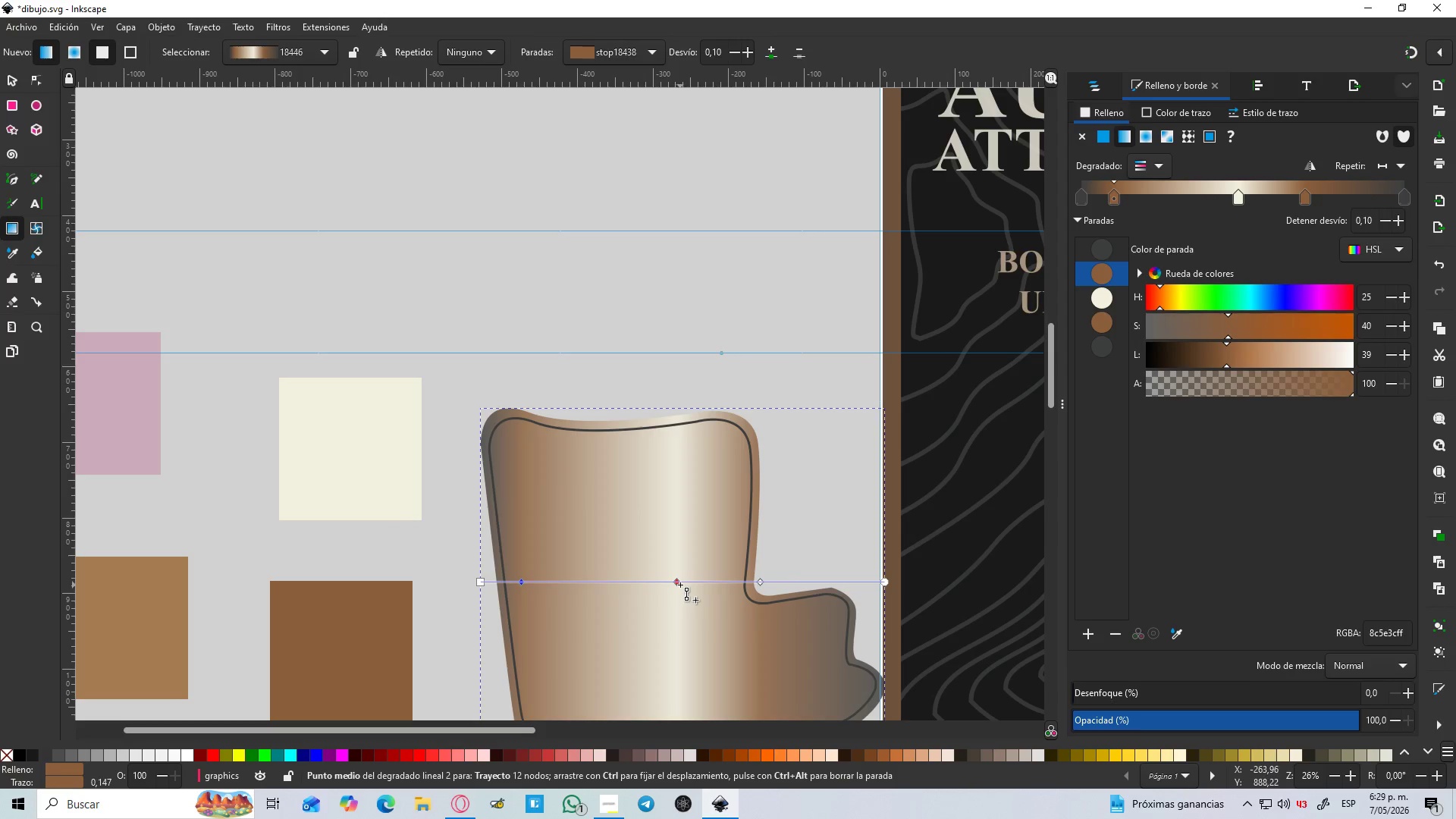 
left_click_drag(start_coordinate=[680, 585], to_coordinate=[651, 585])
 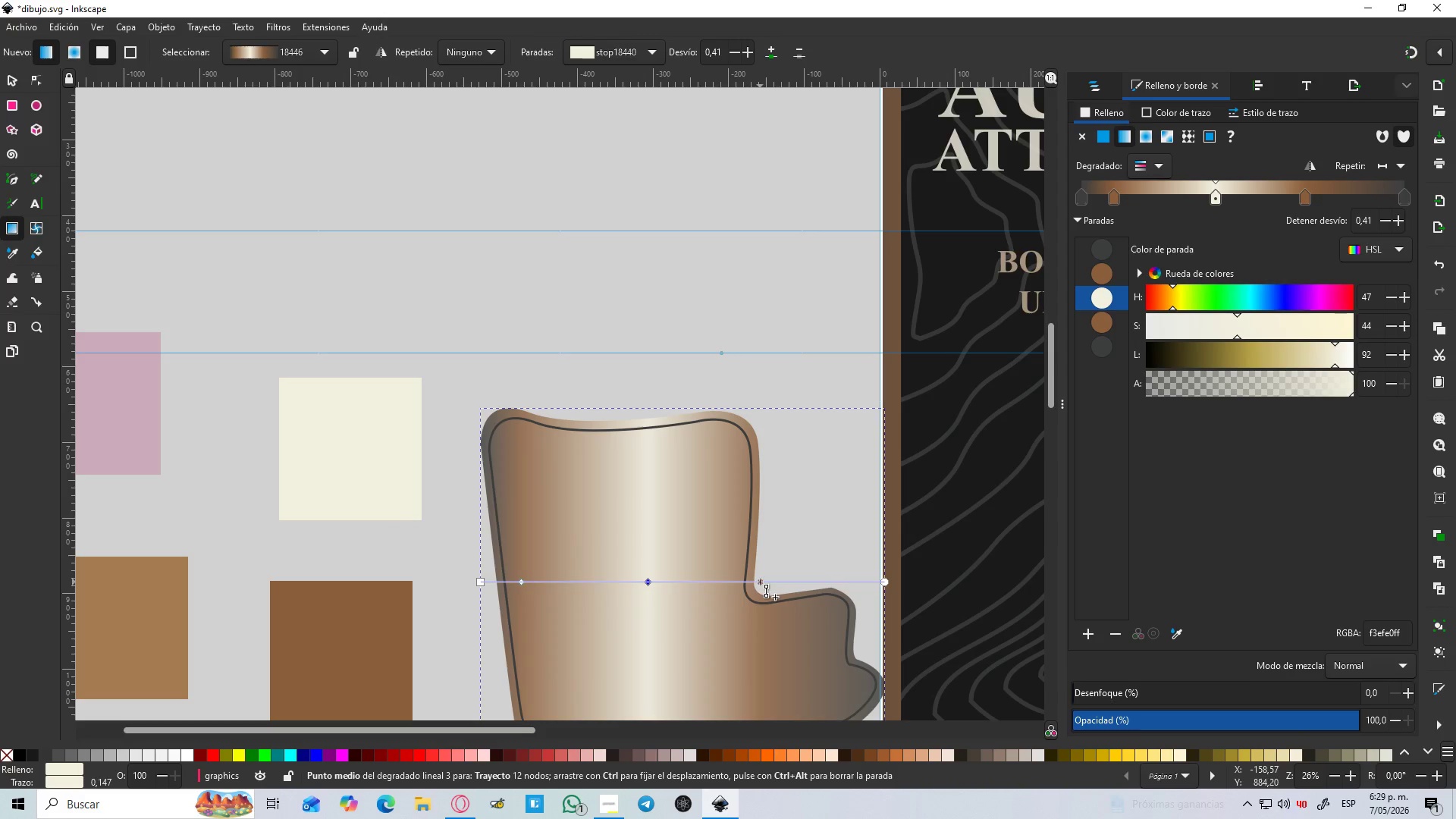 
left_click_drag(start_coordinate=[760, 582], to_coordinate=[796, 586])
 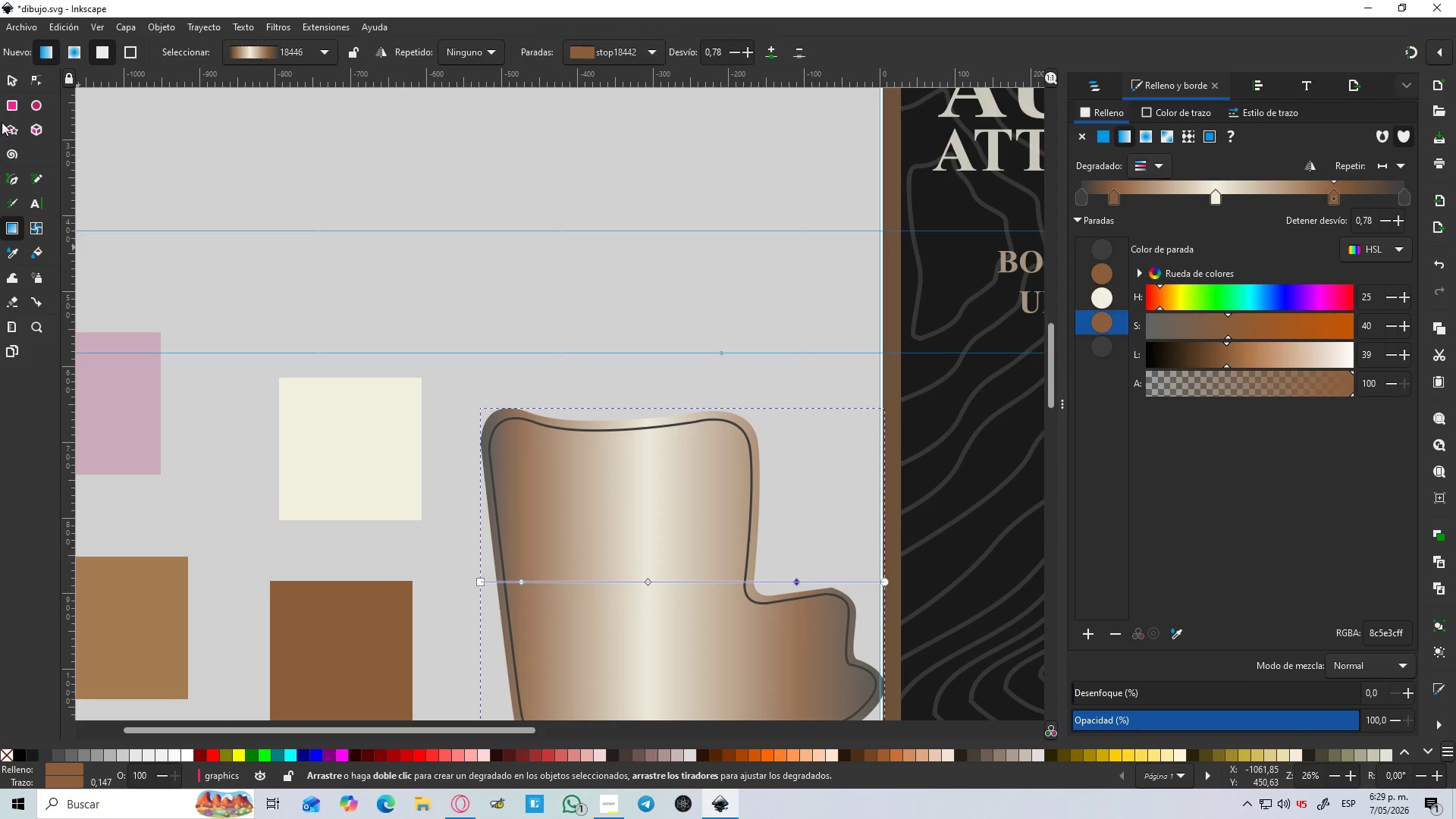 
left_click([7, 86])
 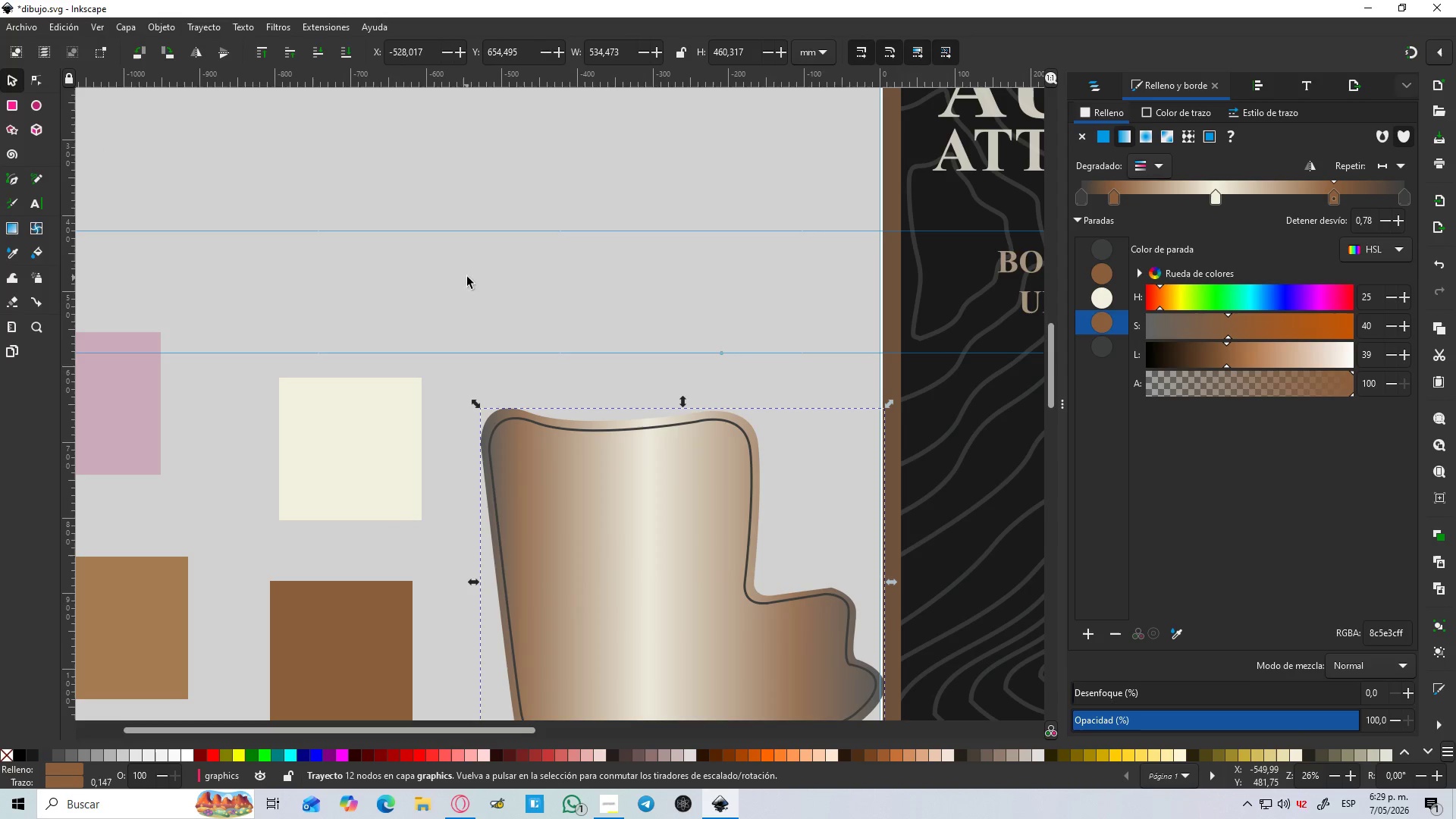 
left_click([514, 272])
 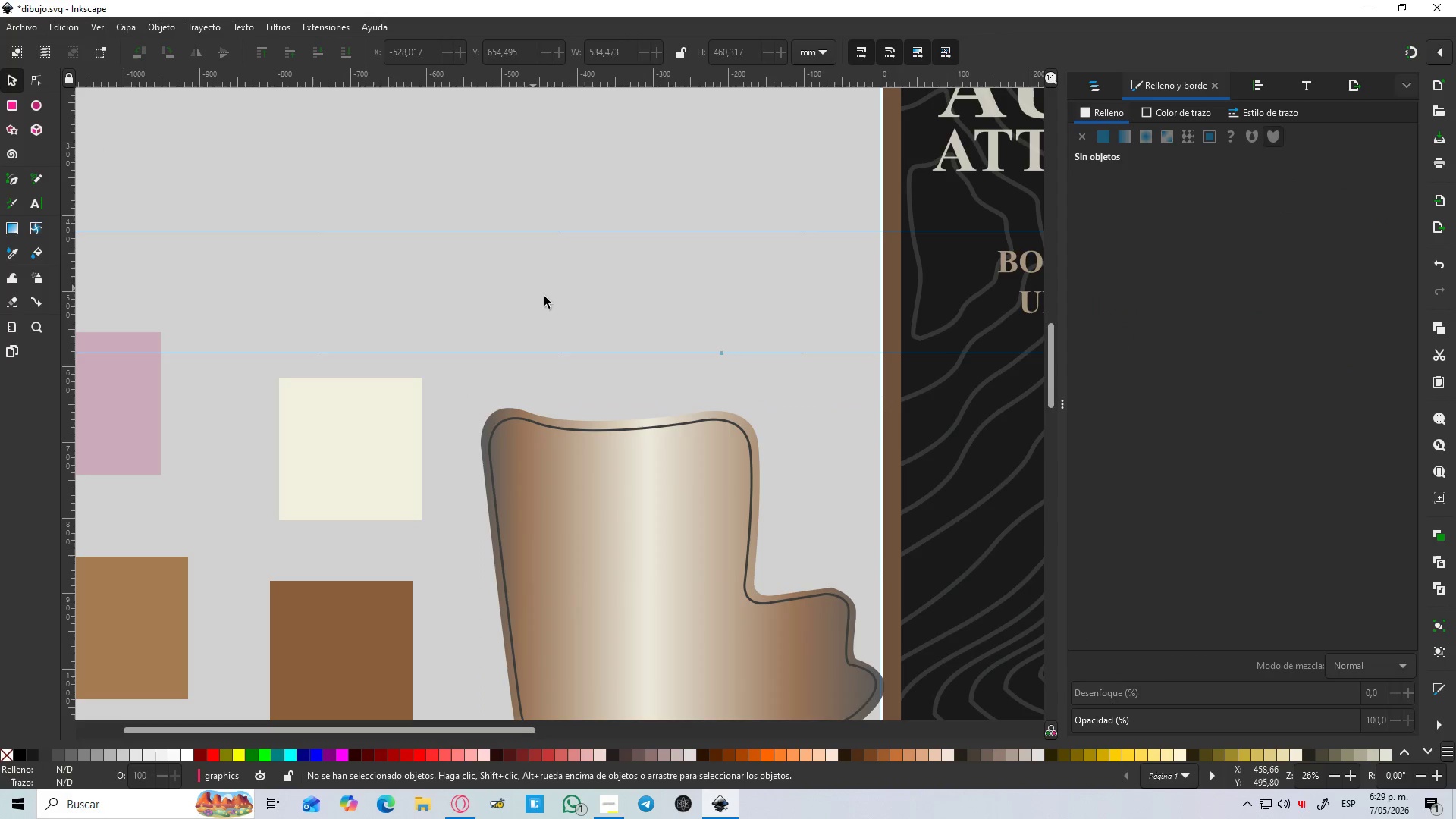 
hold_key(key=ControlLeft, duration=1.24)
scroll: coordinate [552, 297], scroll_direction: down, amount: 4.0
 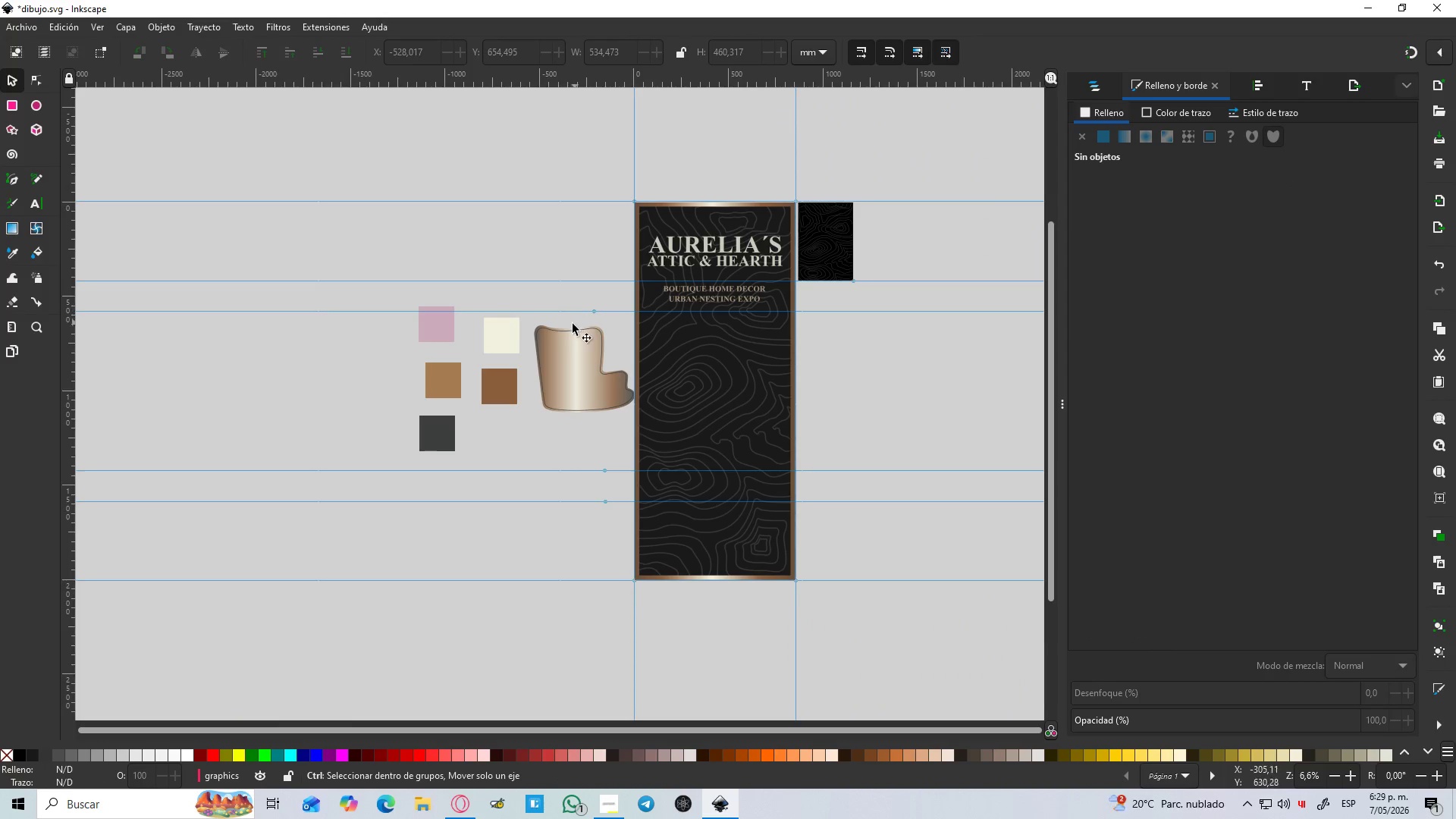 
scroll: coordinate [570, 337], scroll_direction: up, amount: 3.0
 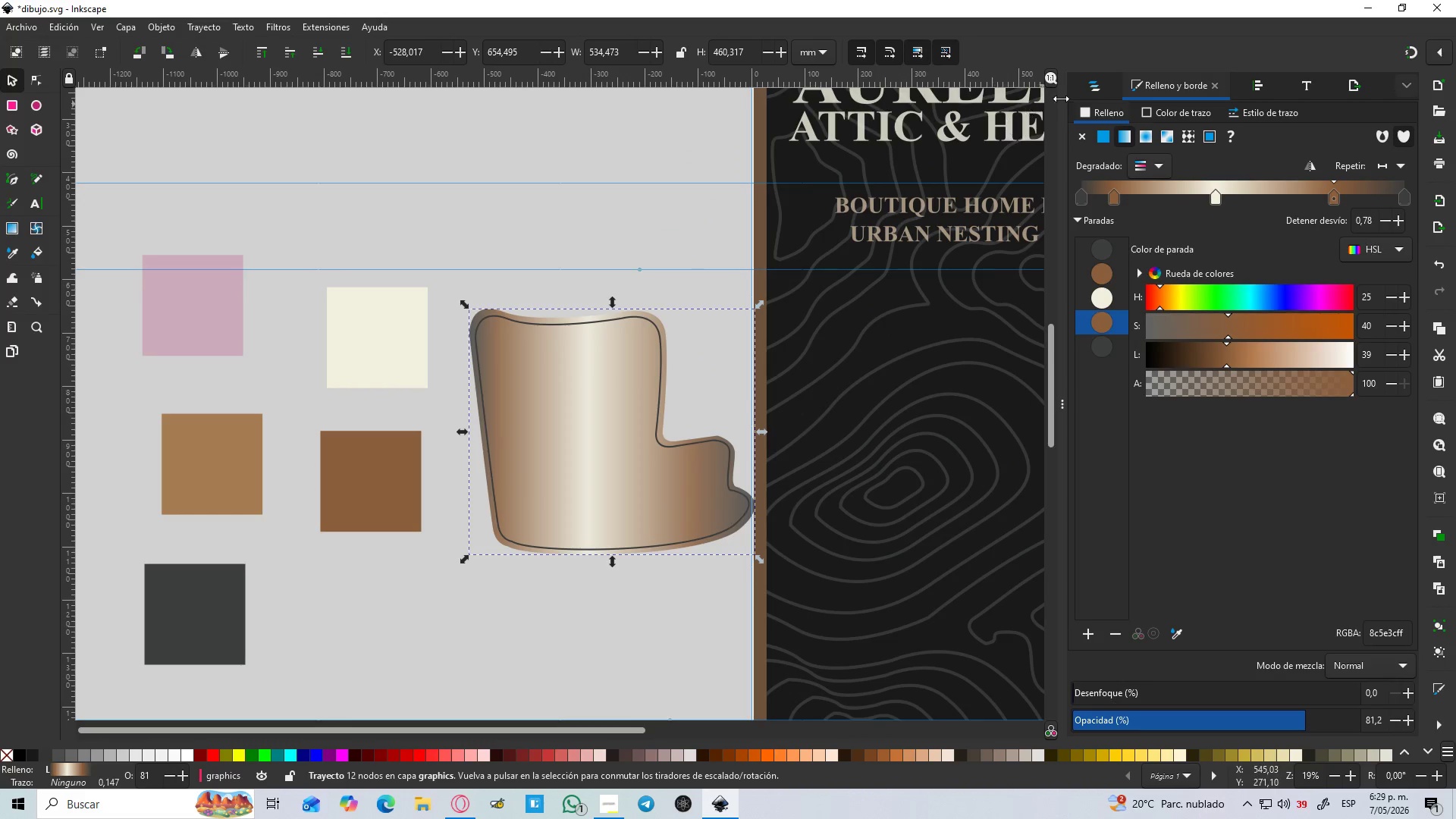 
left_click([1097, 85])
 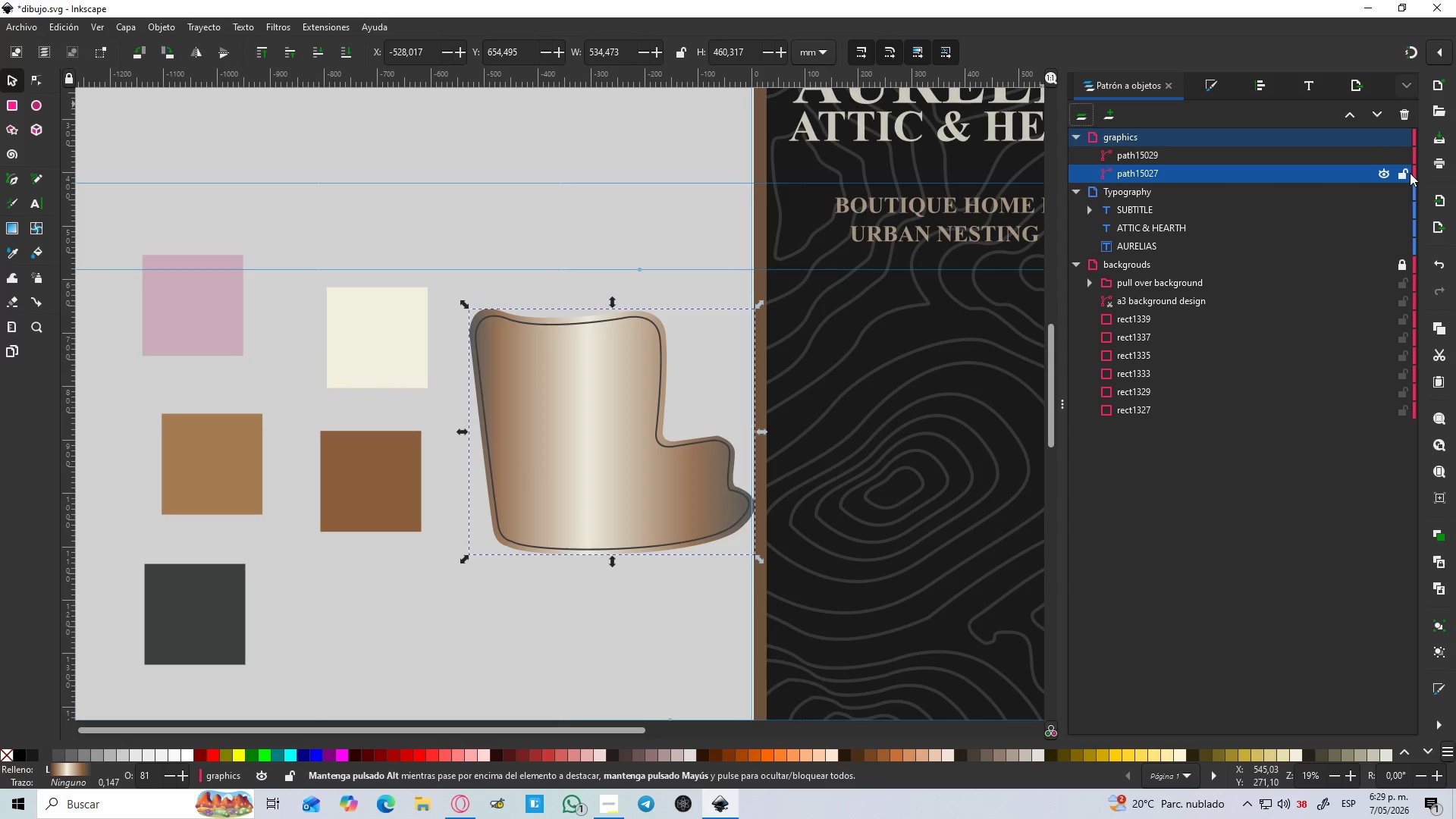 
left_click([1407, 173])
 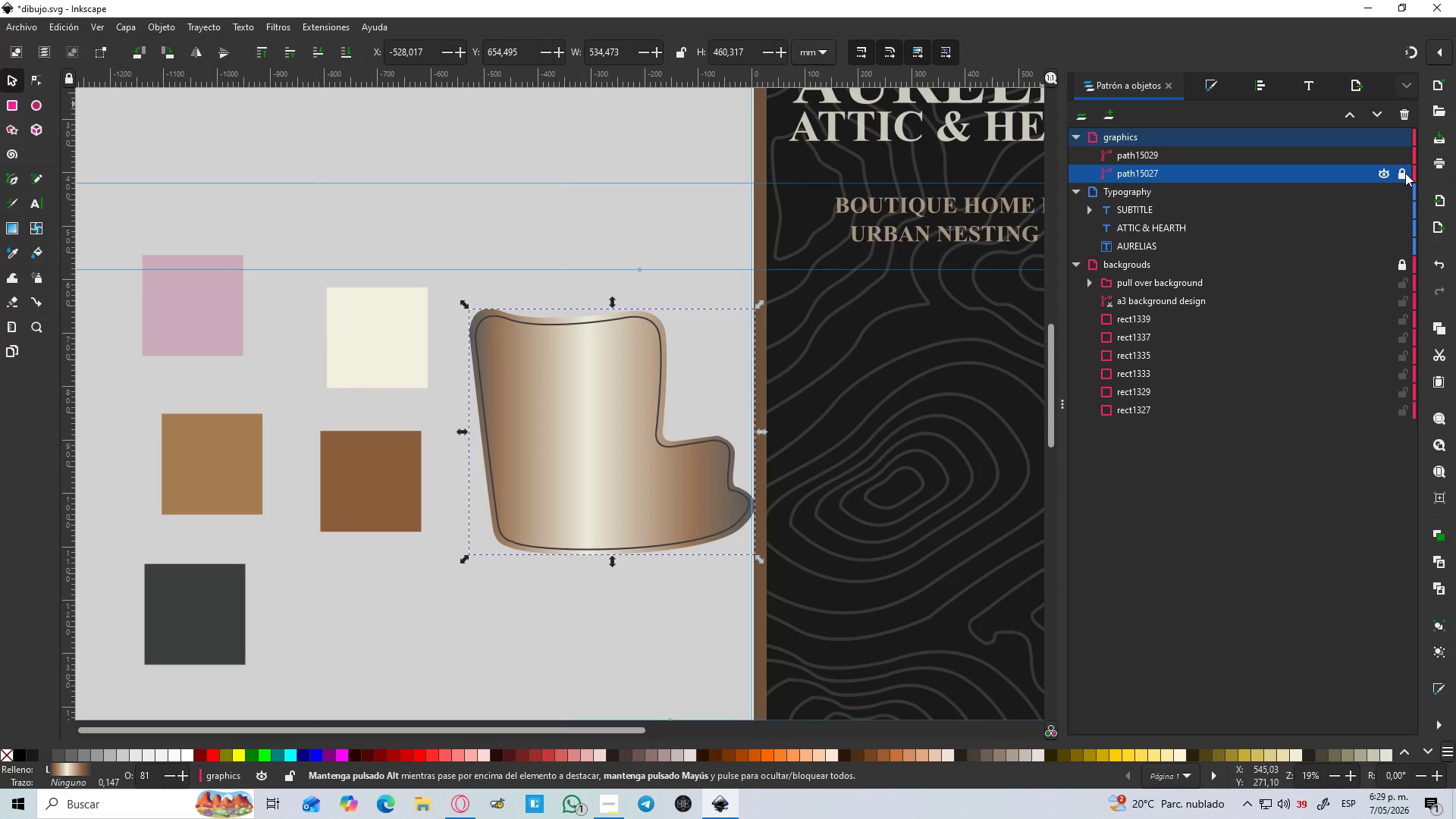 
left_click([1405, 173])
 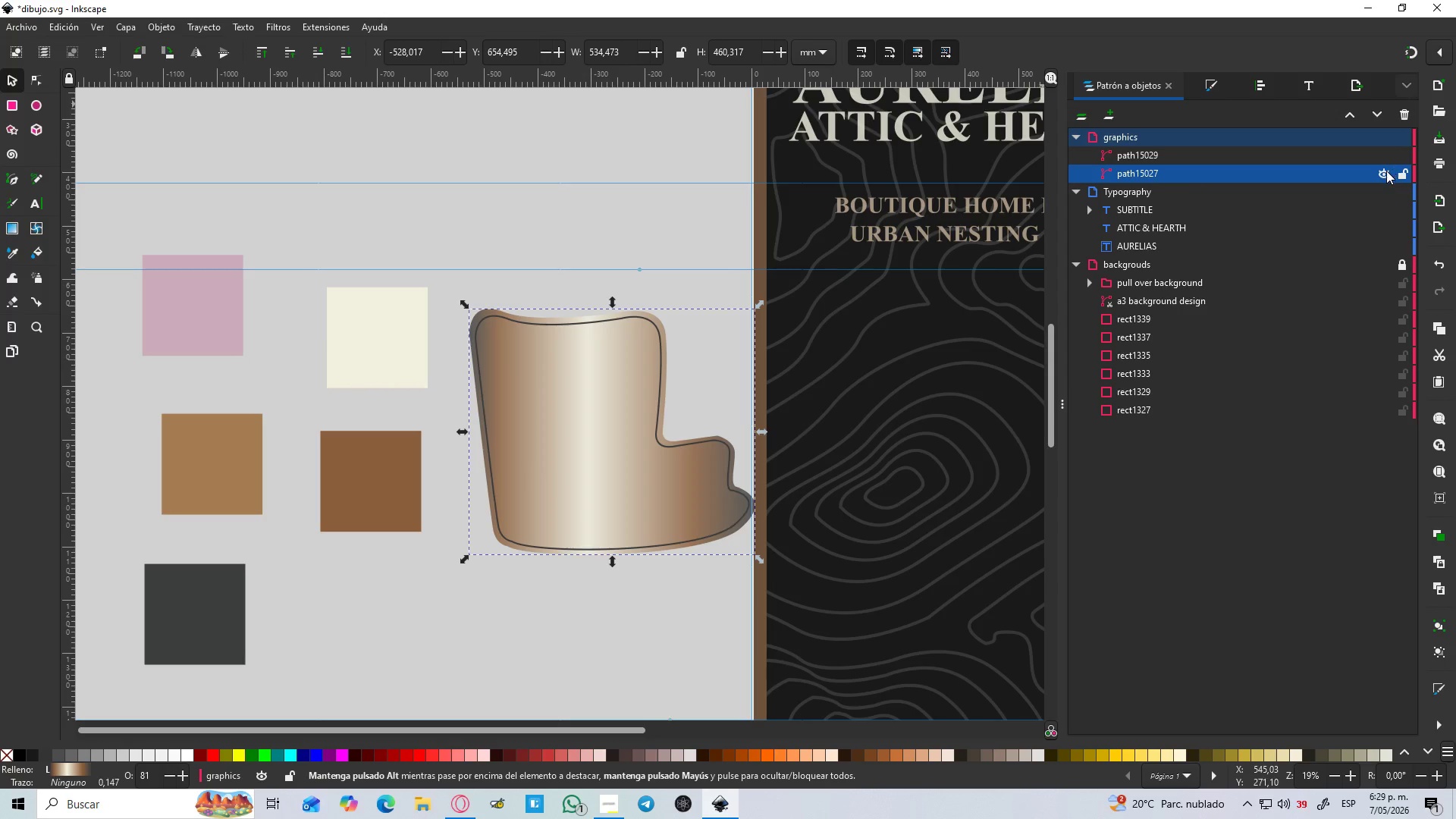 
left_click([1386, 171])
 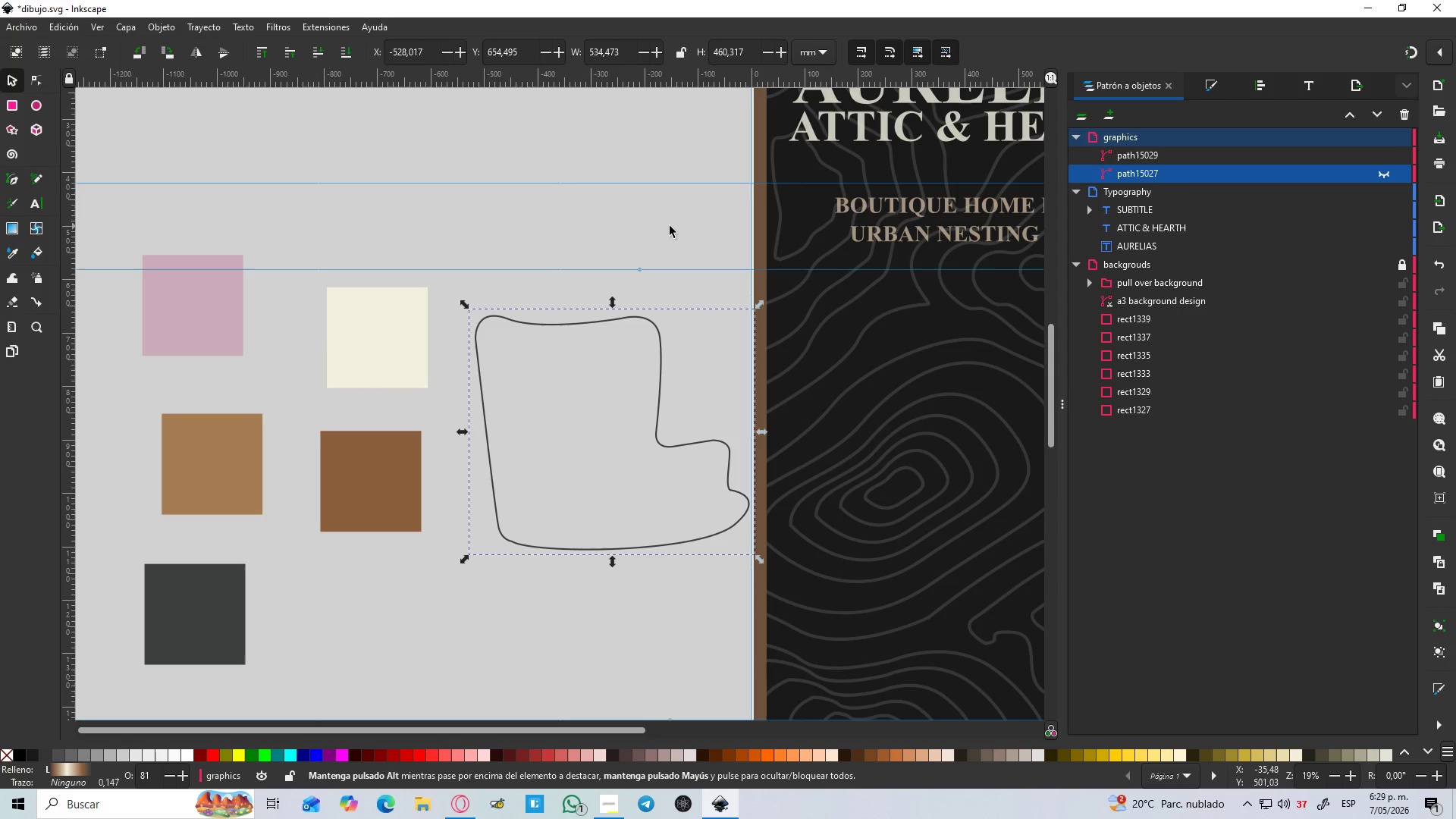 
left_click([601, 224])
 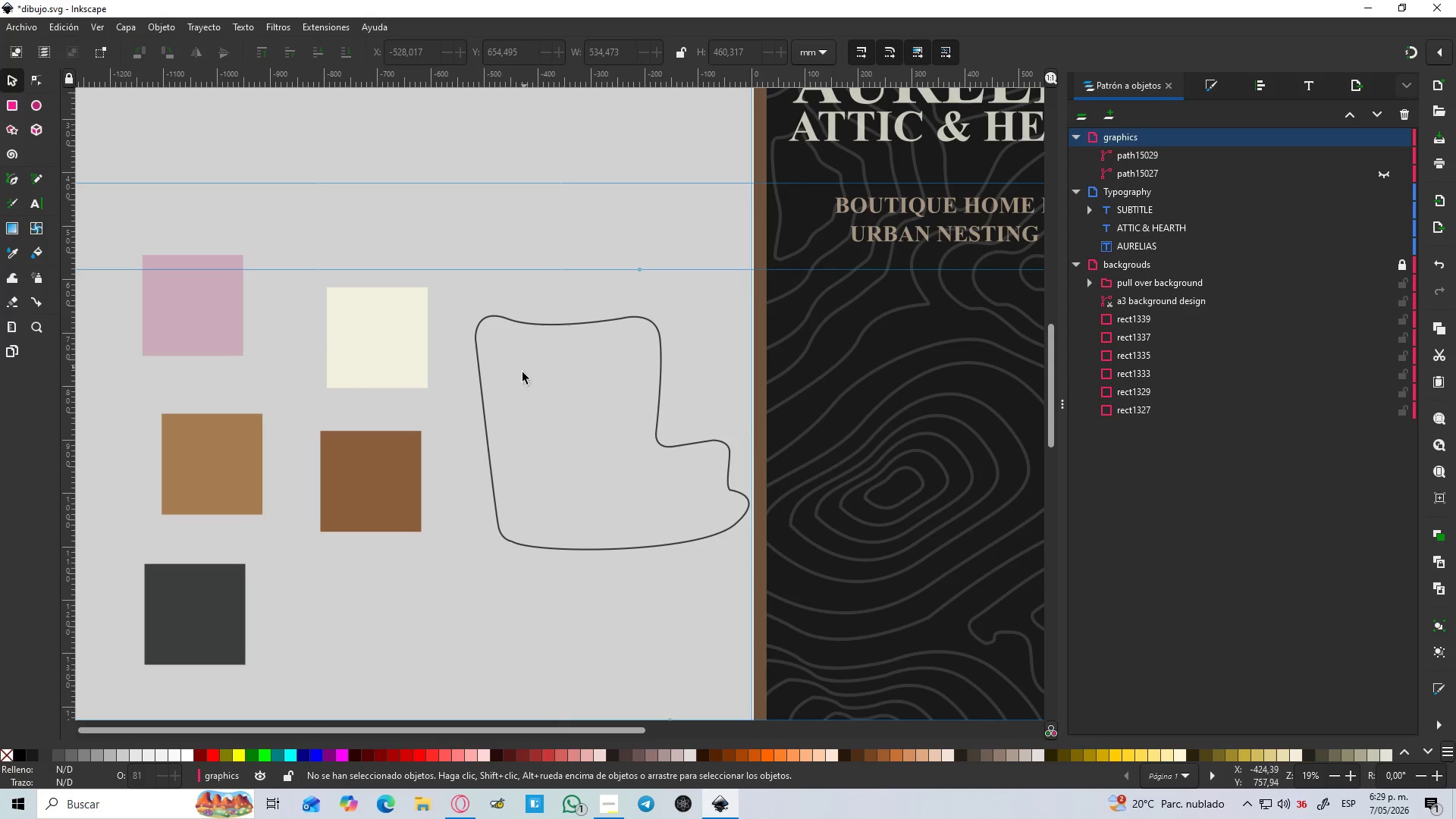 
hold_key(key=ControlLeft, duration=1.5)
scroll: coordinate [504, 370], scroll_direction: up, amount: 2.0
 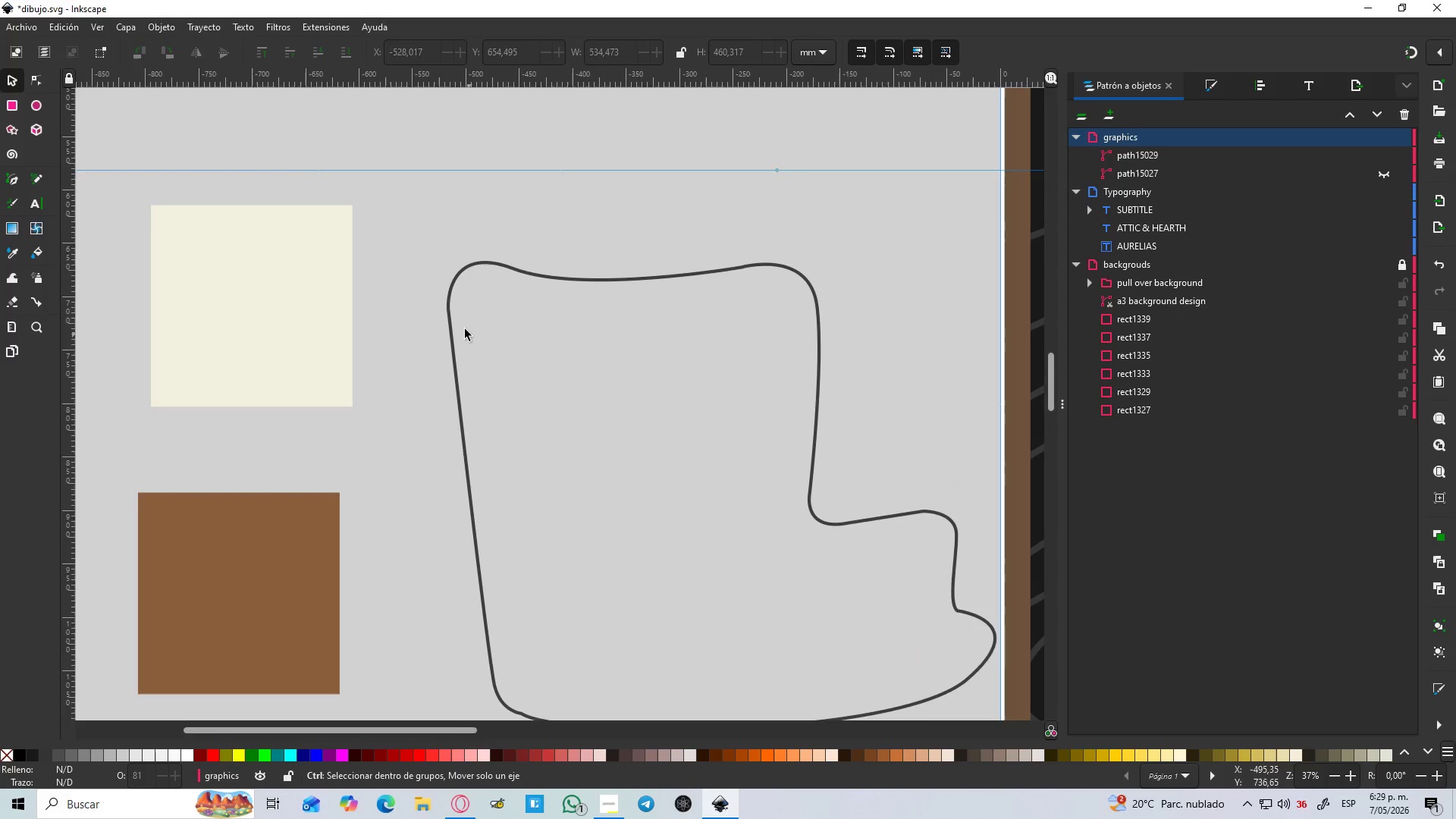 
hold_key(key=ControlLeft, duration=1.34)
 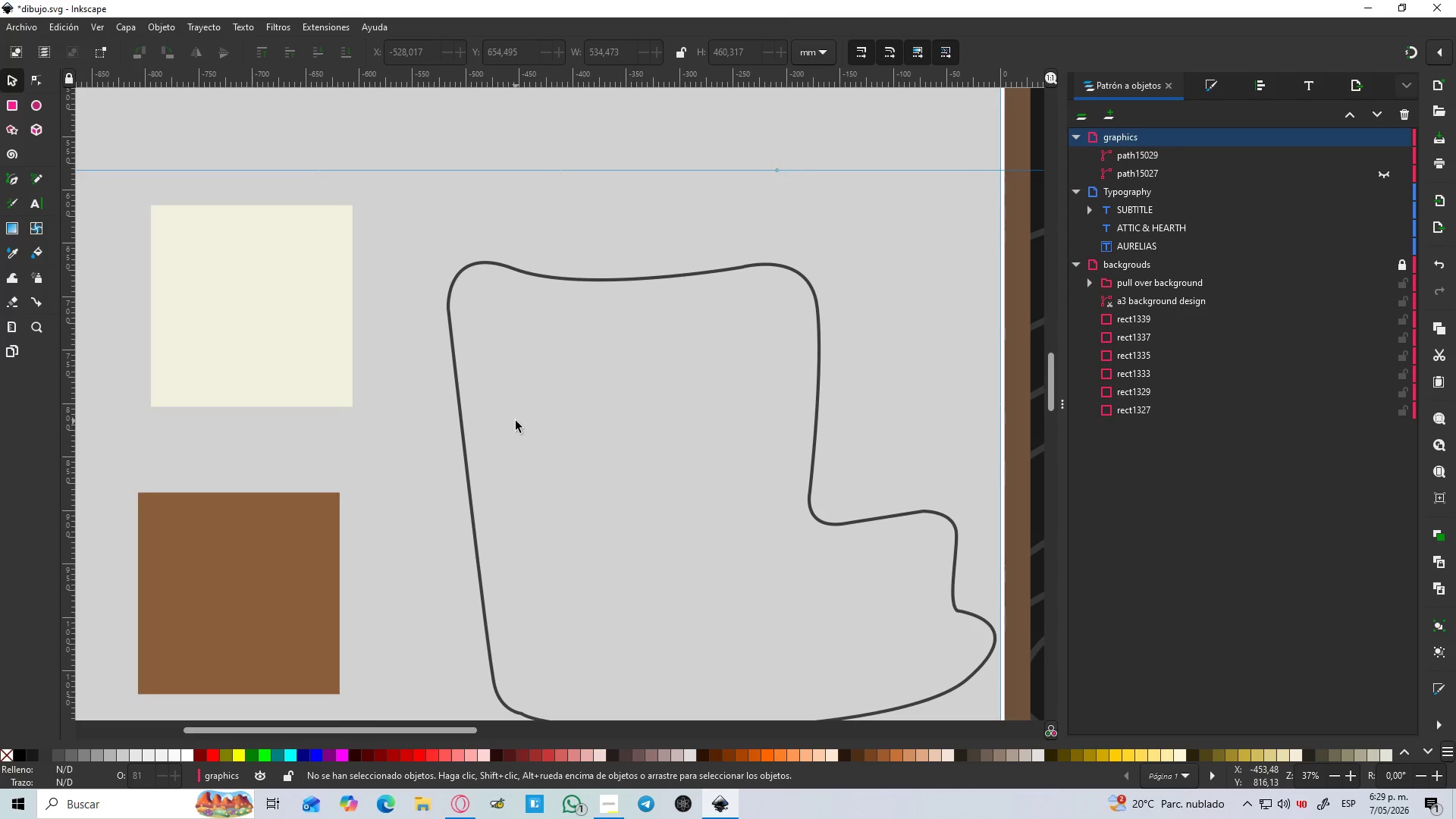 
scroll: coordinate [464, 328], scroll_direction: up, amount: 1.0
 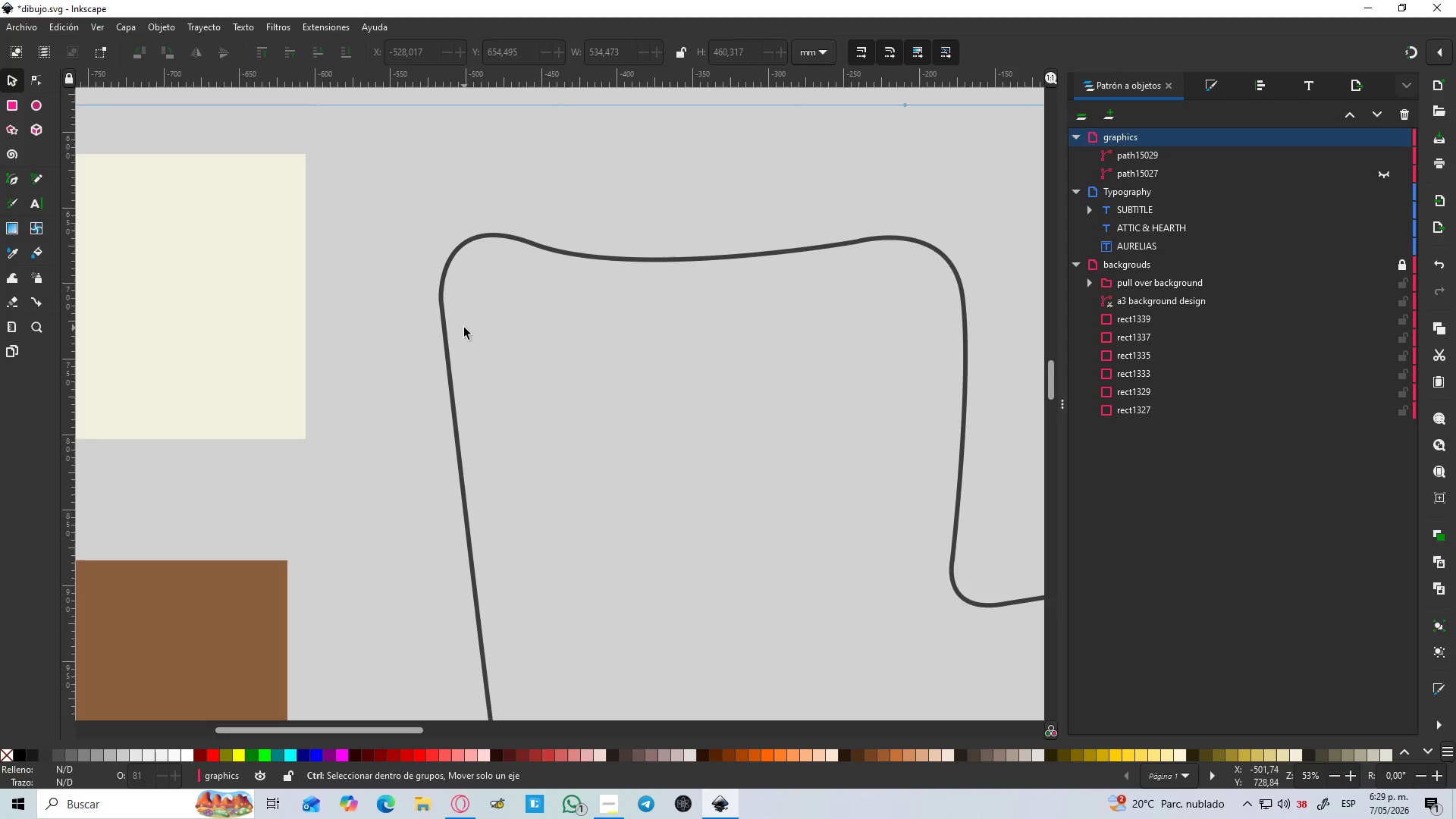 
scroll: coordinate [464, 328], scroll_direction: down, amount: 1.0
 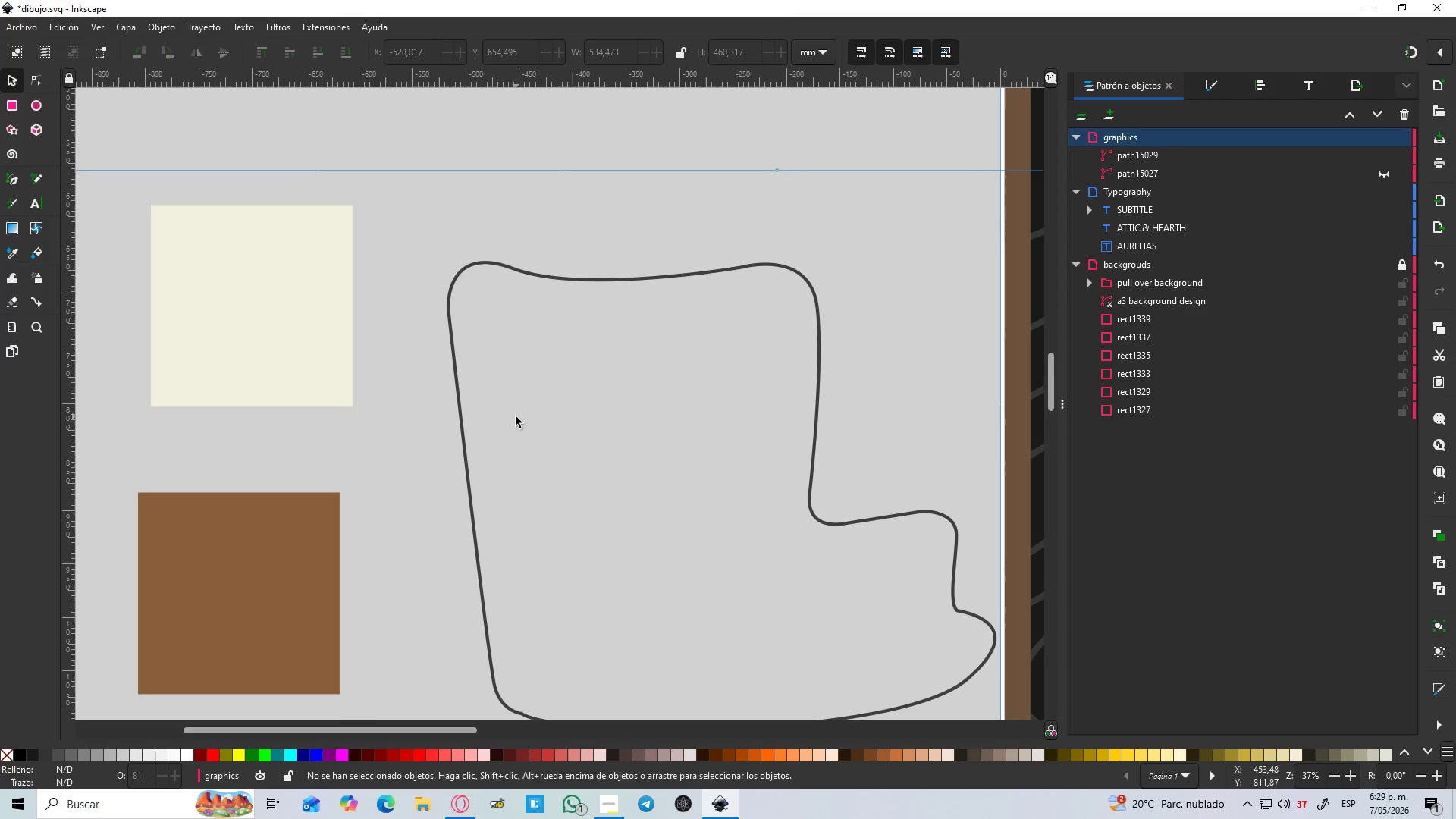 
key(B)
 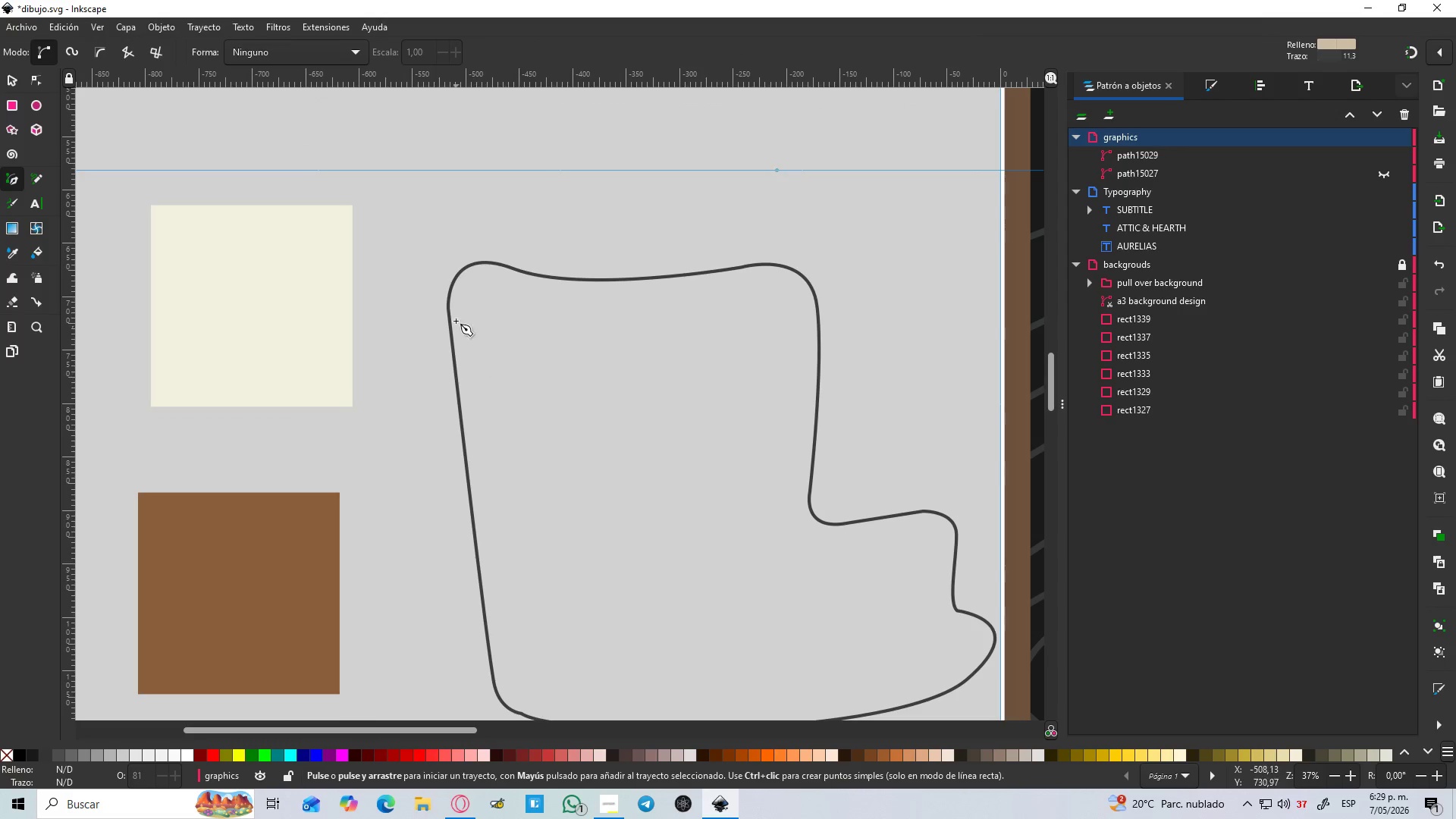 
hold_key(key=ControlLeft, duration=0.64)
scroll: coordinate [464, 277], scroll_direction: up, amount: 3.0
 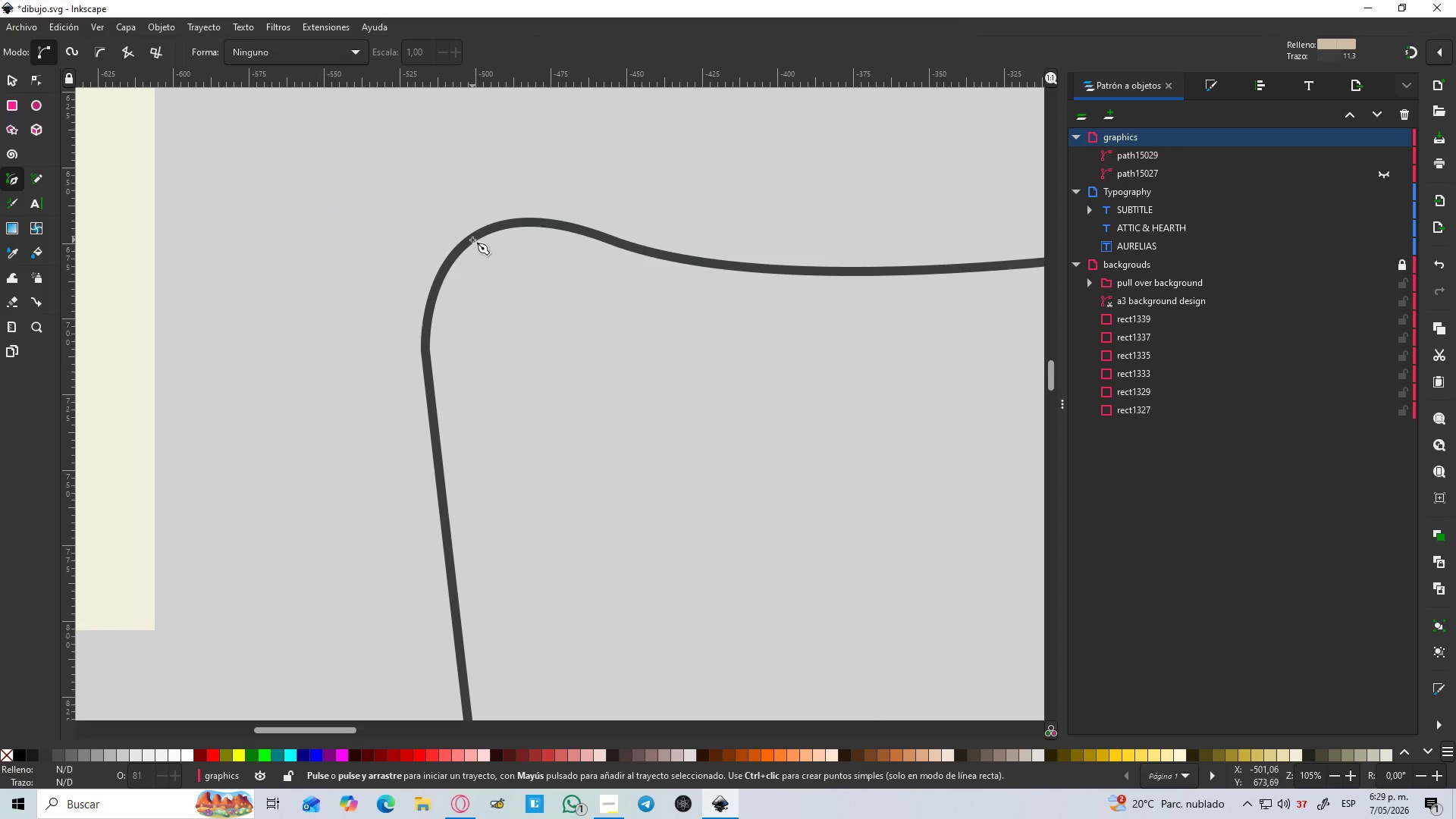 
left_click([472, 239])
 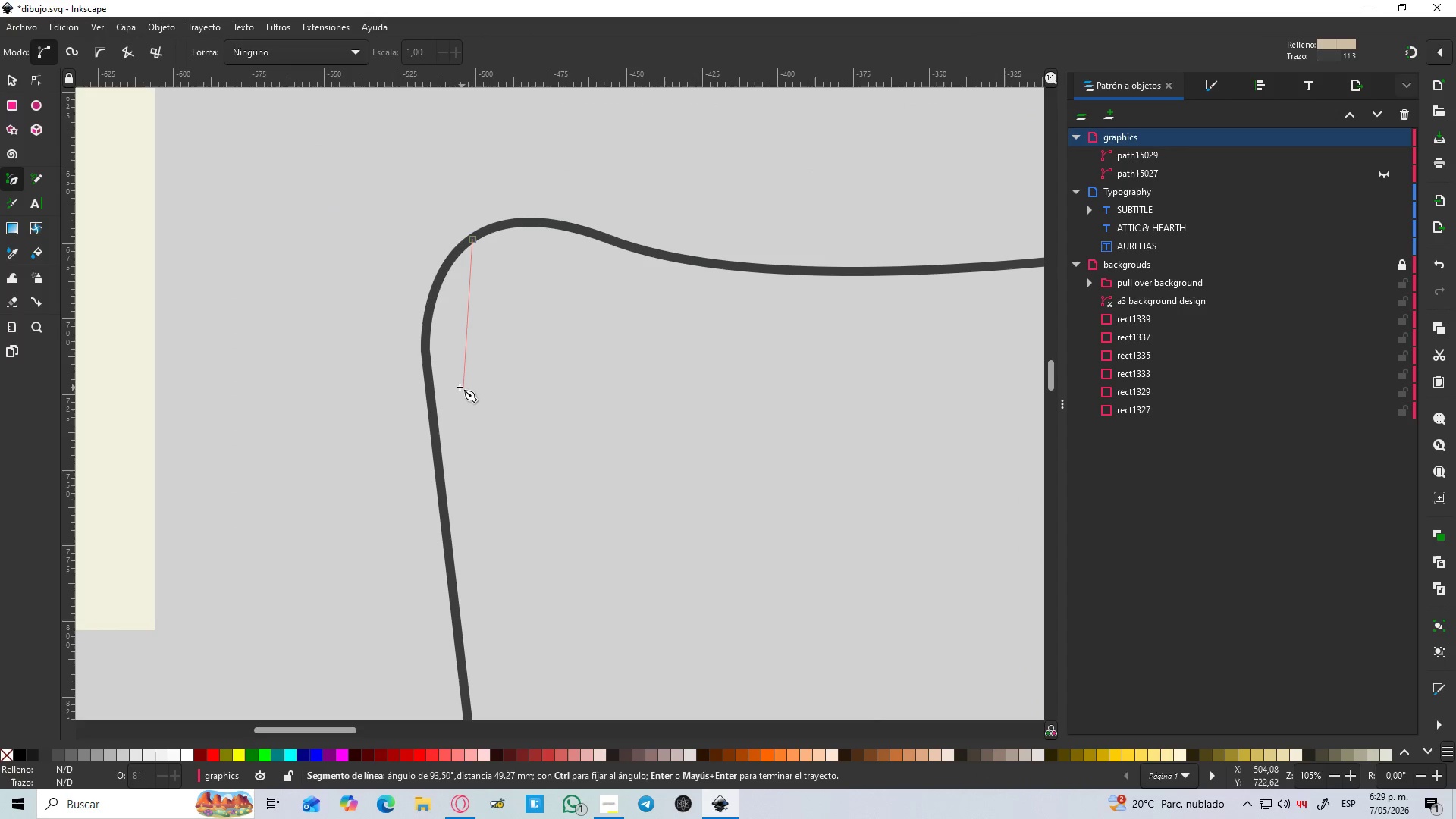 
left_click_drag(start_coordinate=[458, 387], to_coordinate=[489, 458])
 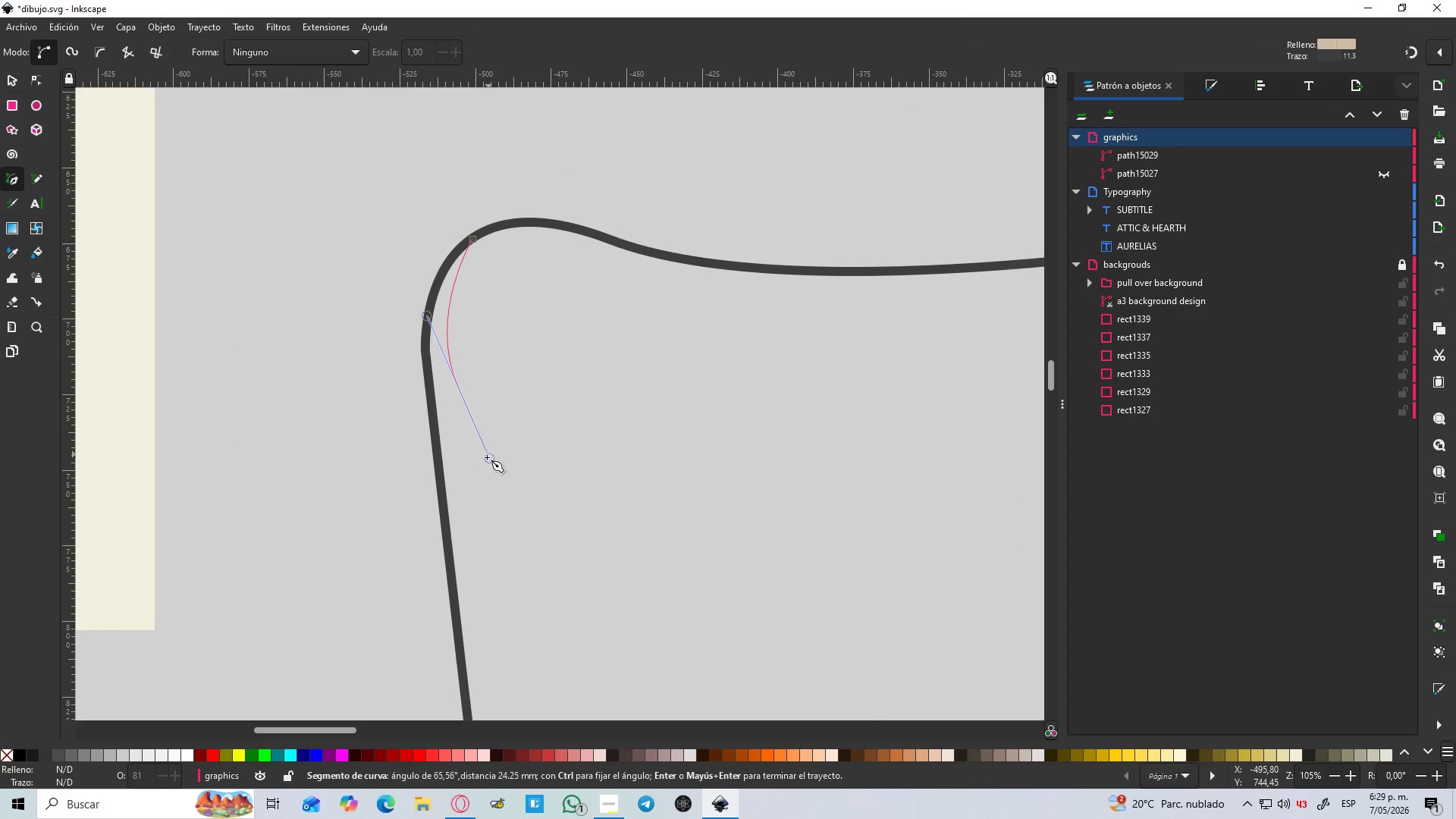 
scroll: coordinate [485, 477], scroll_direction: down, amount: 2.0
 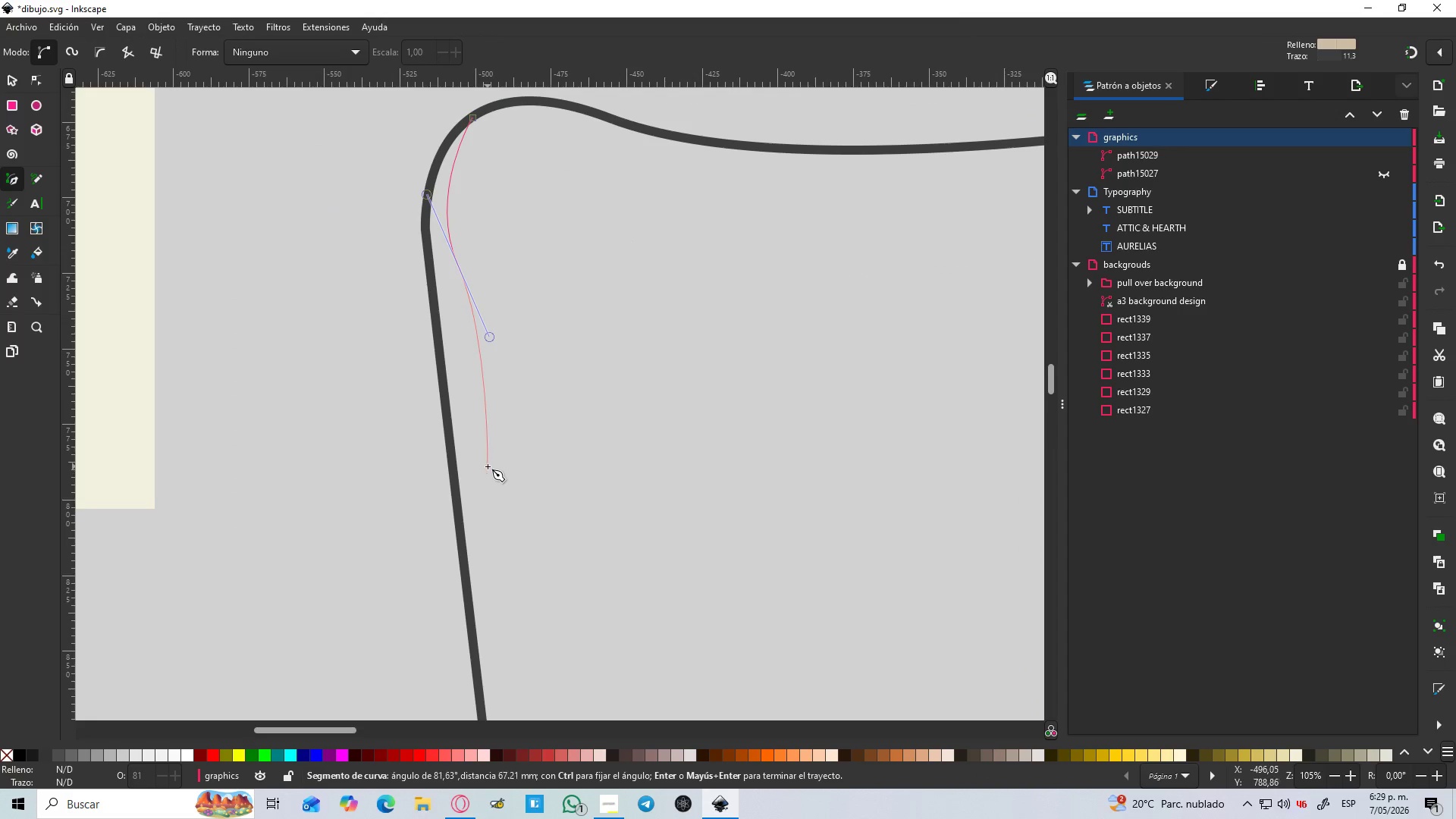 
key(Shift+L)
 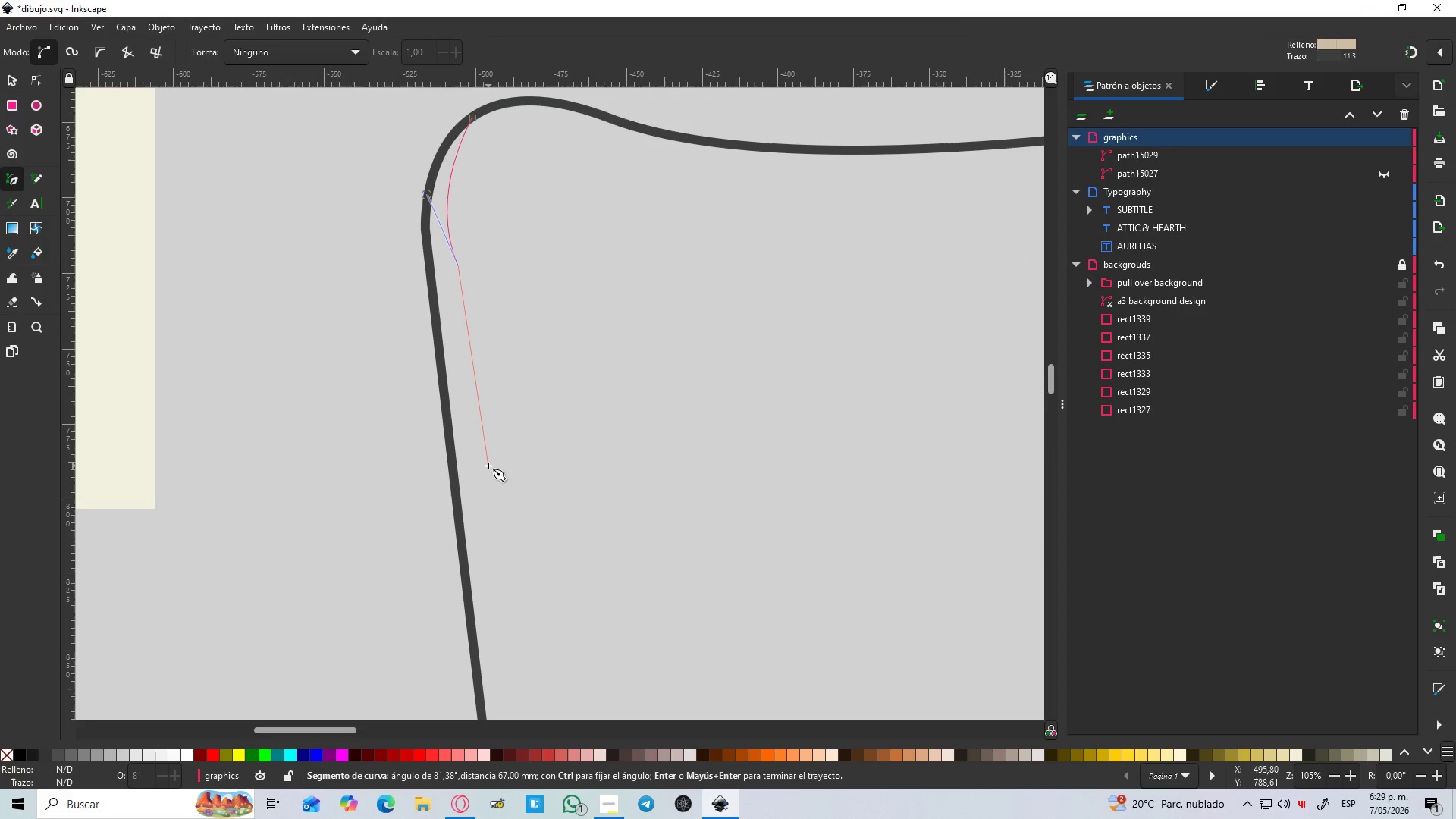 
hold_key(key=ControlLeft, duration=1.55)
scroll: coordinate [522, 552], scroll_direction: down, amount: 5.0
 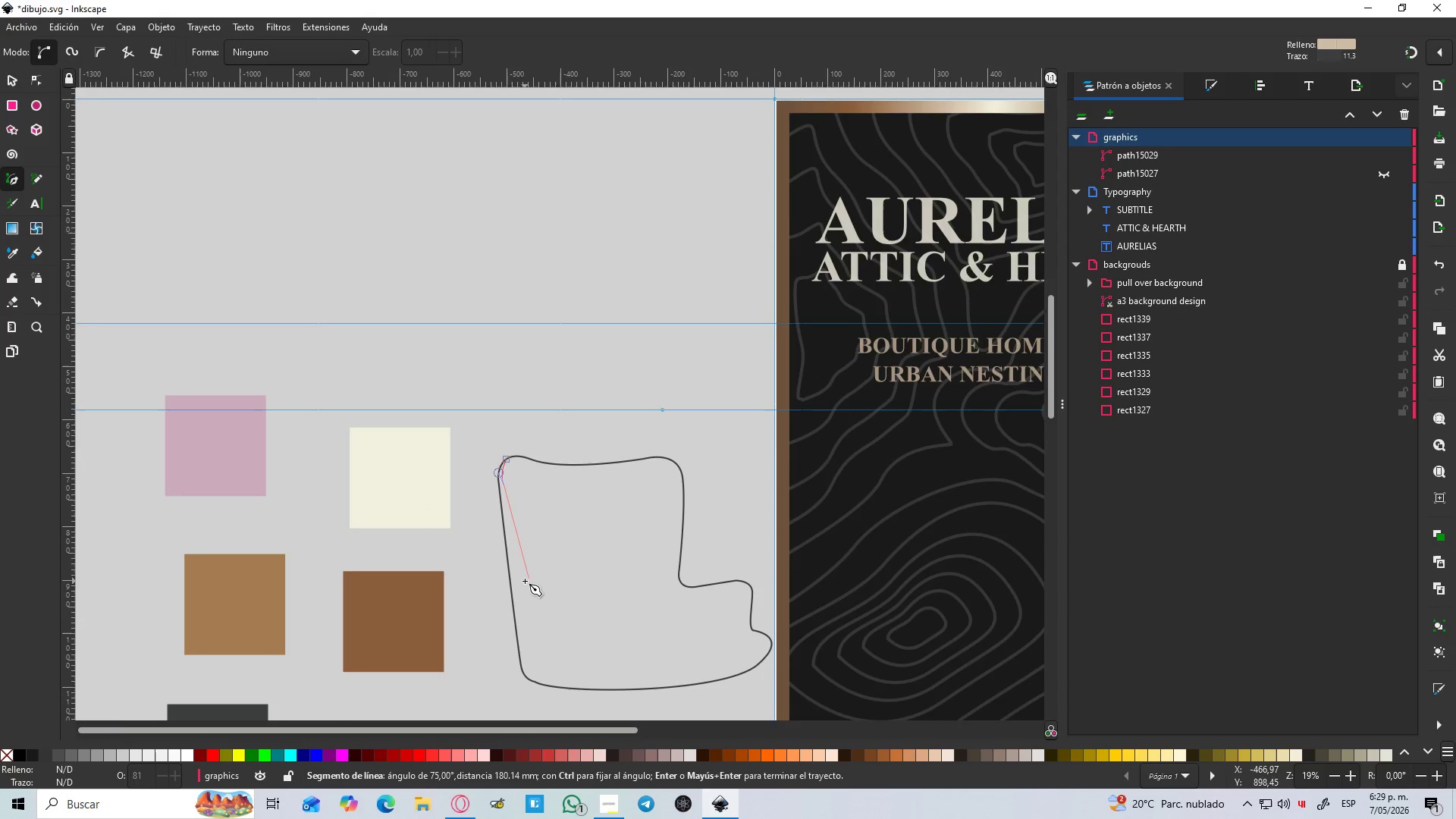 
hold_key(key=ControlLeft, duration=0.56)
scroll: coordinate [526, 582], scroll_direction: up, amount: 2.0
 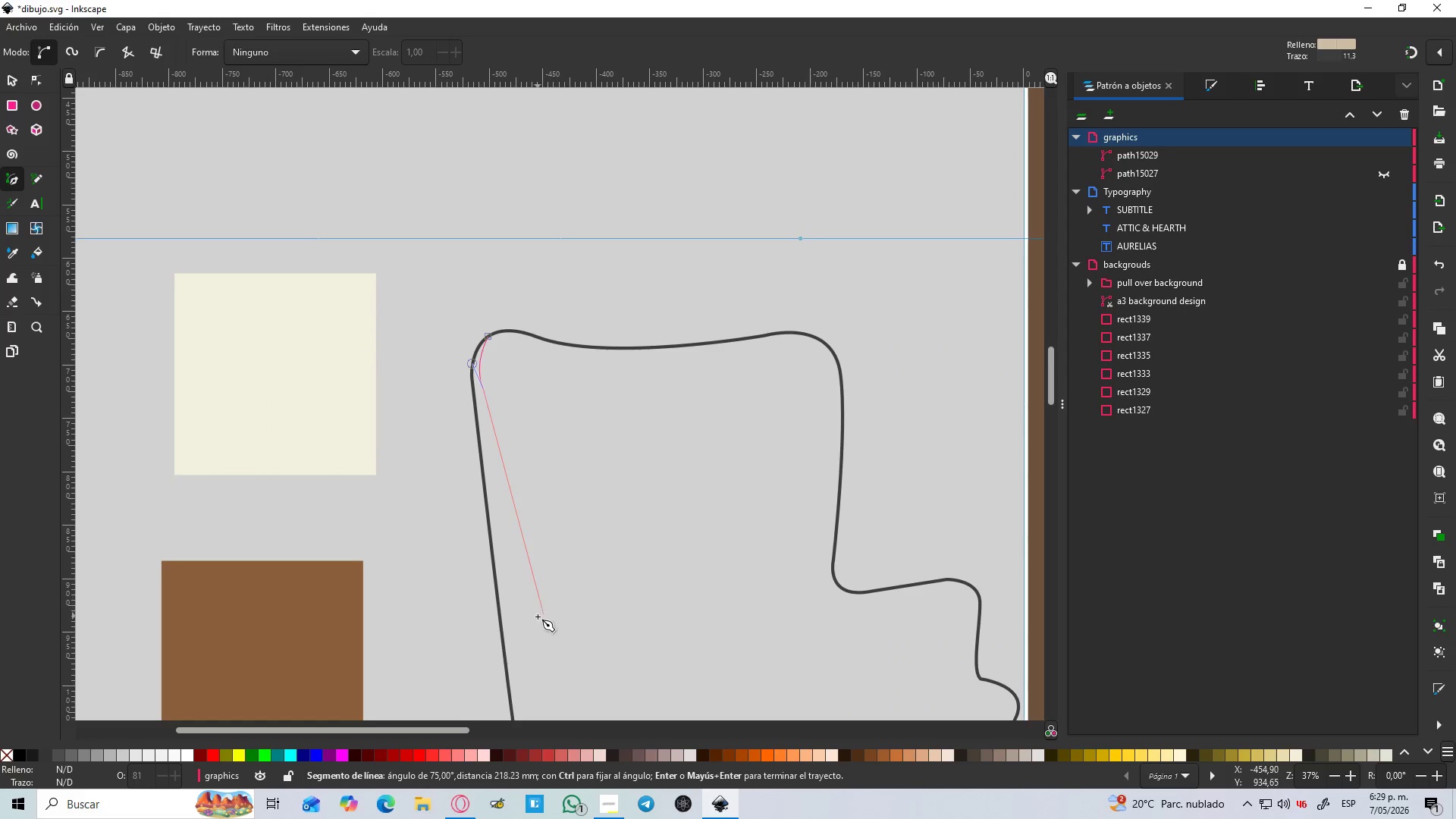 
wait(7.83)
 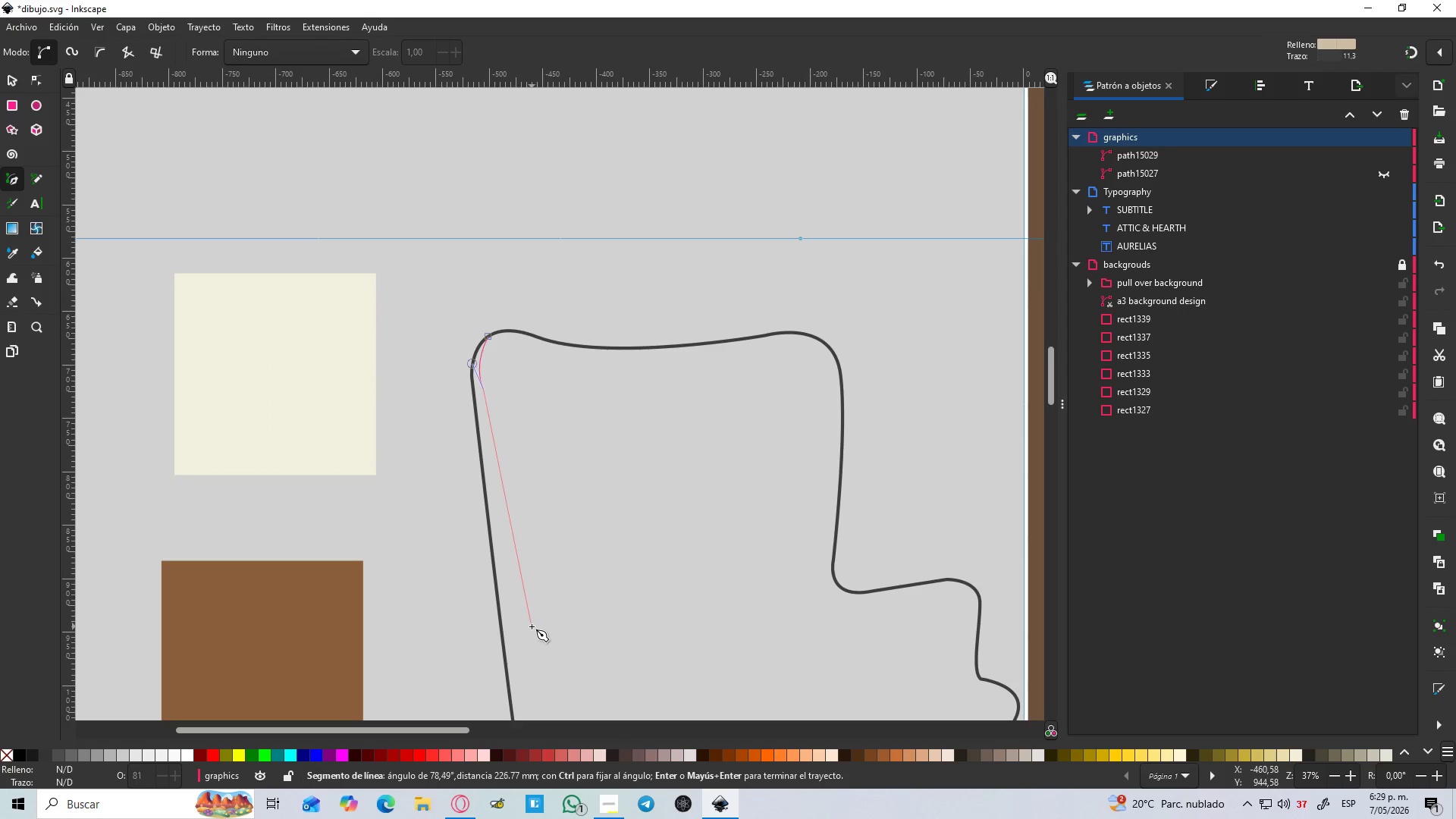 
left_click([516, 594])
 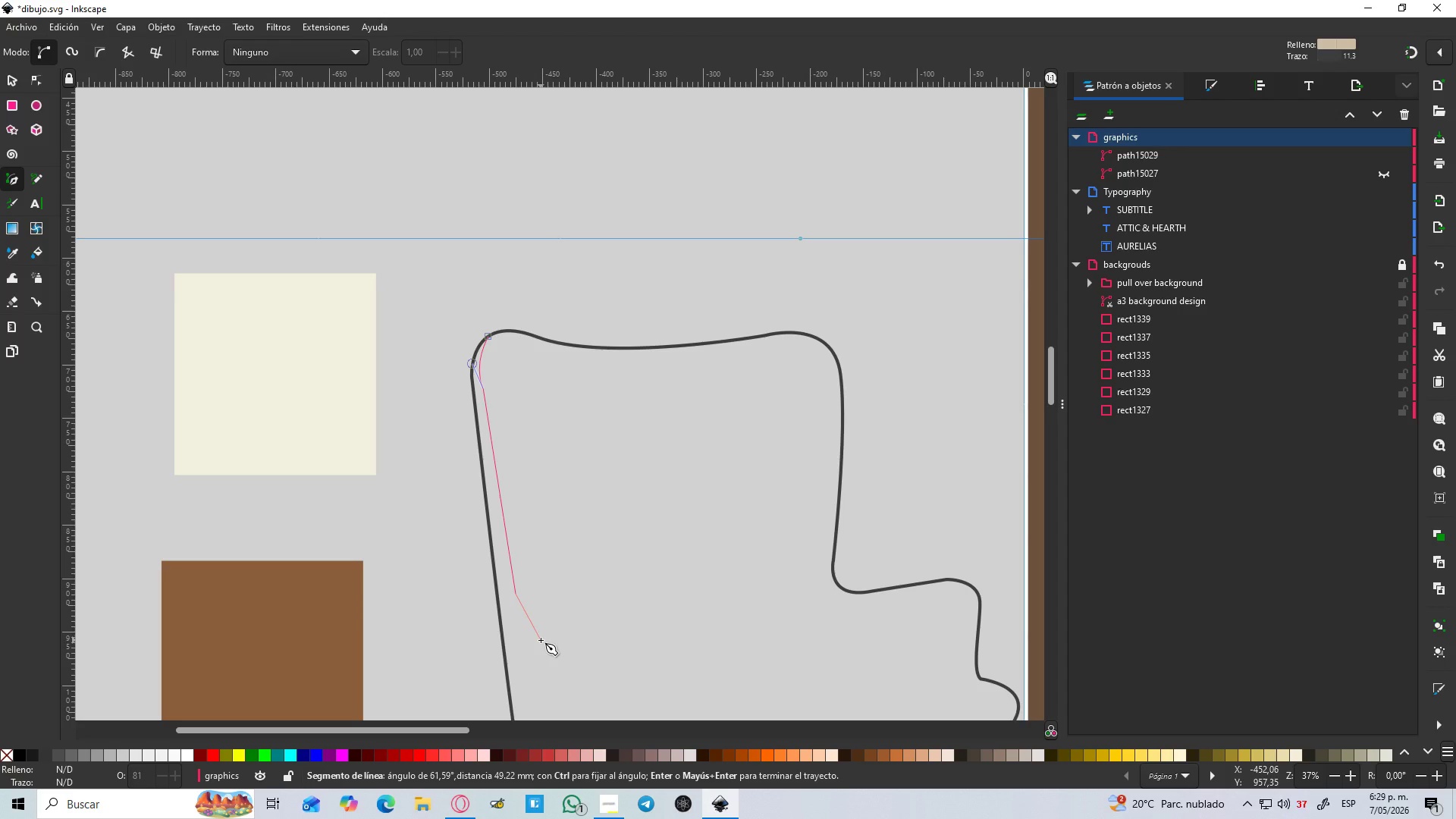 
left_click_drag(start_coordinate=[541, 640], to_coordinate=[560, 632])
 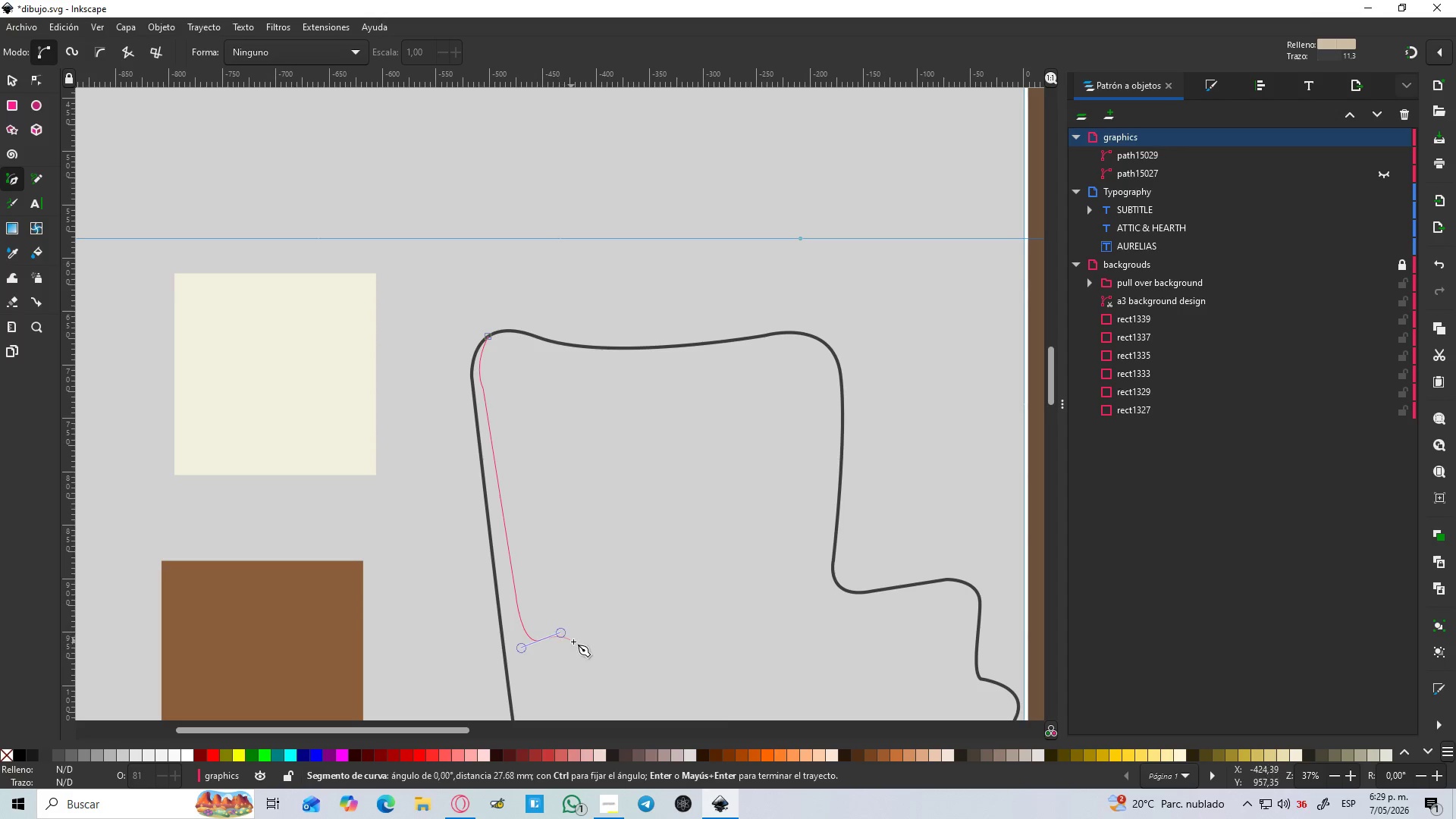 
hold_key(key=Space, duration=1.28)
 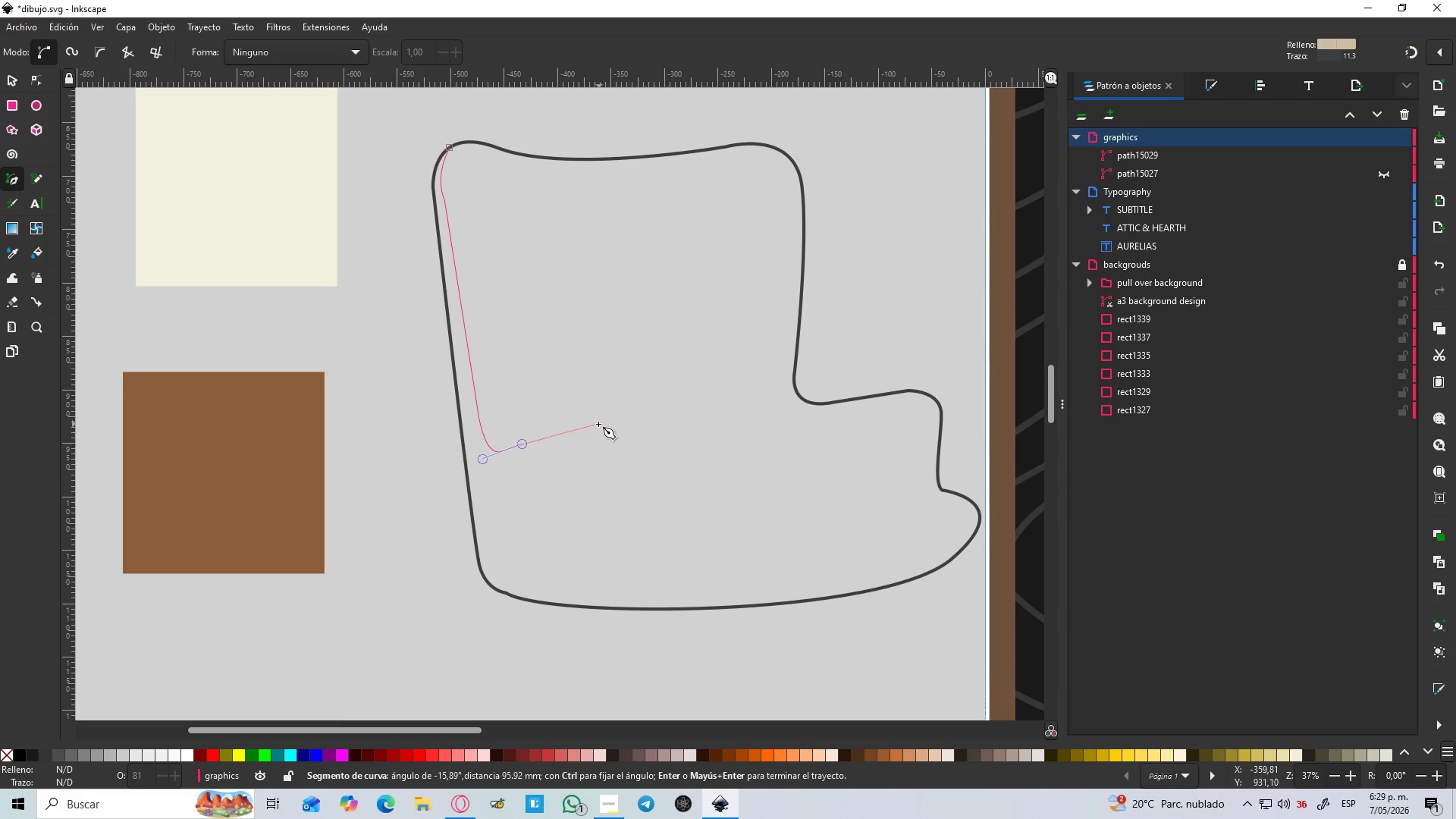 
wait(8.0)
 